 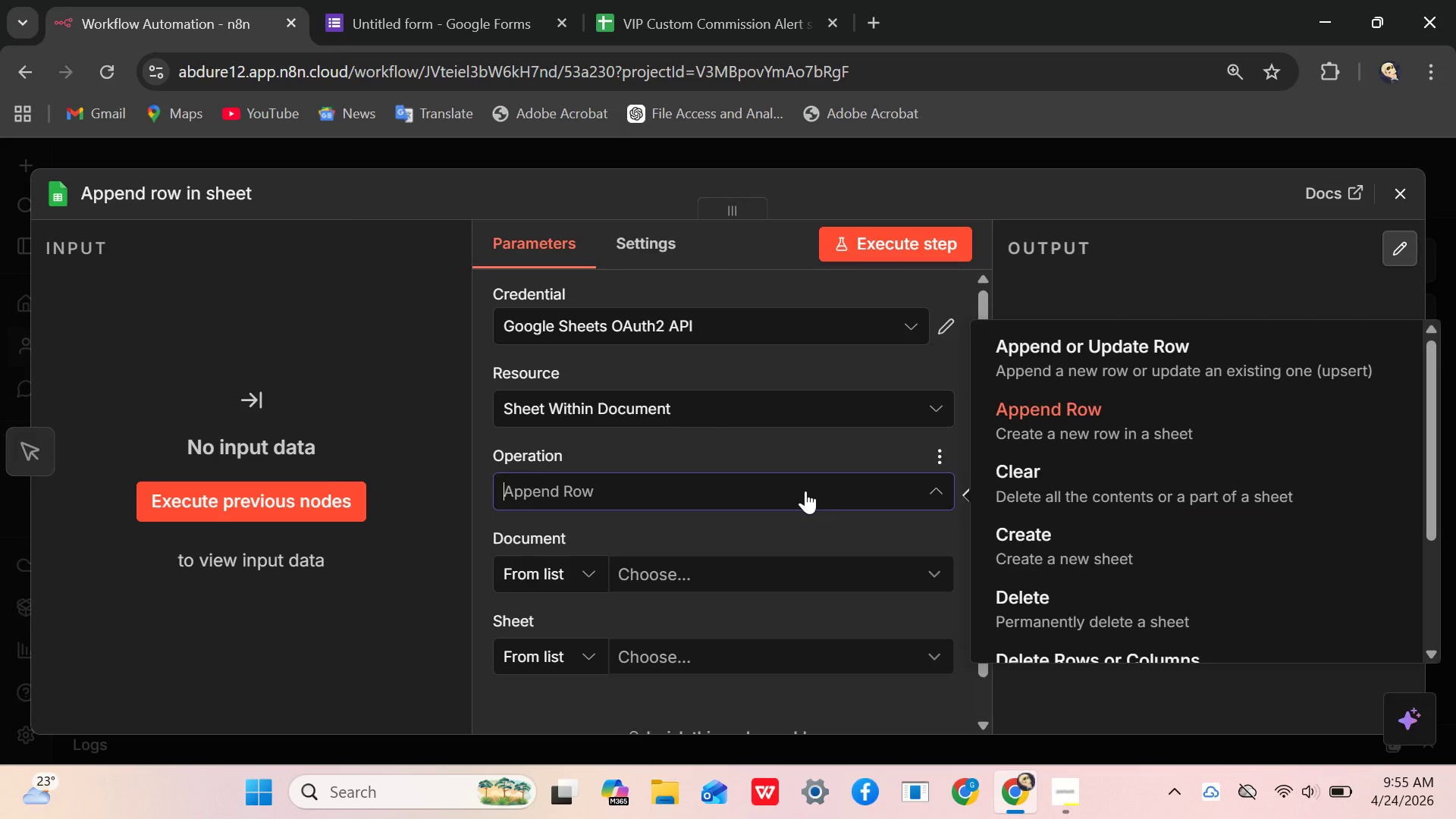 
left_click([1053, 428])
 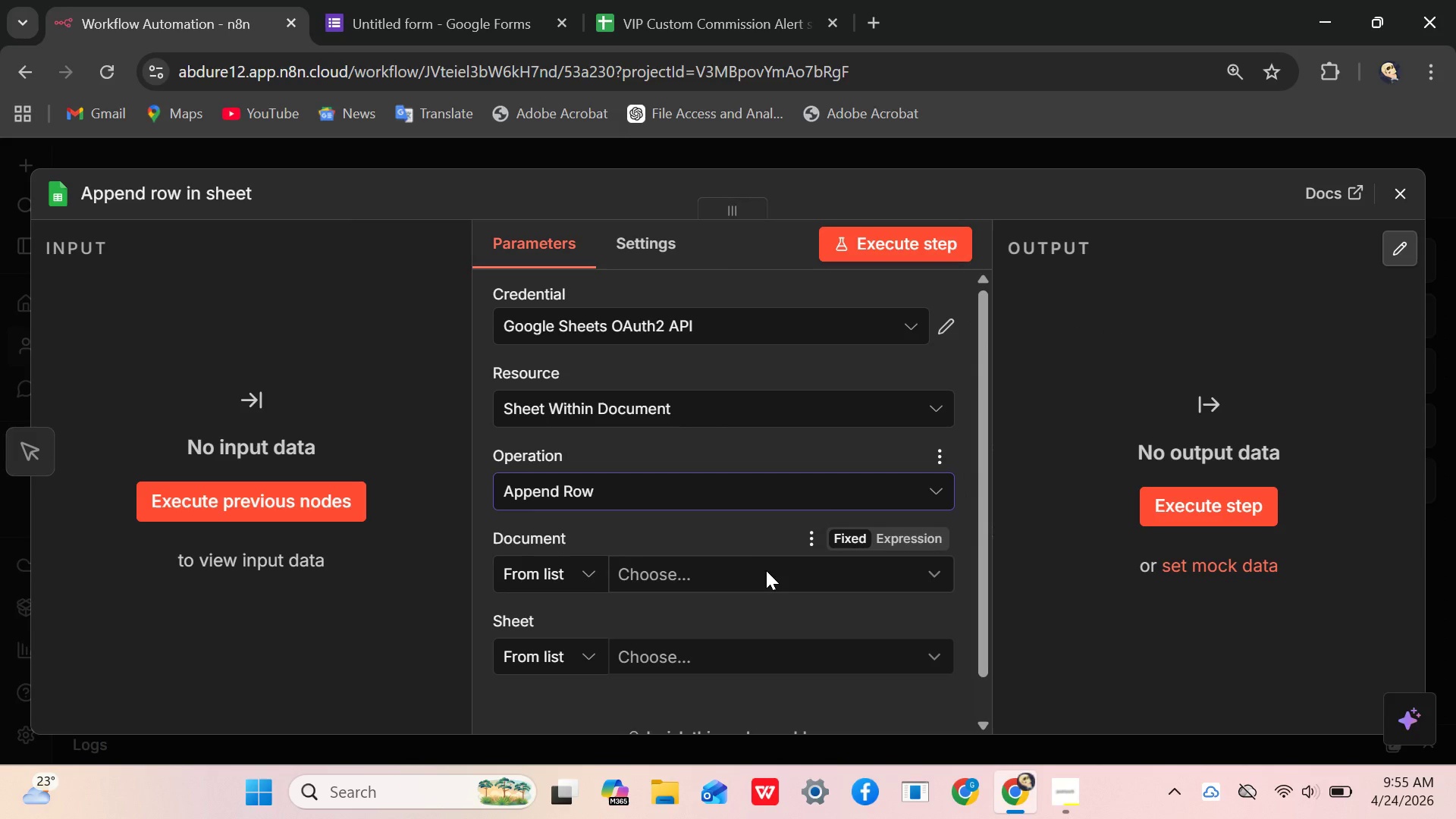 
left_click([766, 571])
 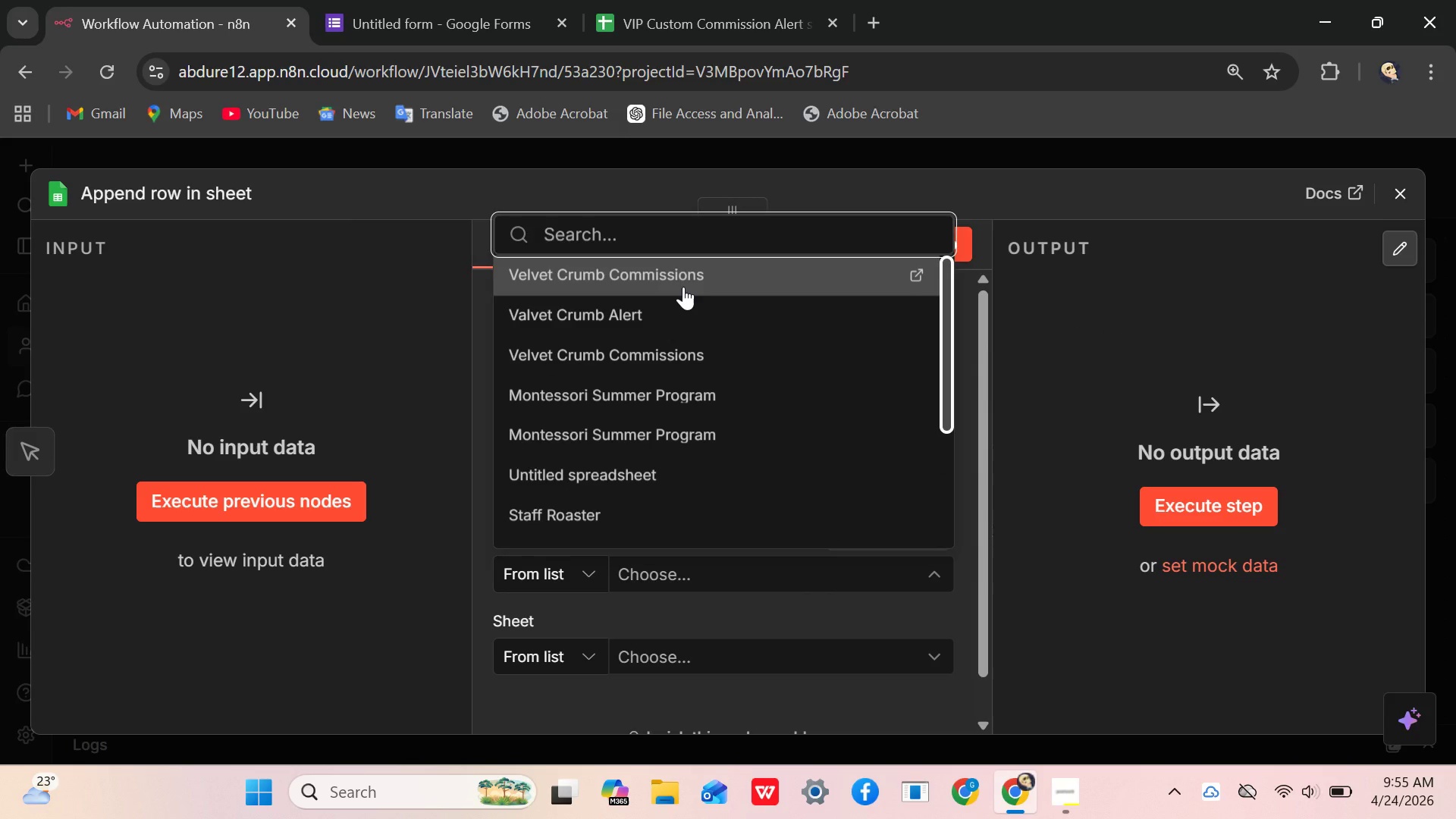 
wait(8.41)
 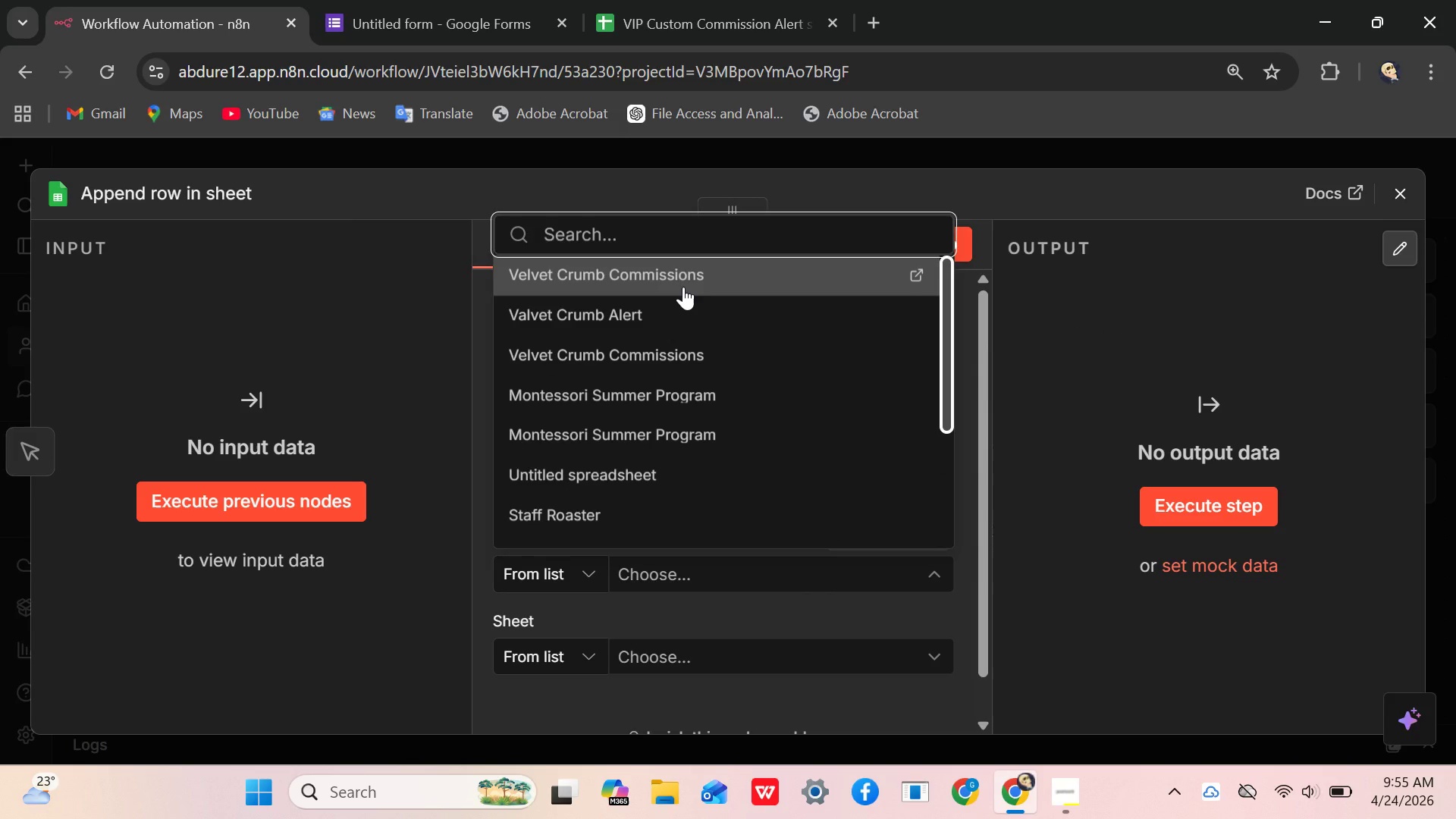 
left_click([1018, 638])
 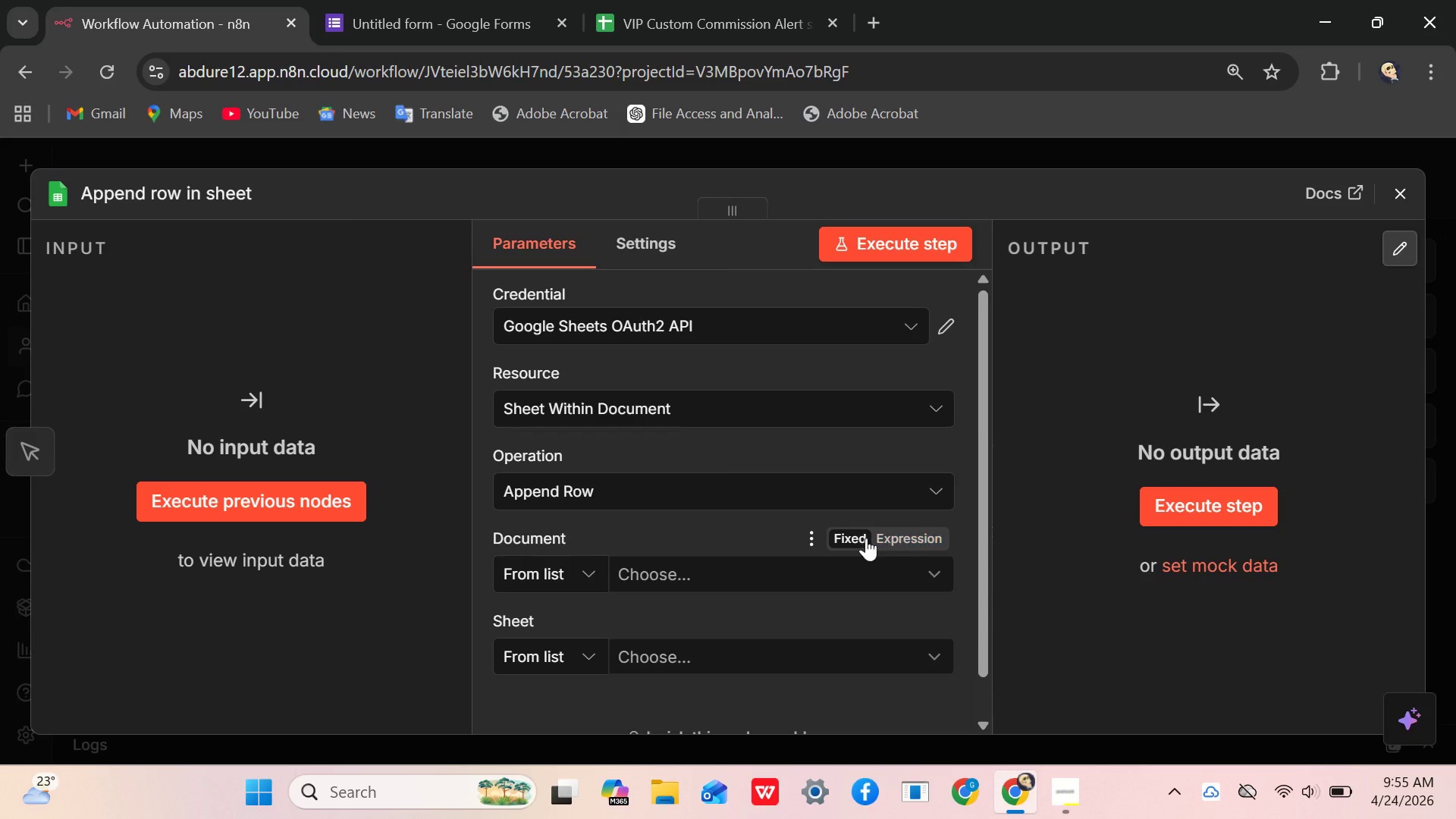 
left_click([819, 529])
 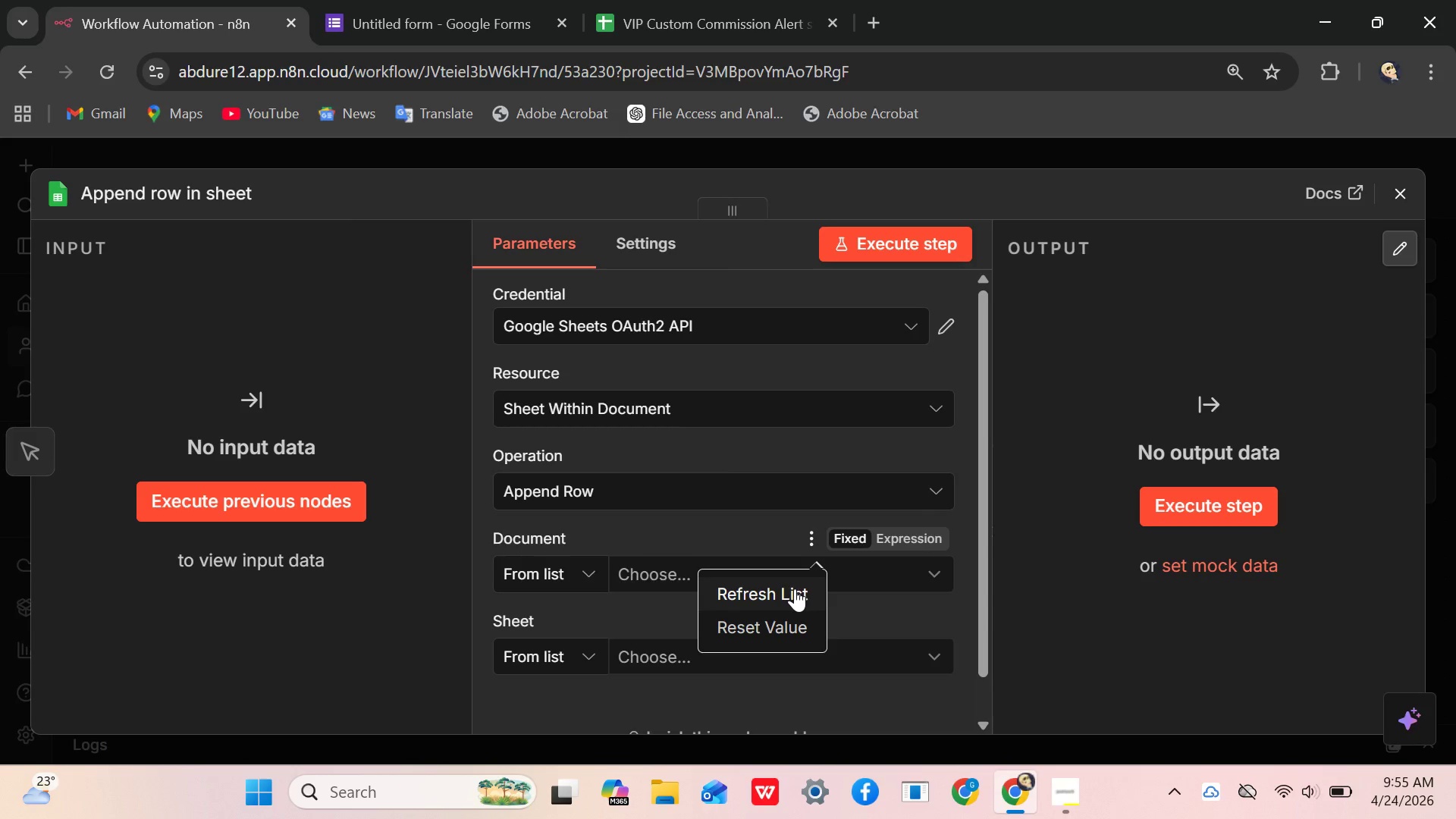 
left_click([795, 588])
 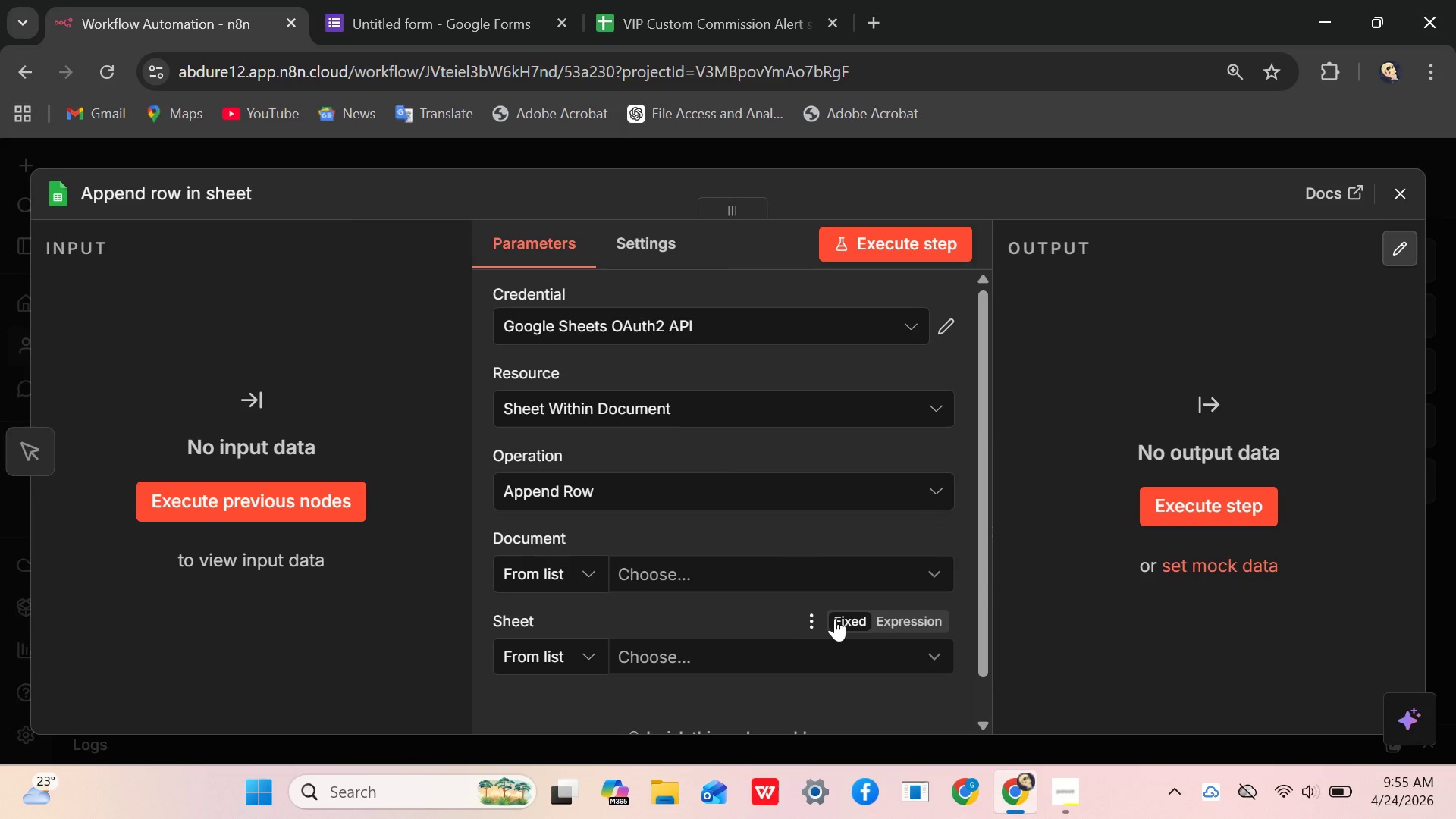 
left_click([811, 618])
 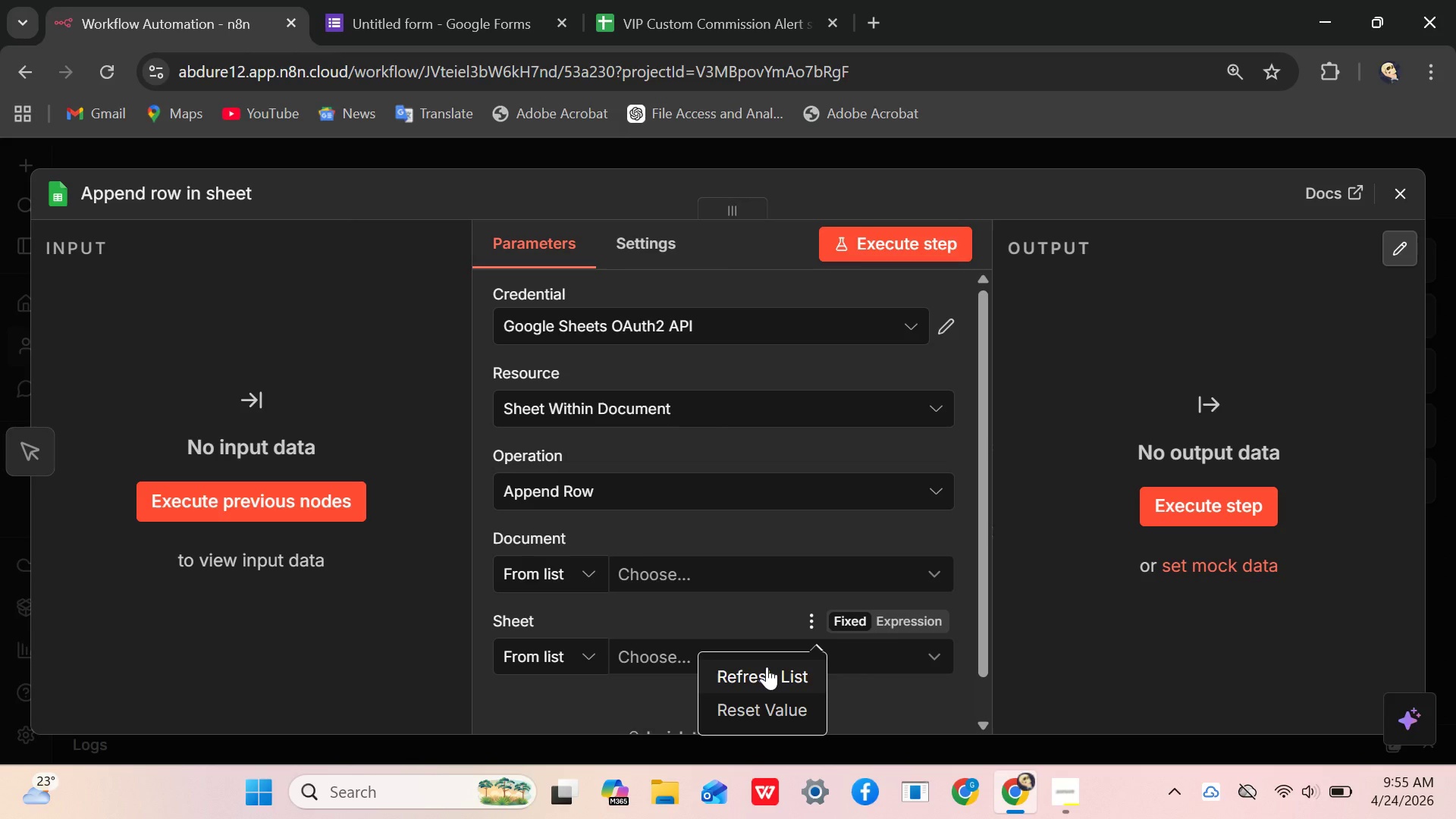 
left_click([766, 668])
 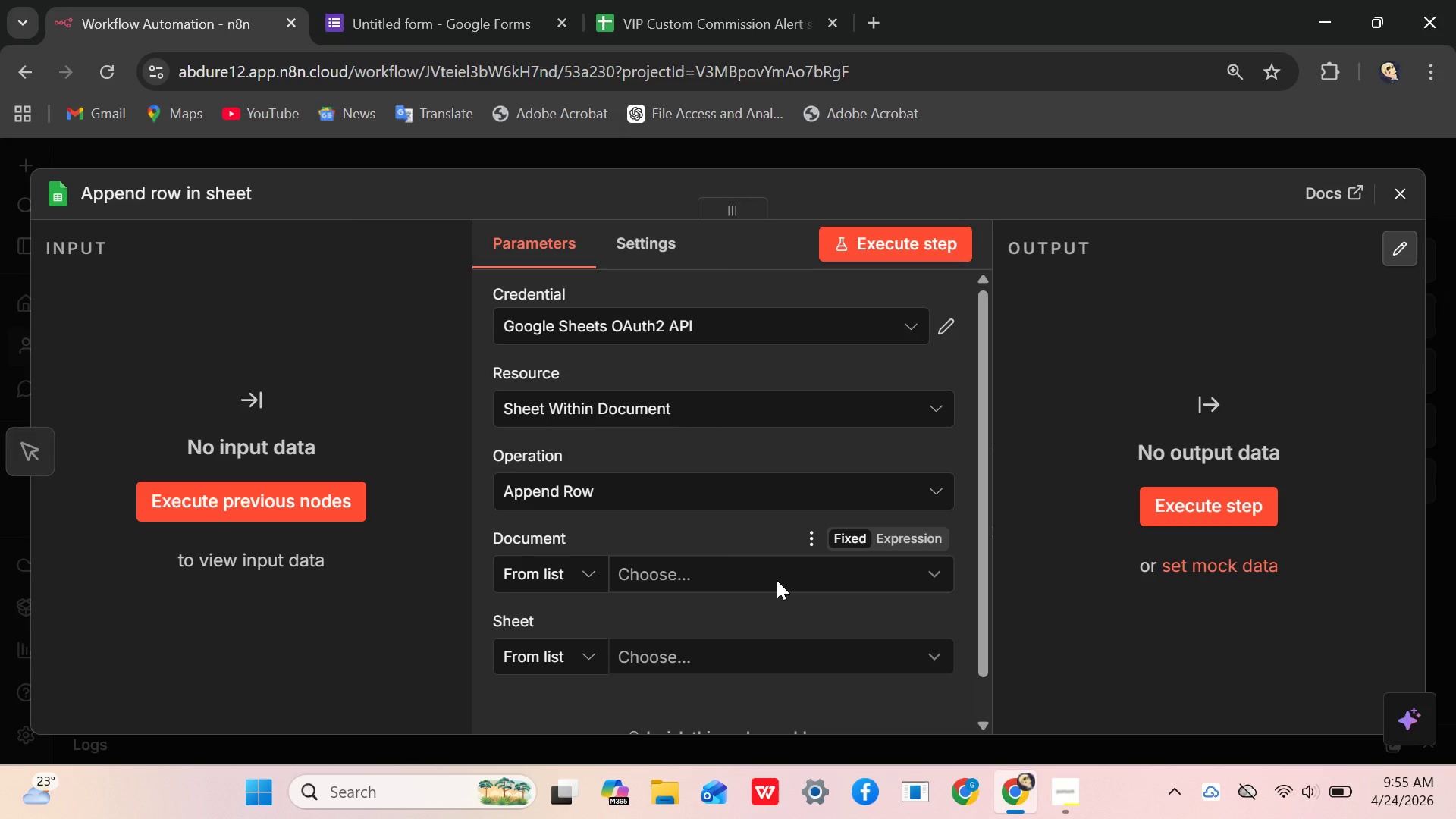 
left_click([777, 580])
 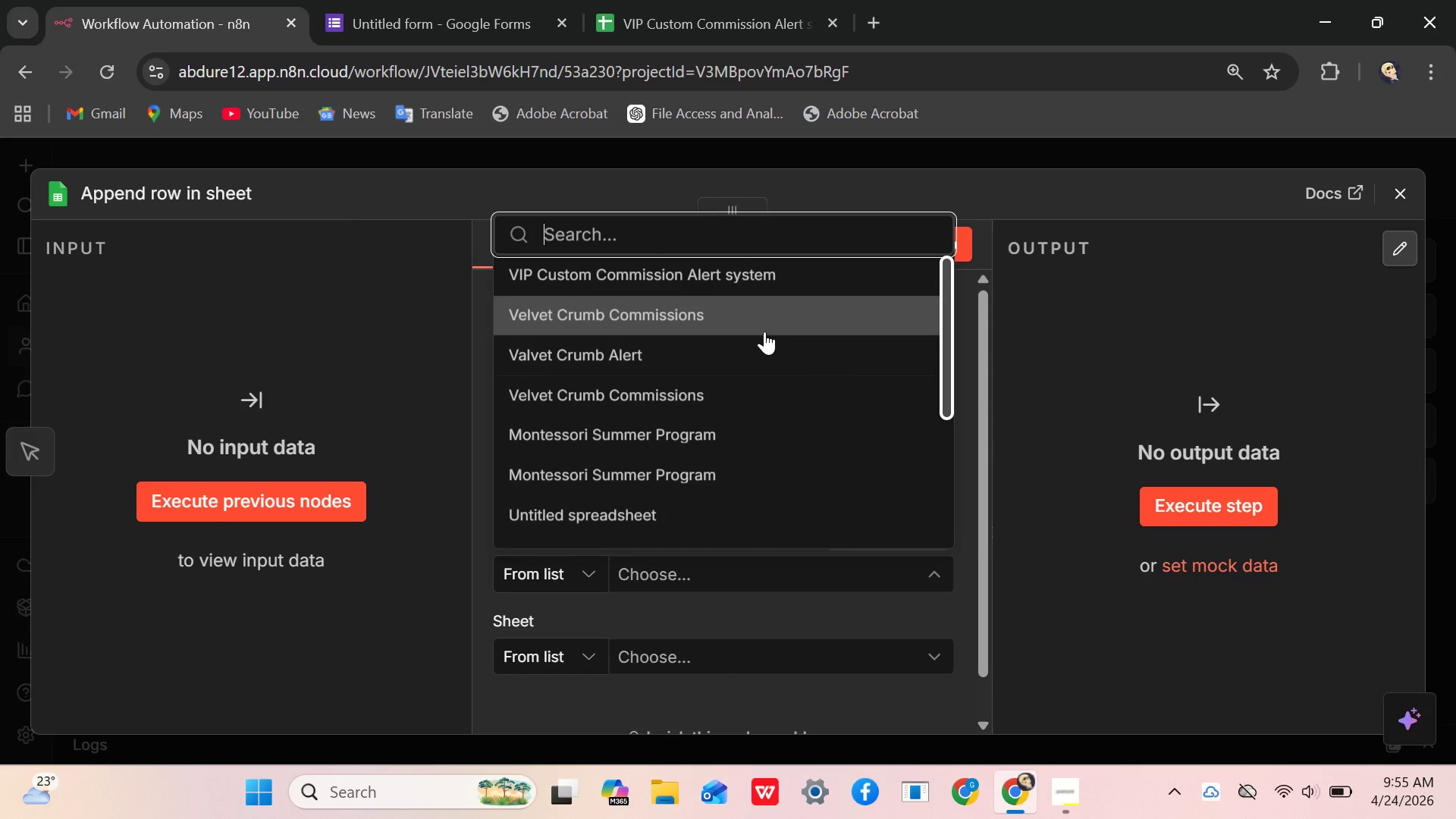 
left_click([763, 290])
 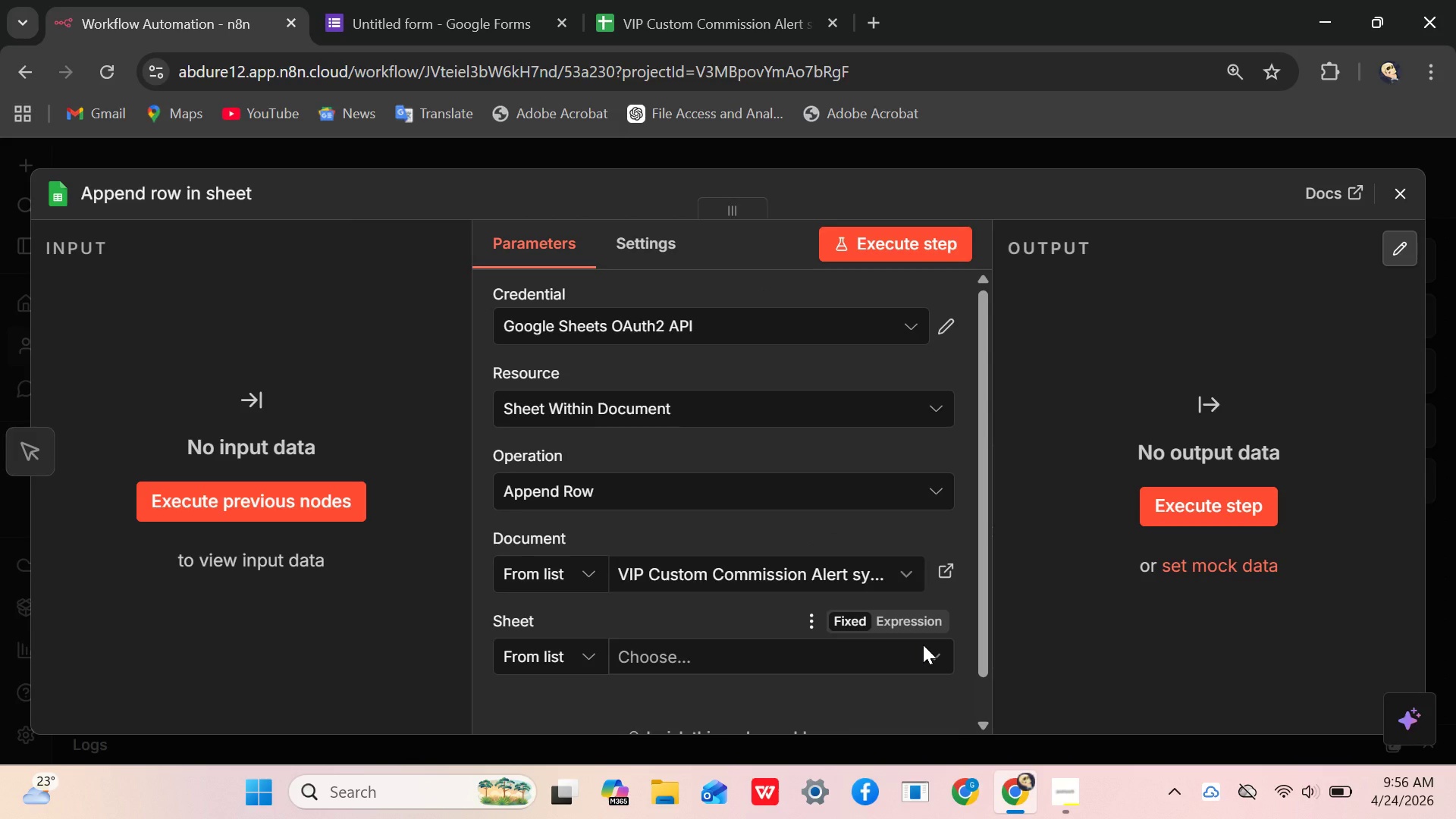 
left_click([924, 645])
 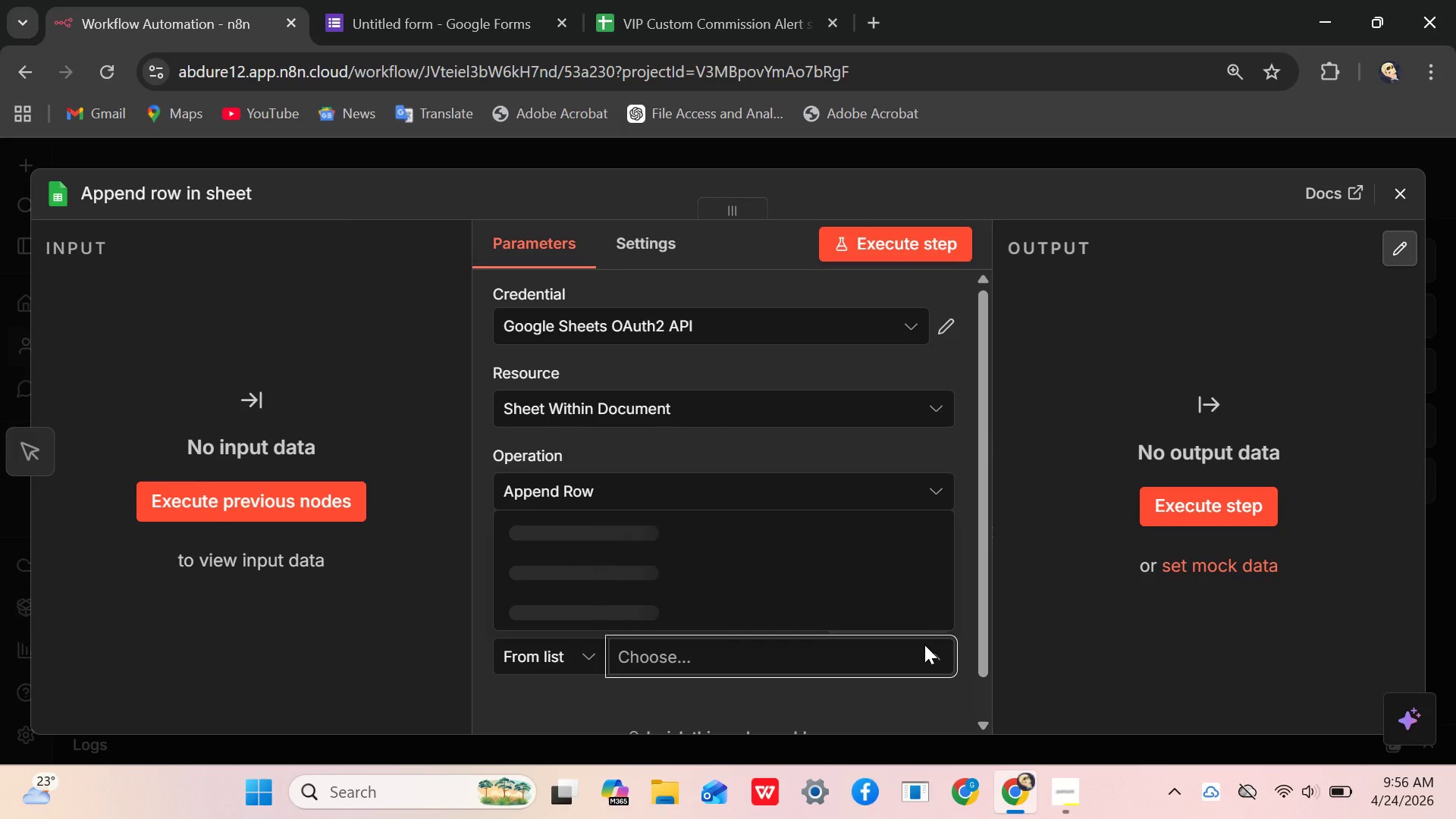 
mouse_move([774, 560])
 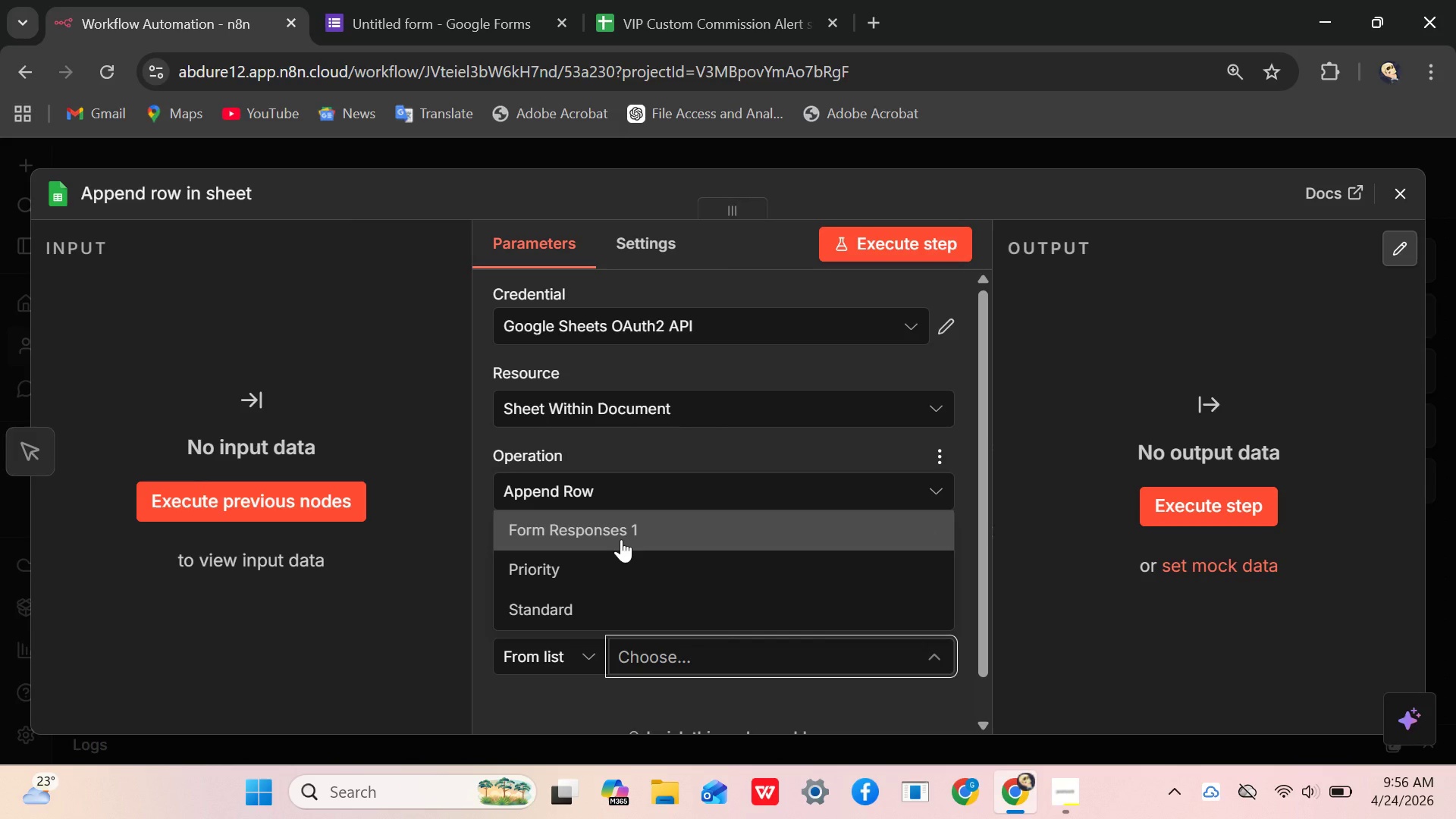 
wait(5.88)
 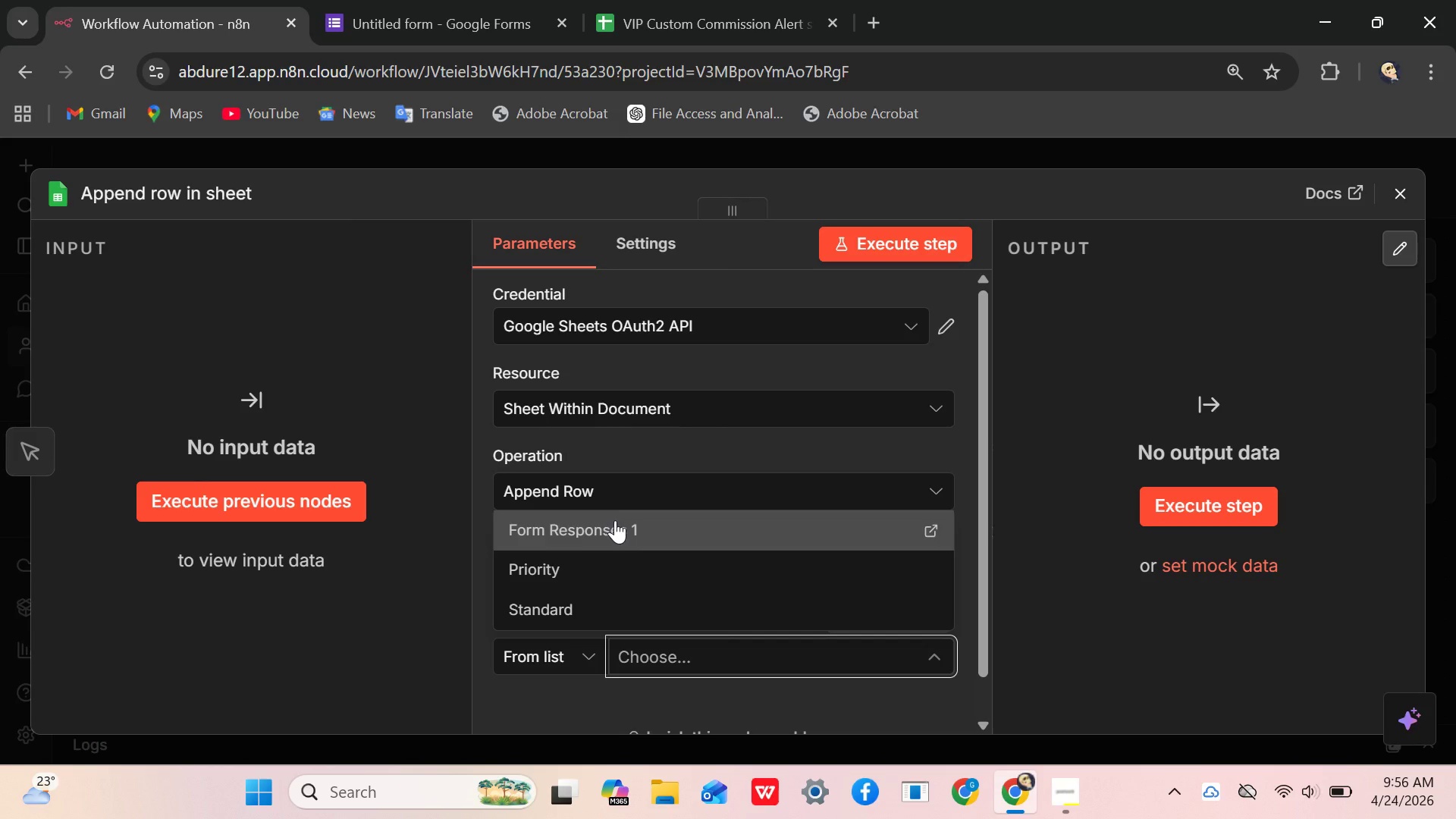 
left_click([617, 524])
 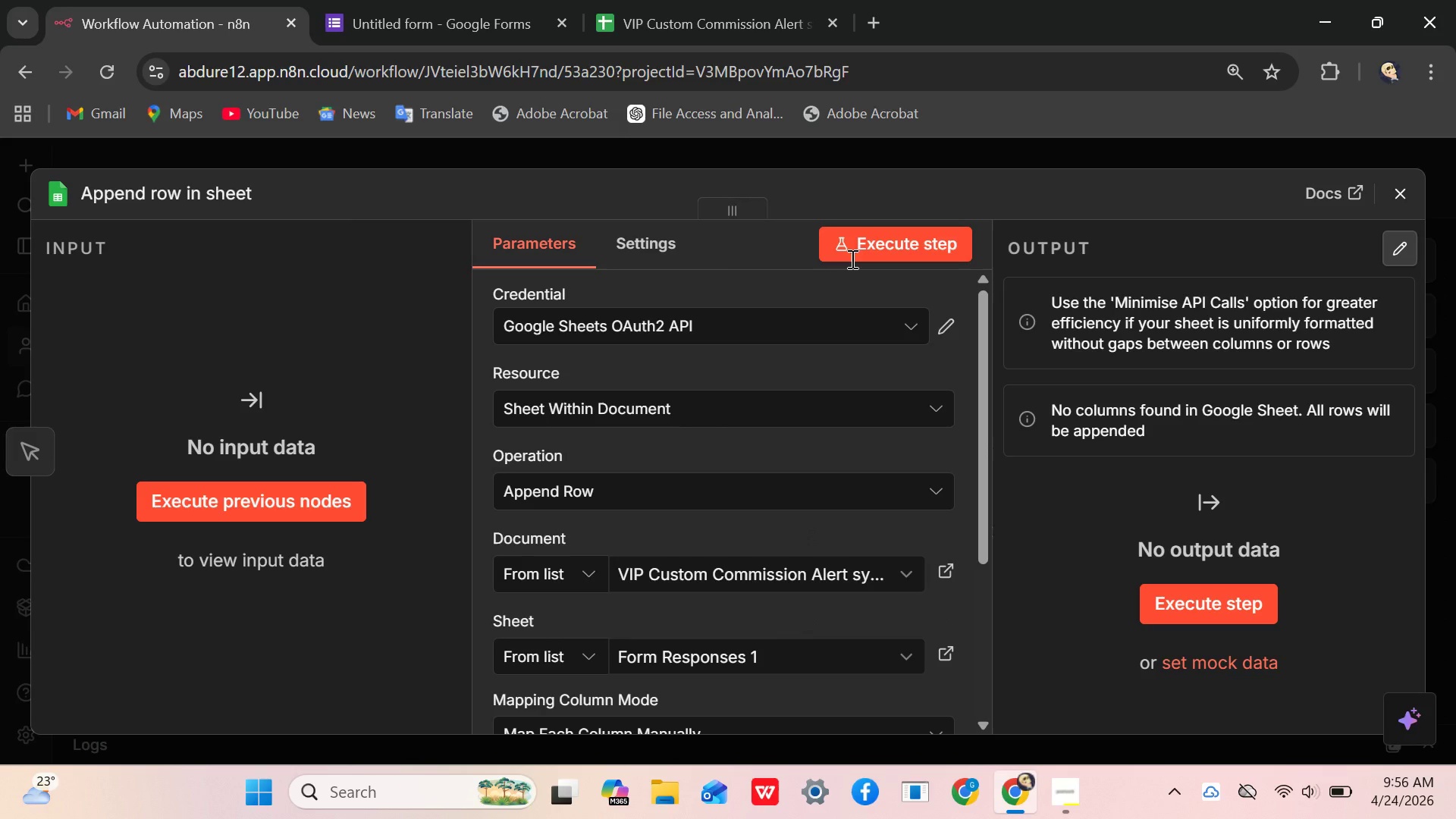 
left_click([860, 250])
 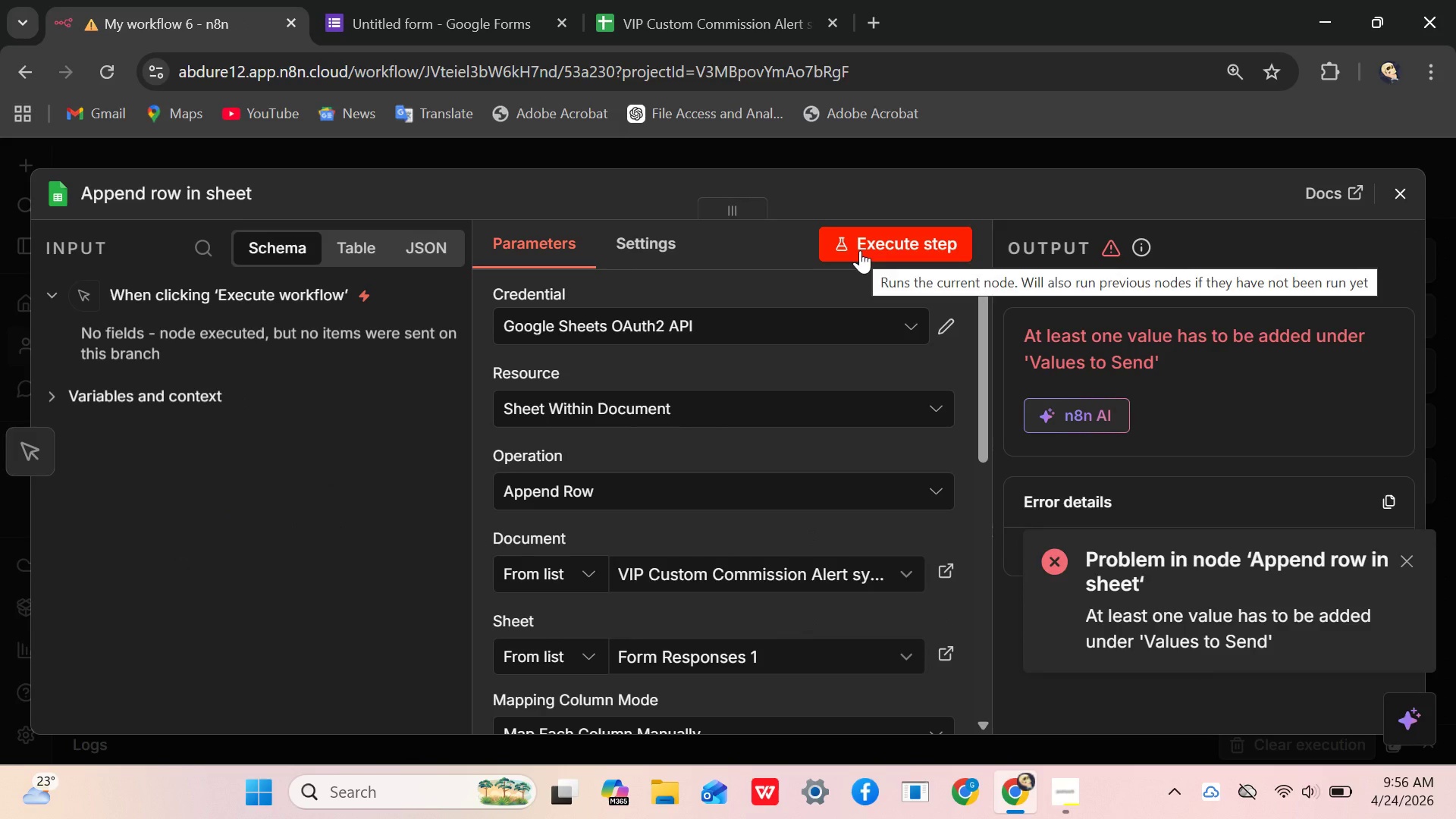 
wait(10.73)
 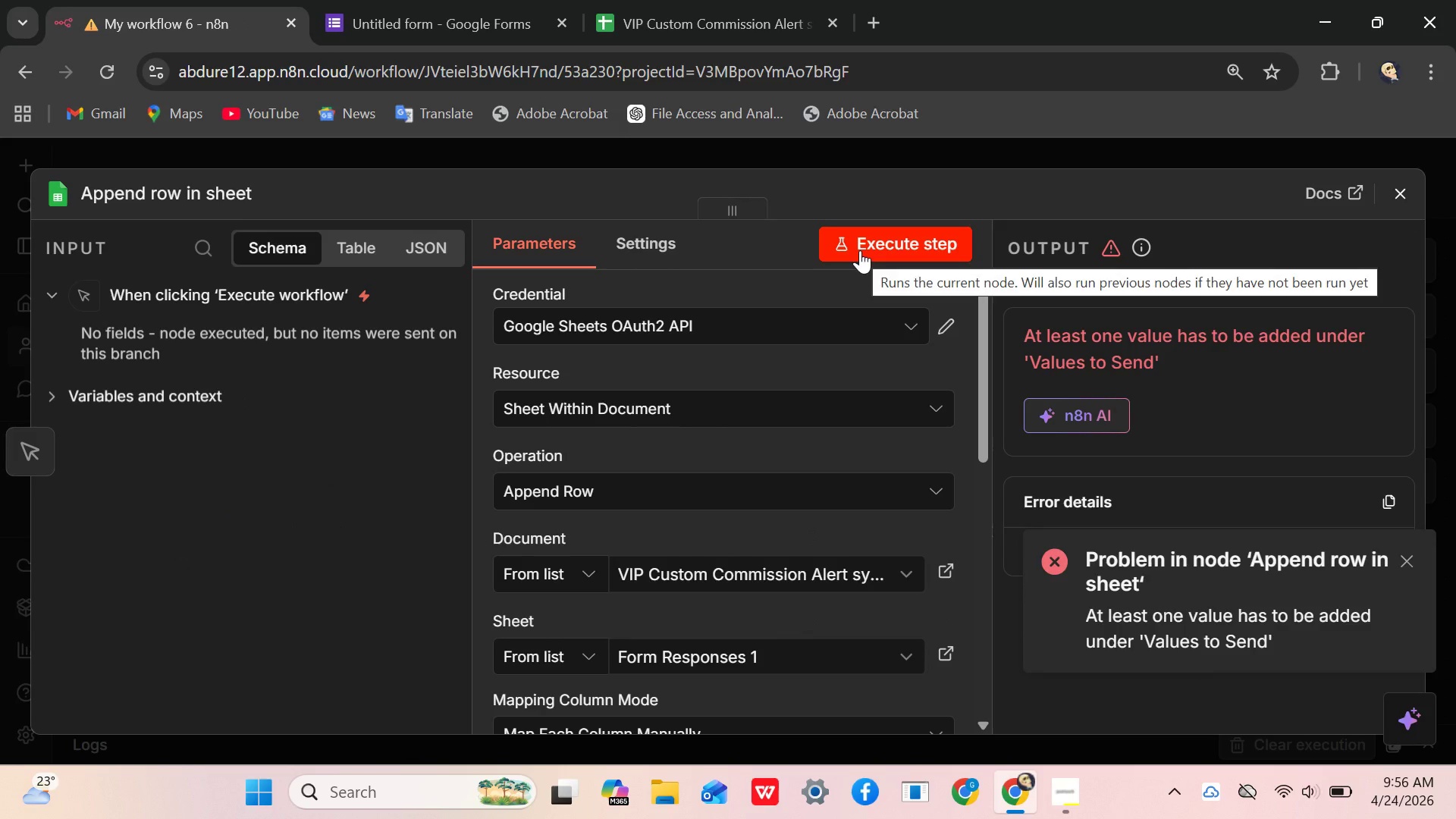 
left_click([1404, 555])
 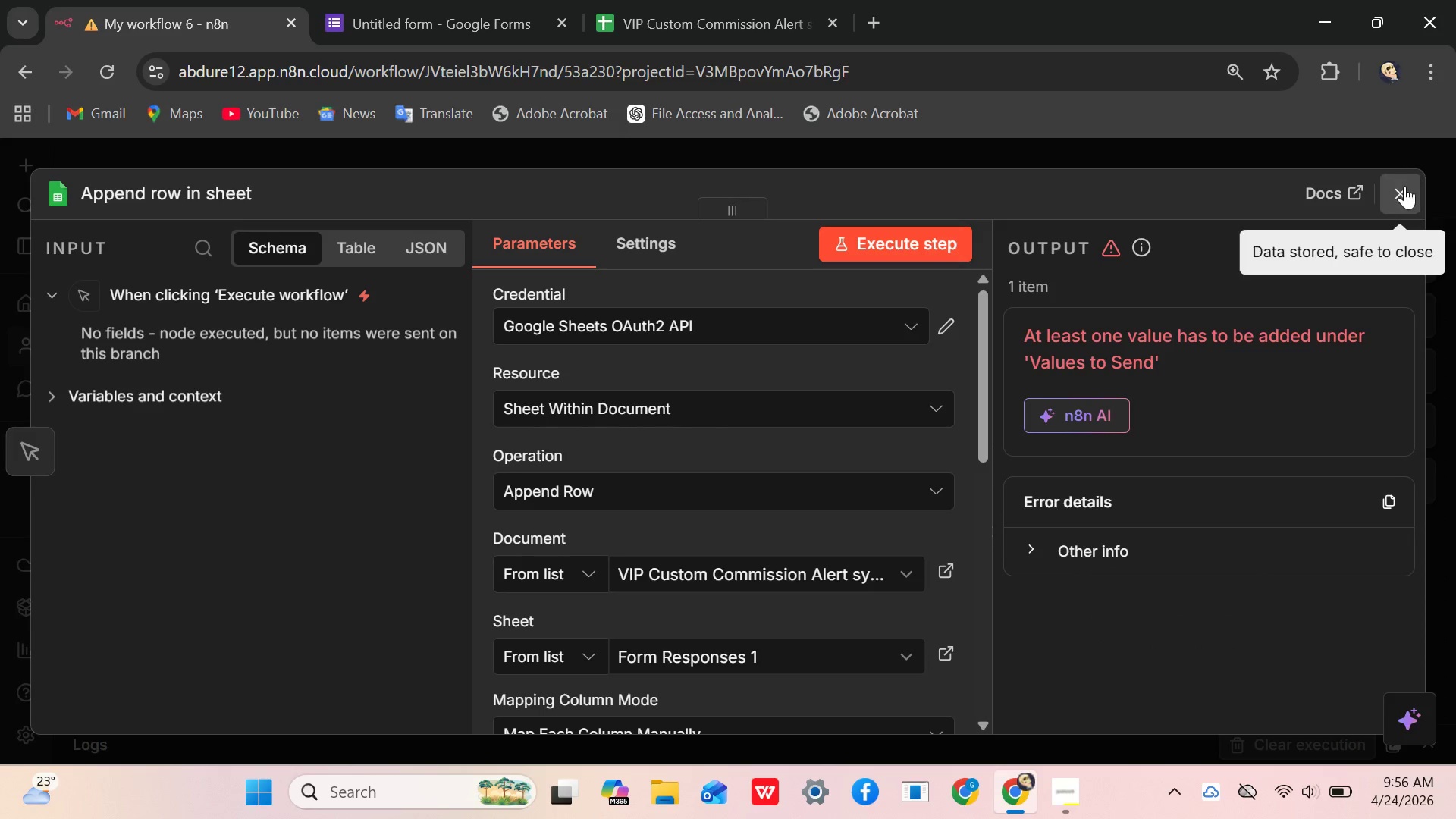 
left_click([1404, 187])
 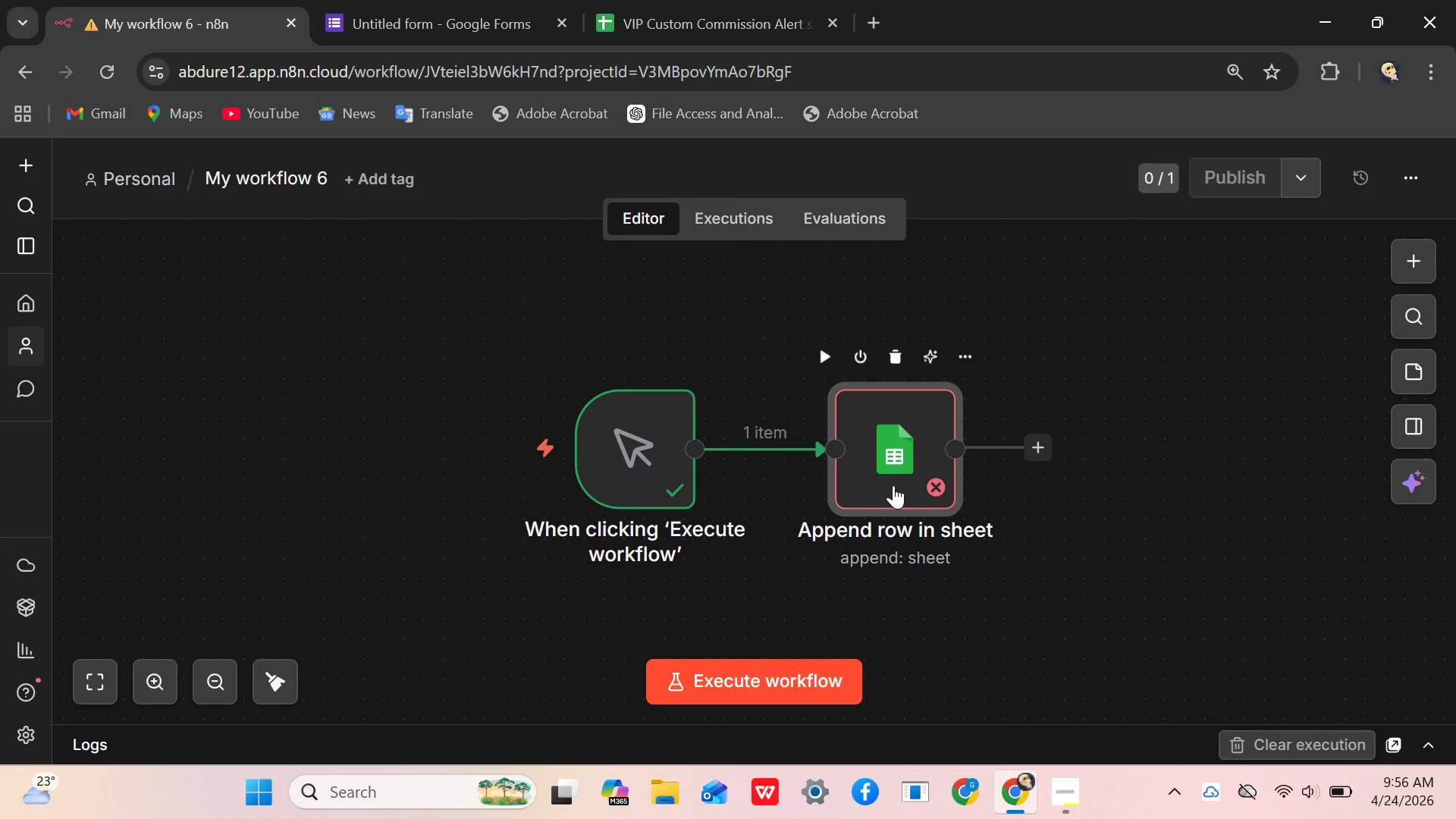 
wait(7.61)
 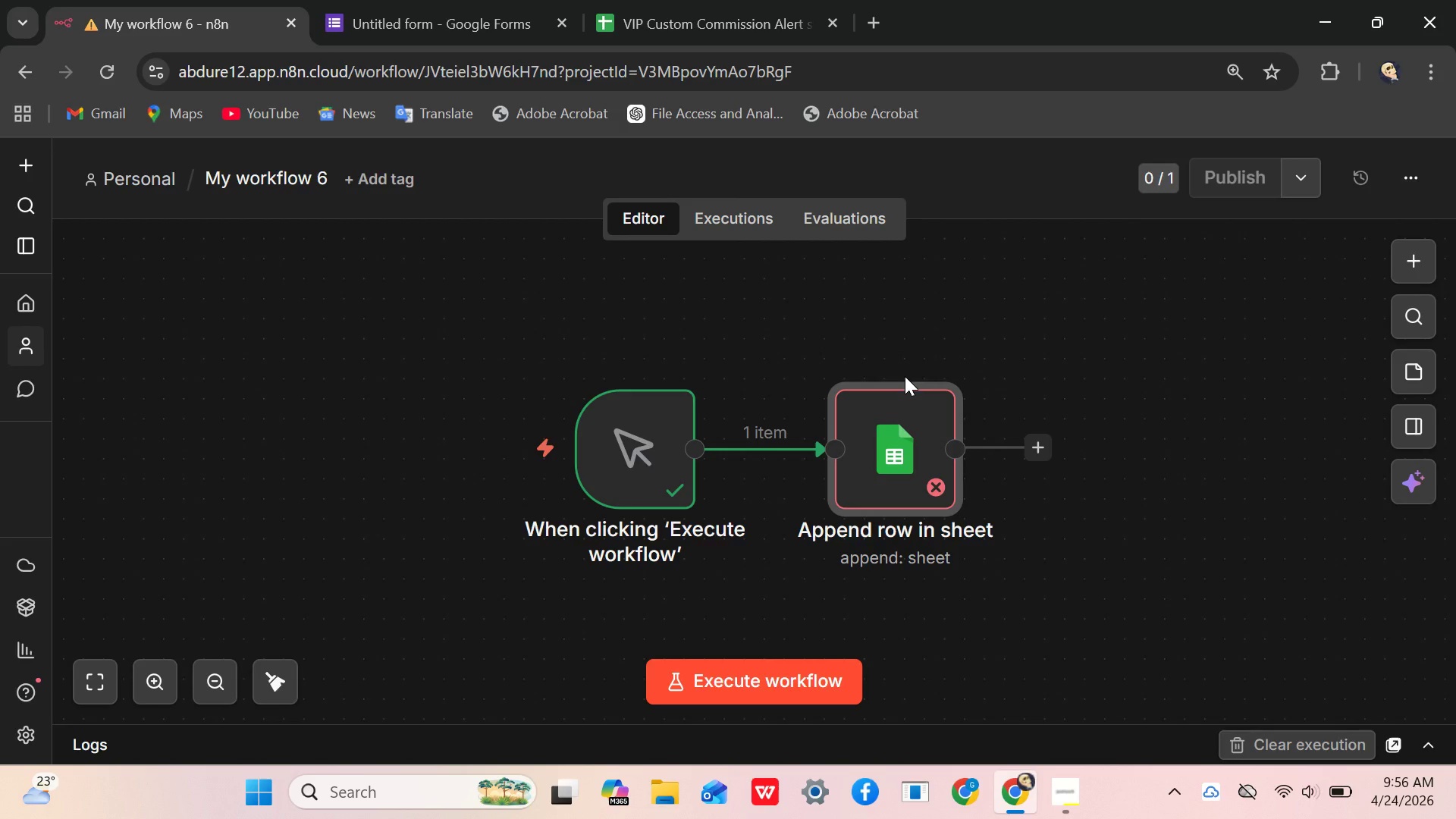 
double_click([883, 482])
 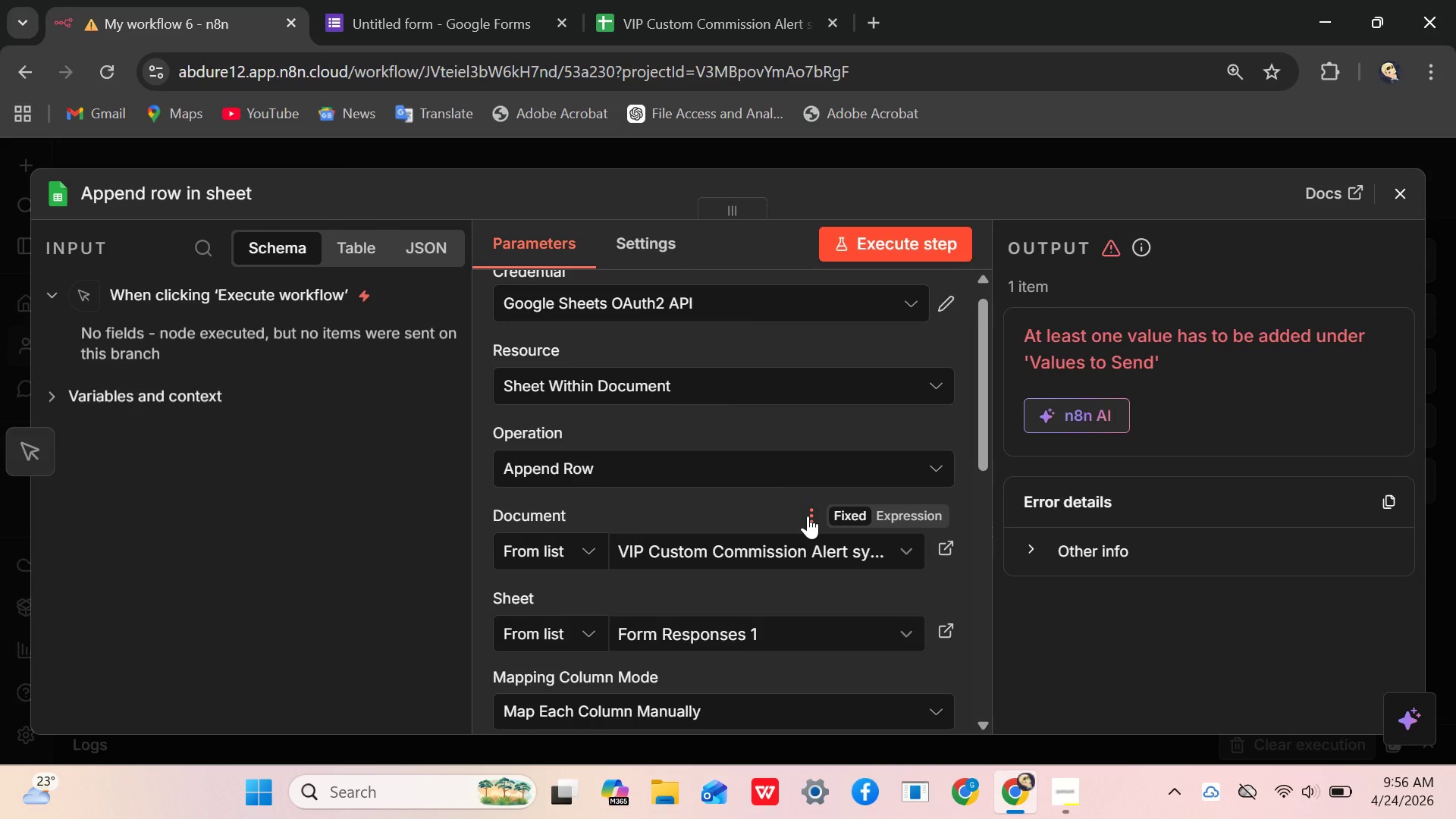 
wait(27.7)
 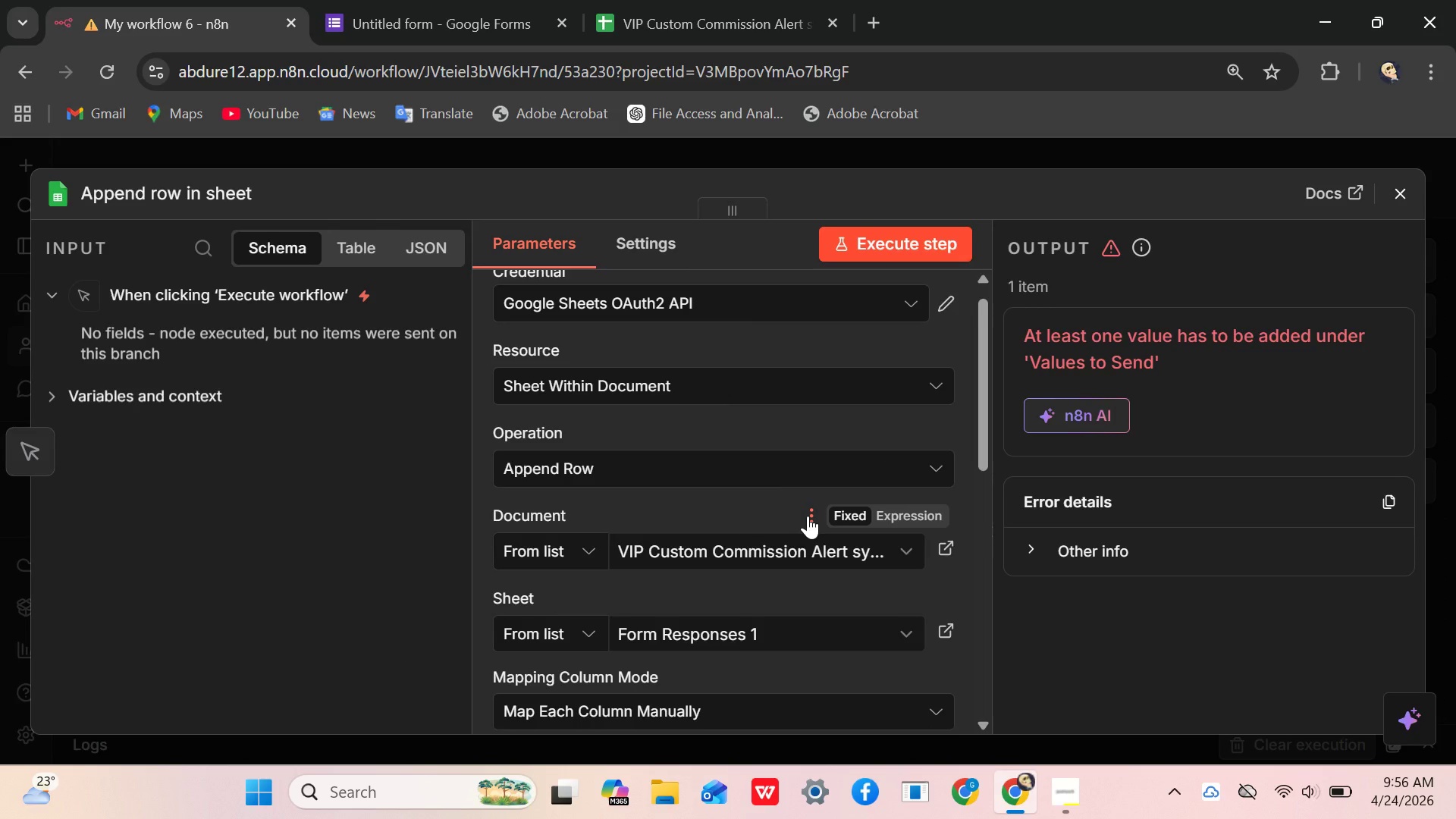 
mouse_move([851, 368])
 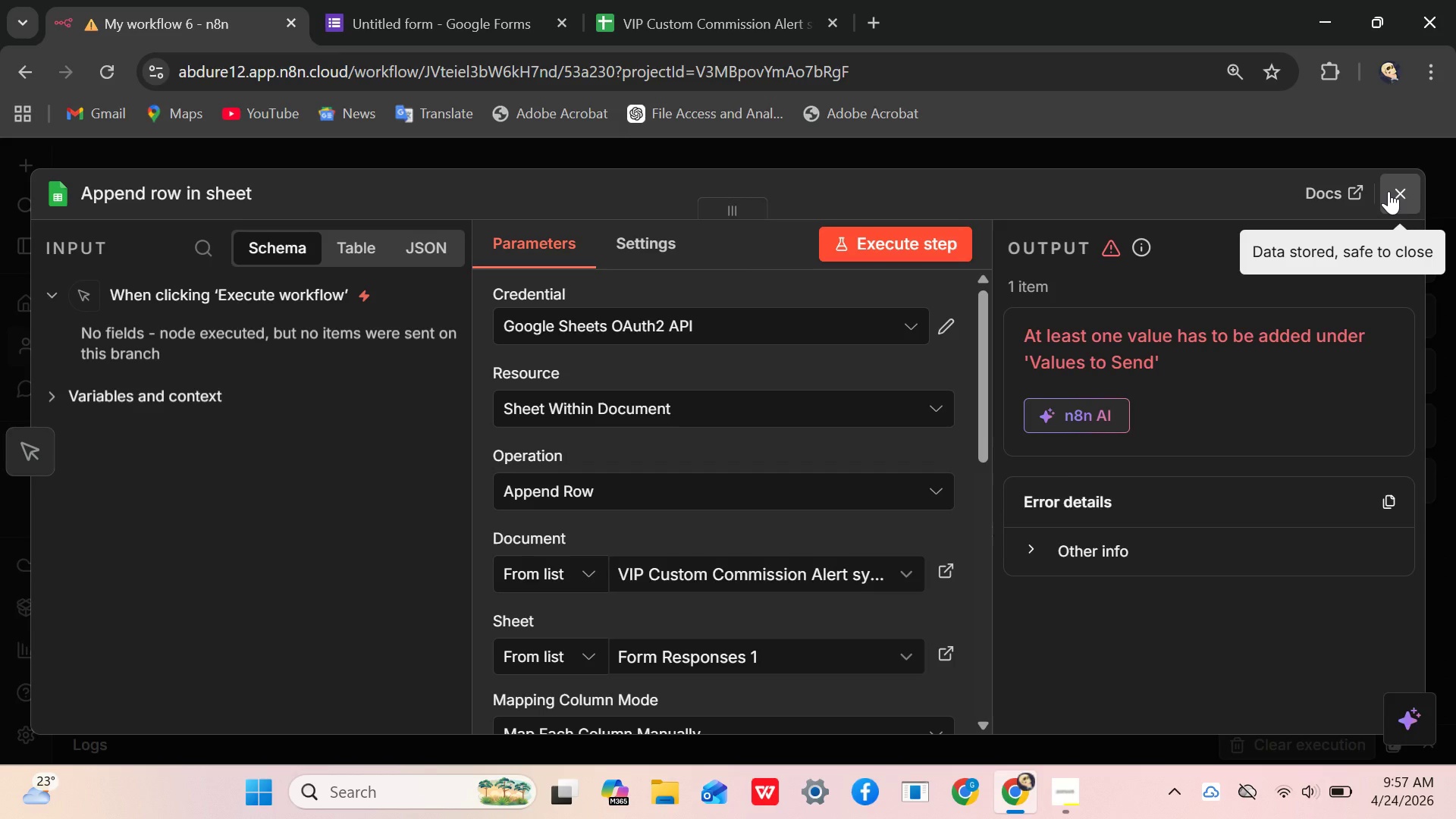 
left_click([1387, 191])
 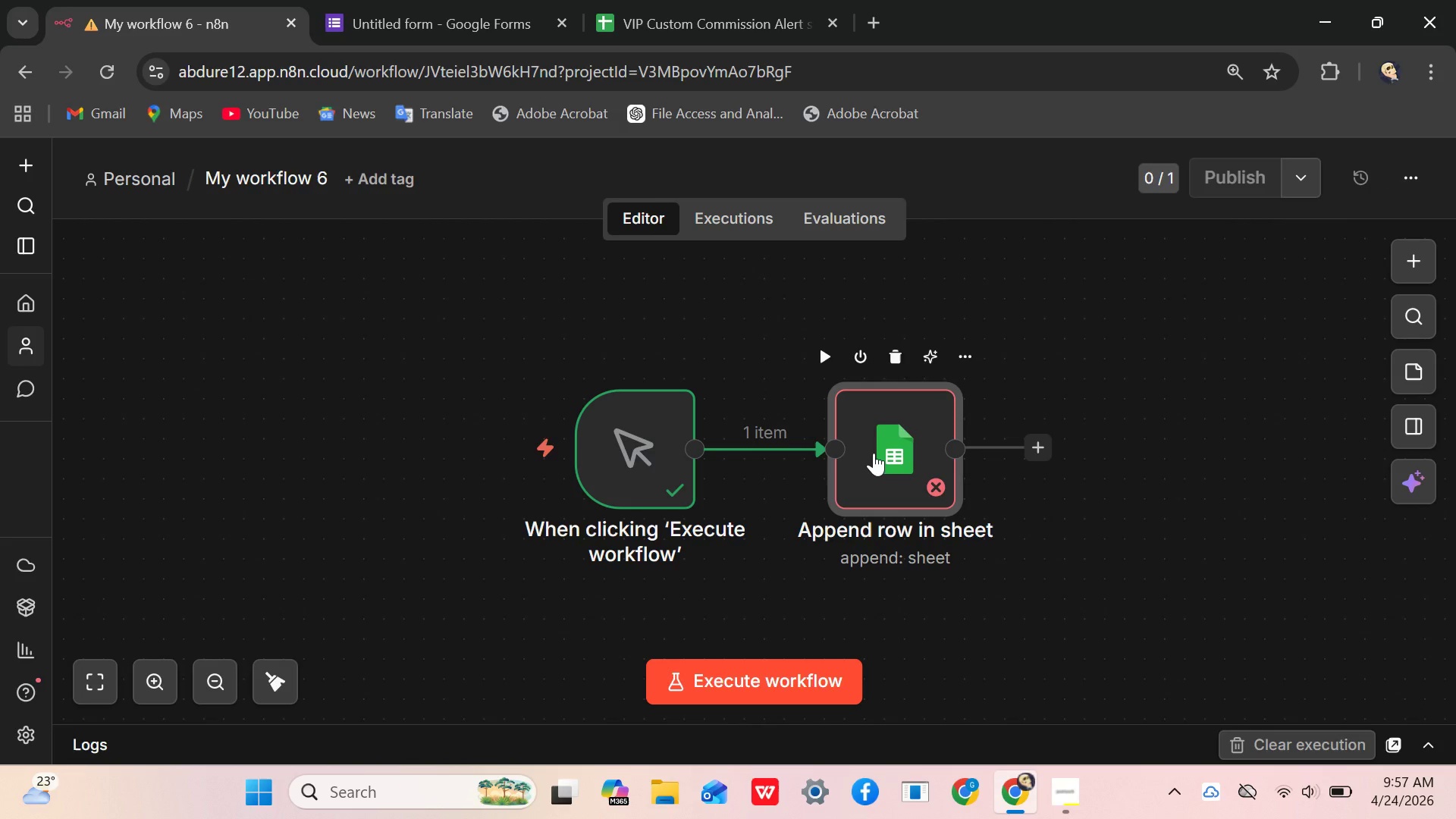 
double_click([874, 453])
 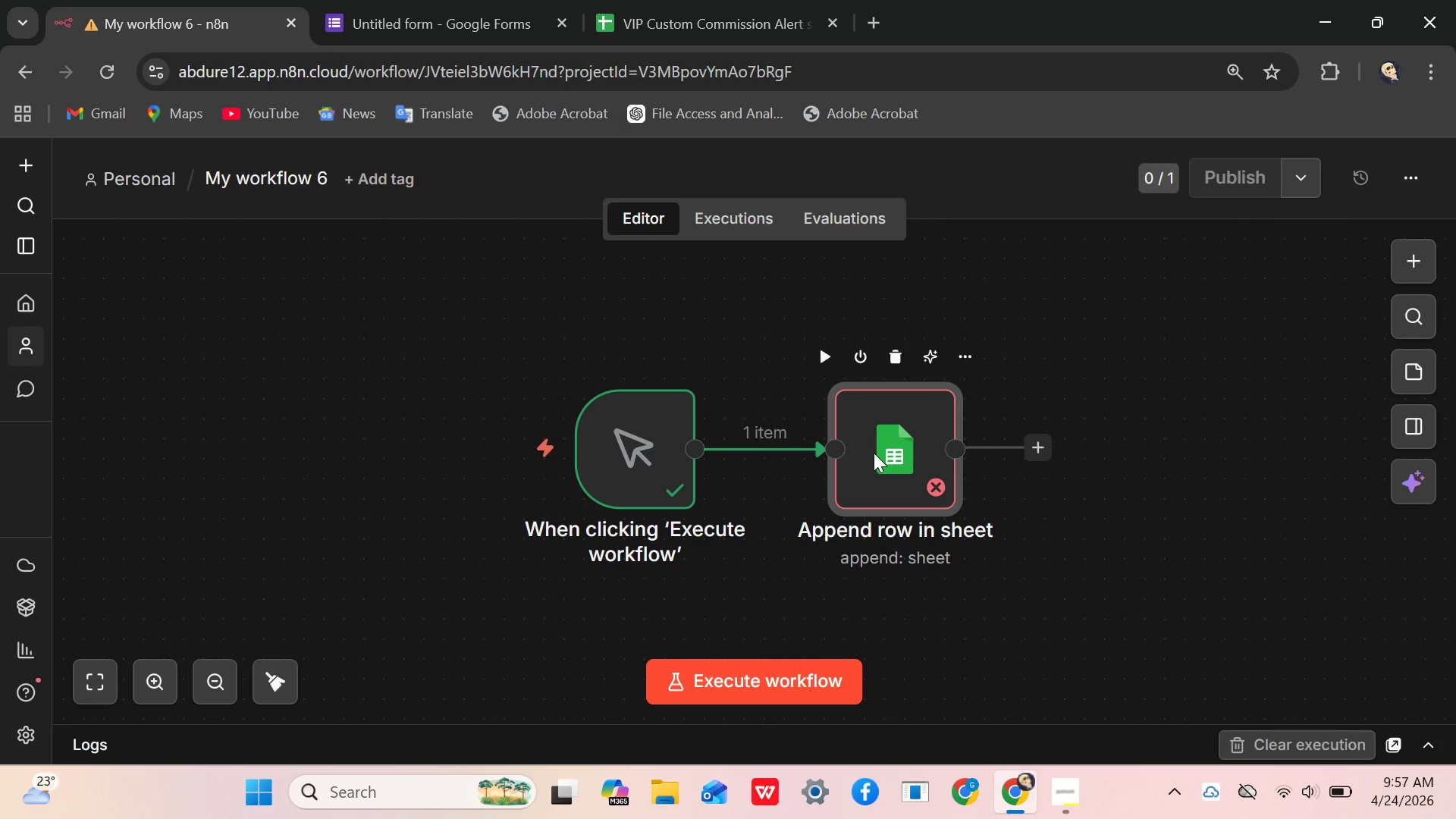 
left_click([874, 453])
 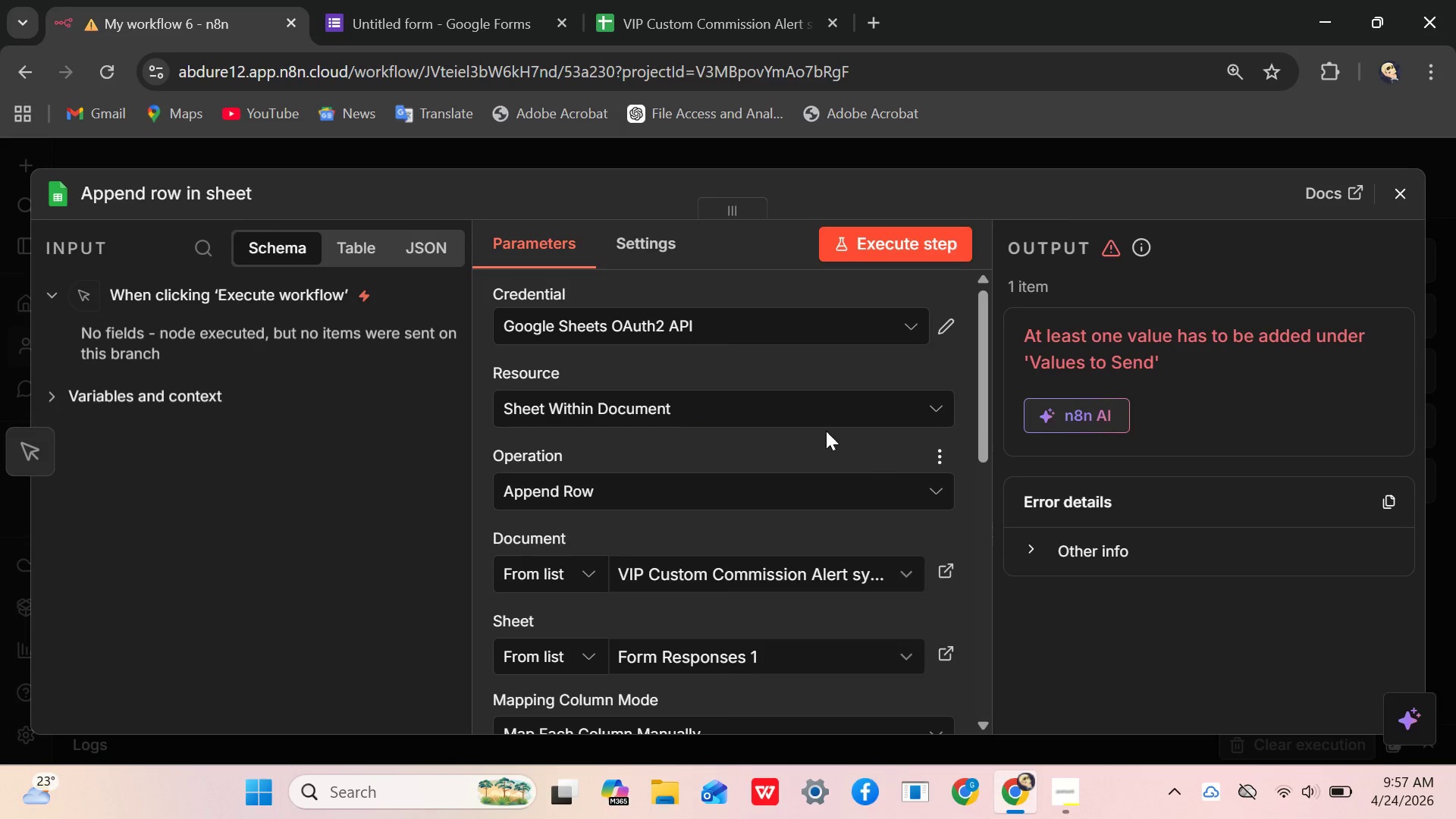 
mouse_move([642, 391])
 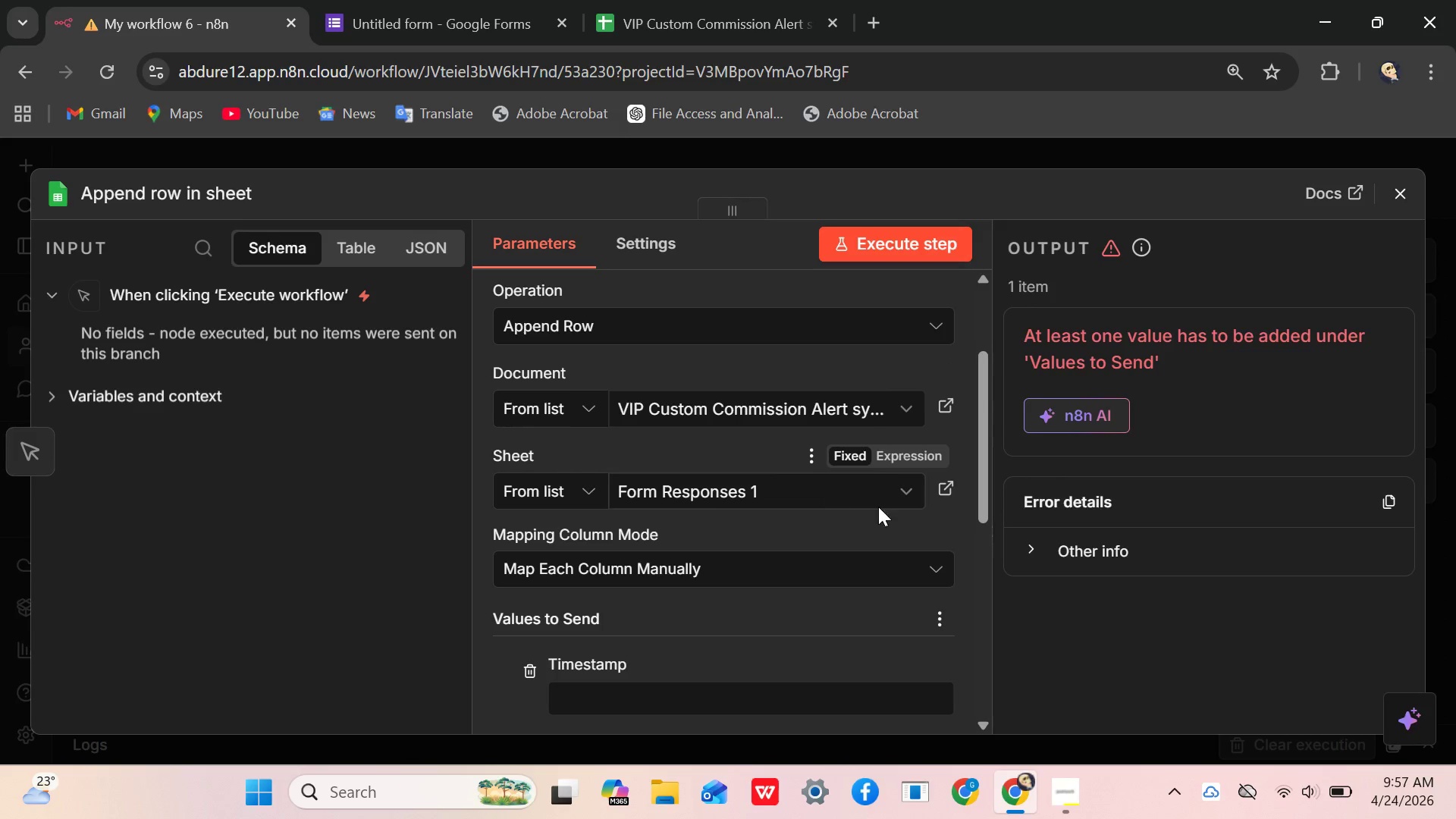 
left_click([910, 491])
 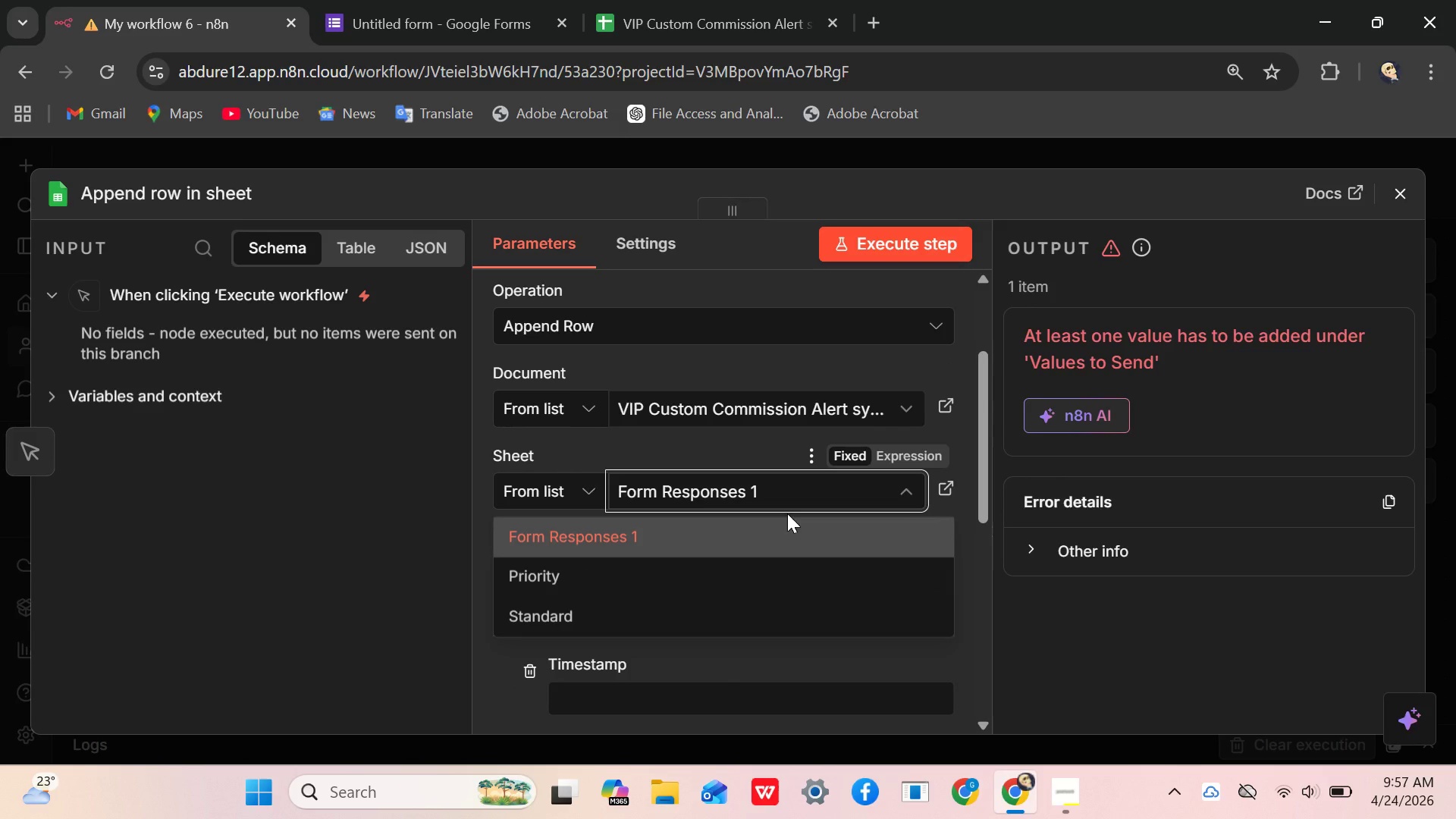 
left_click([912, 483])
 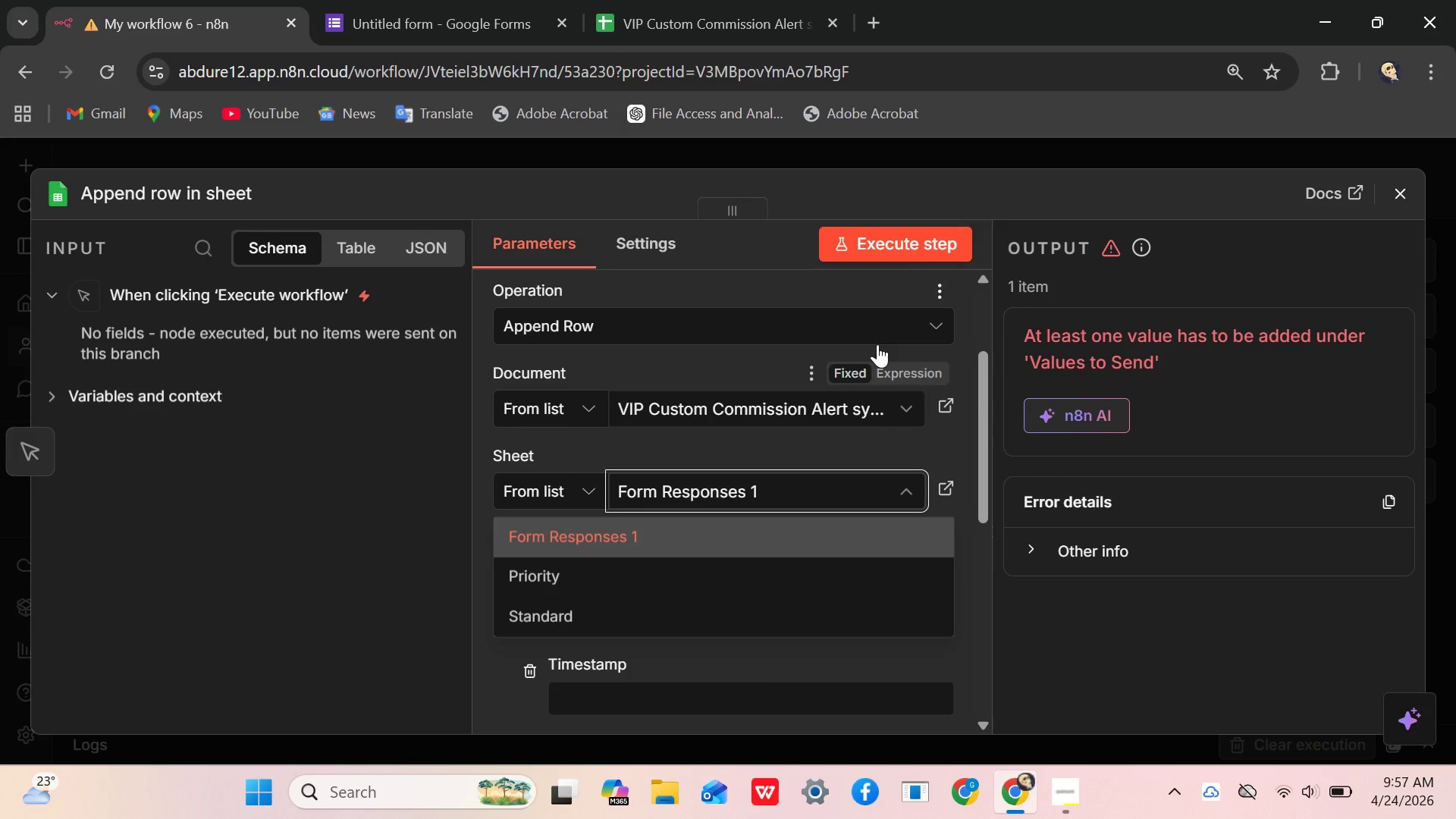 
left_click([876, 358])
 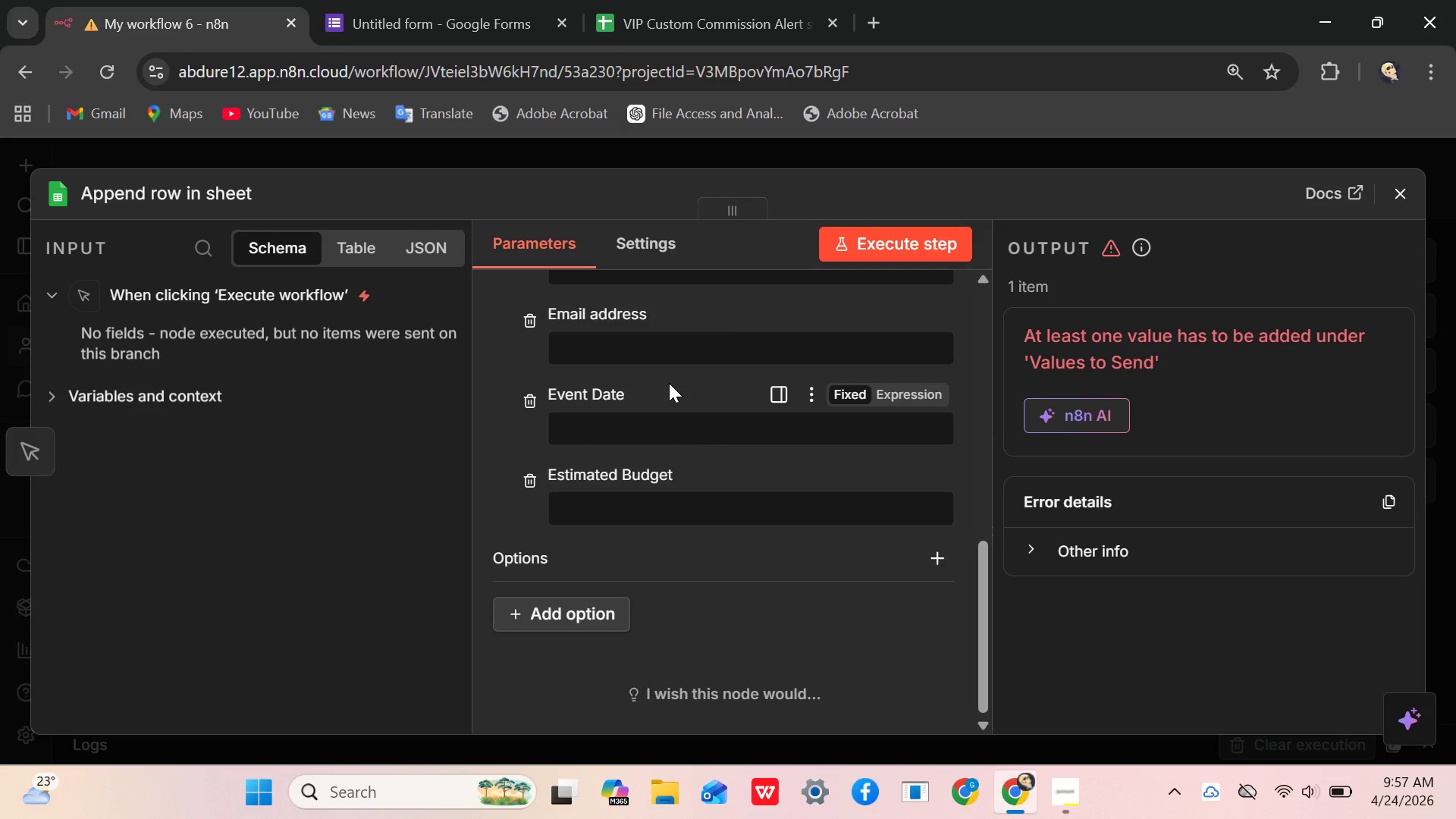 
wait(5.86)
 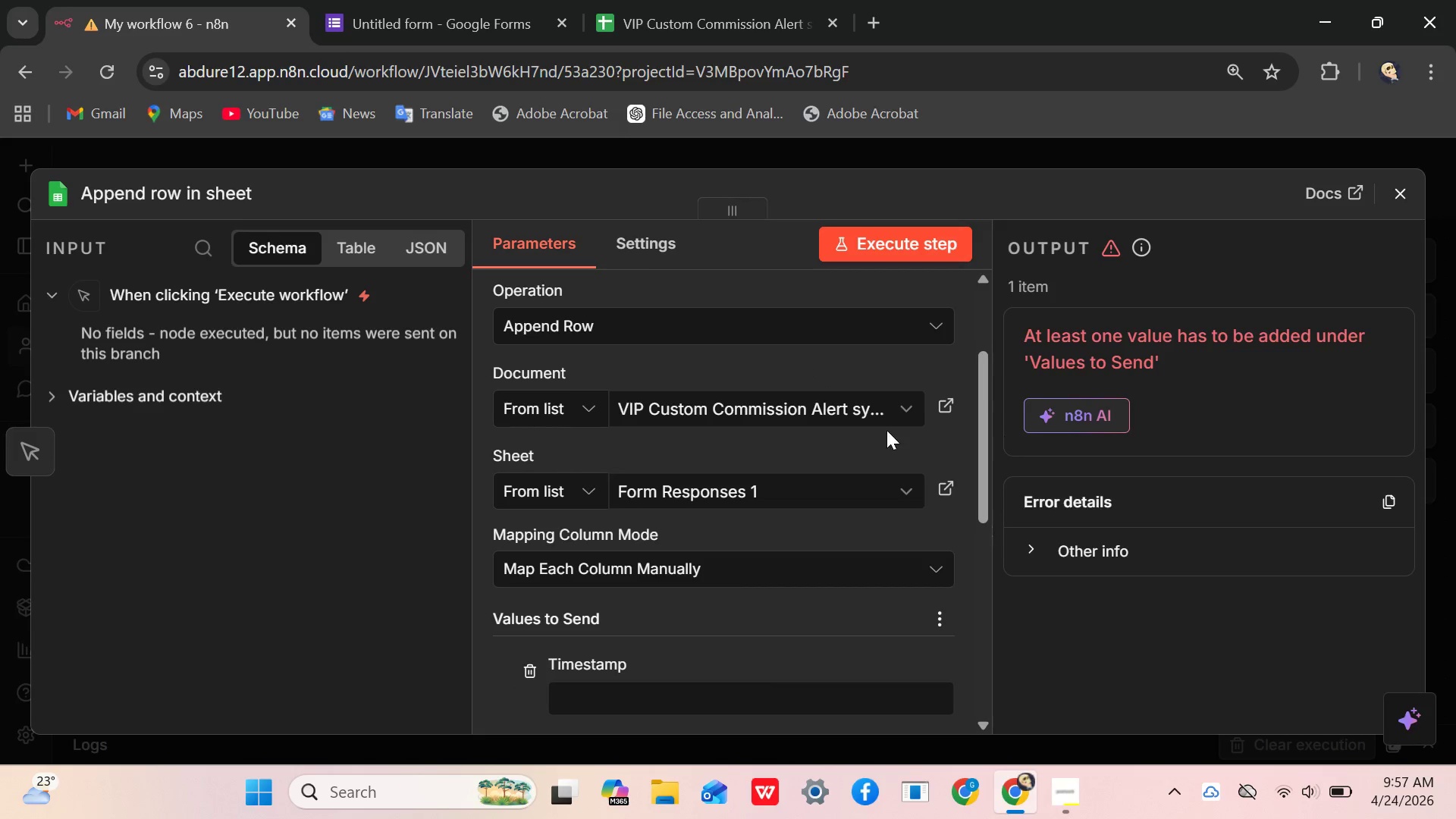 
left_click([616, 404])
 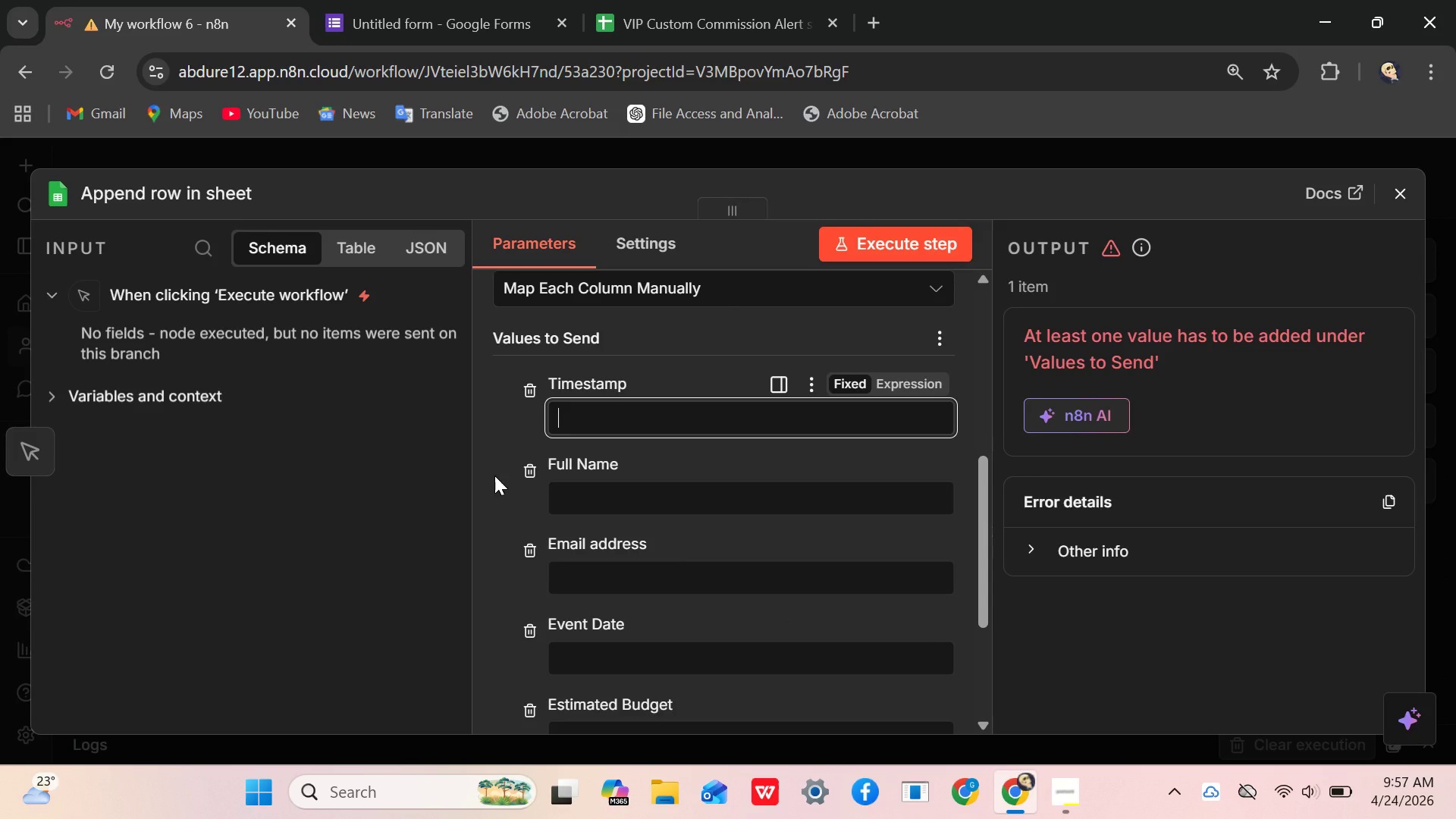 
left_click([638, 512])
 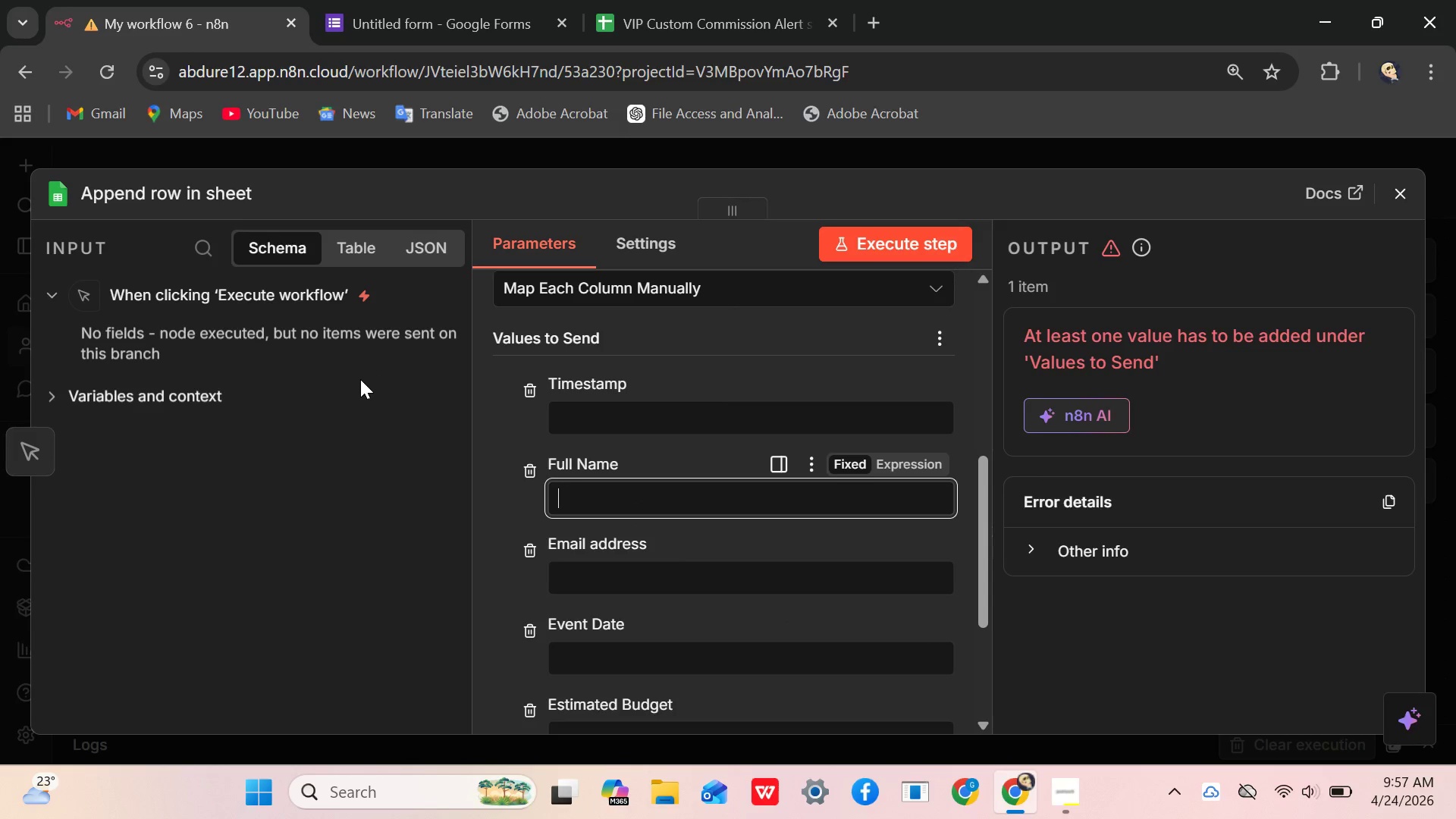 
left_click([331, 384])
 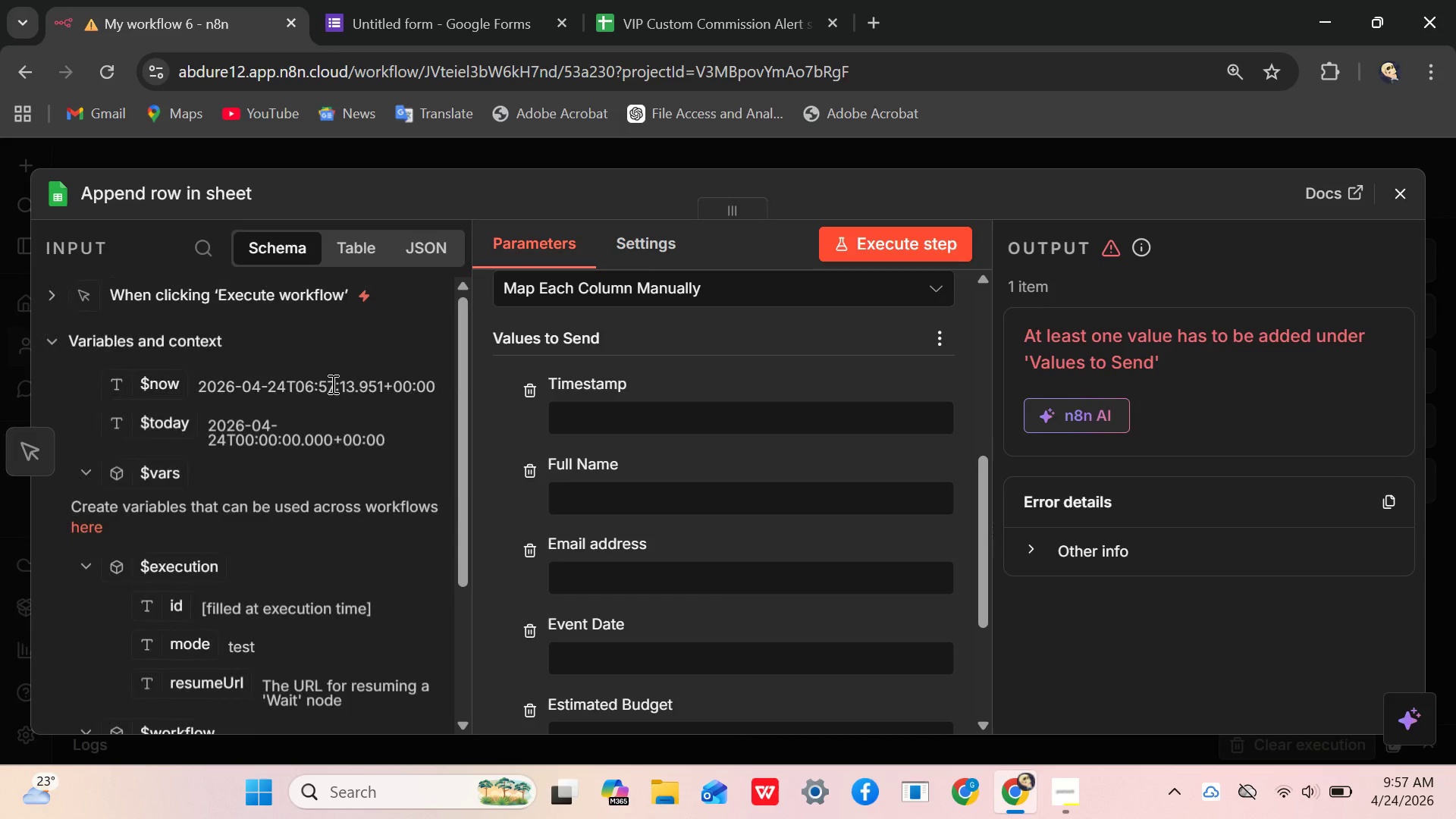 
wait(9.59)
 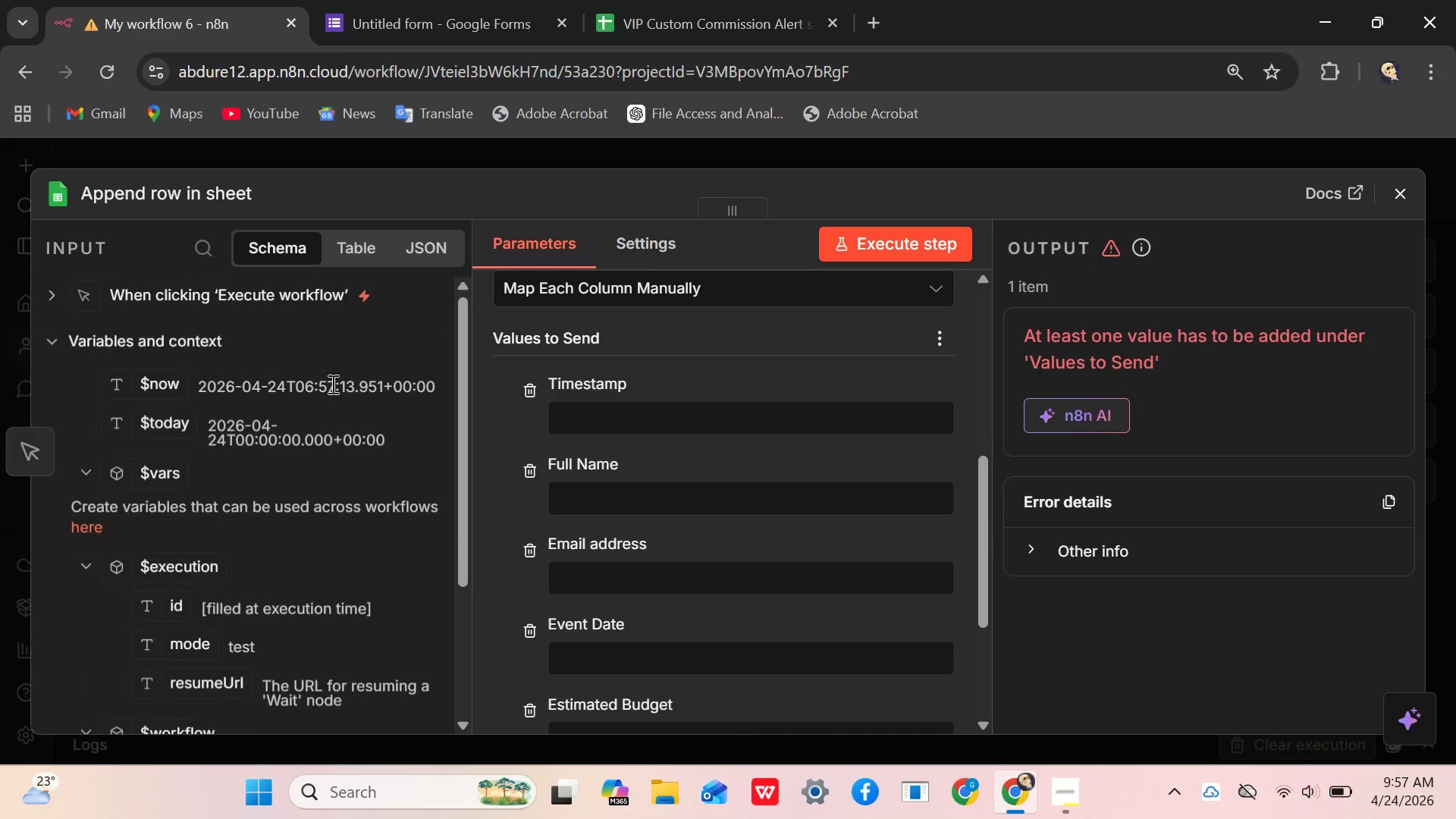 
left_click([1405, 193])
 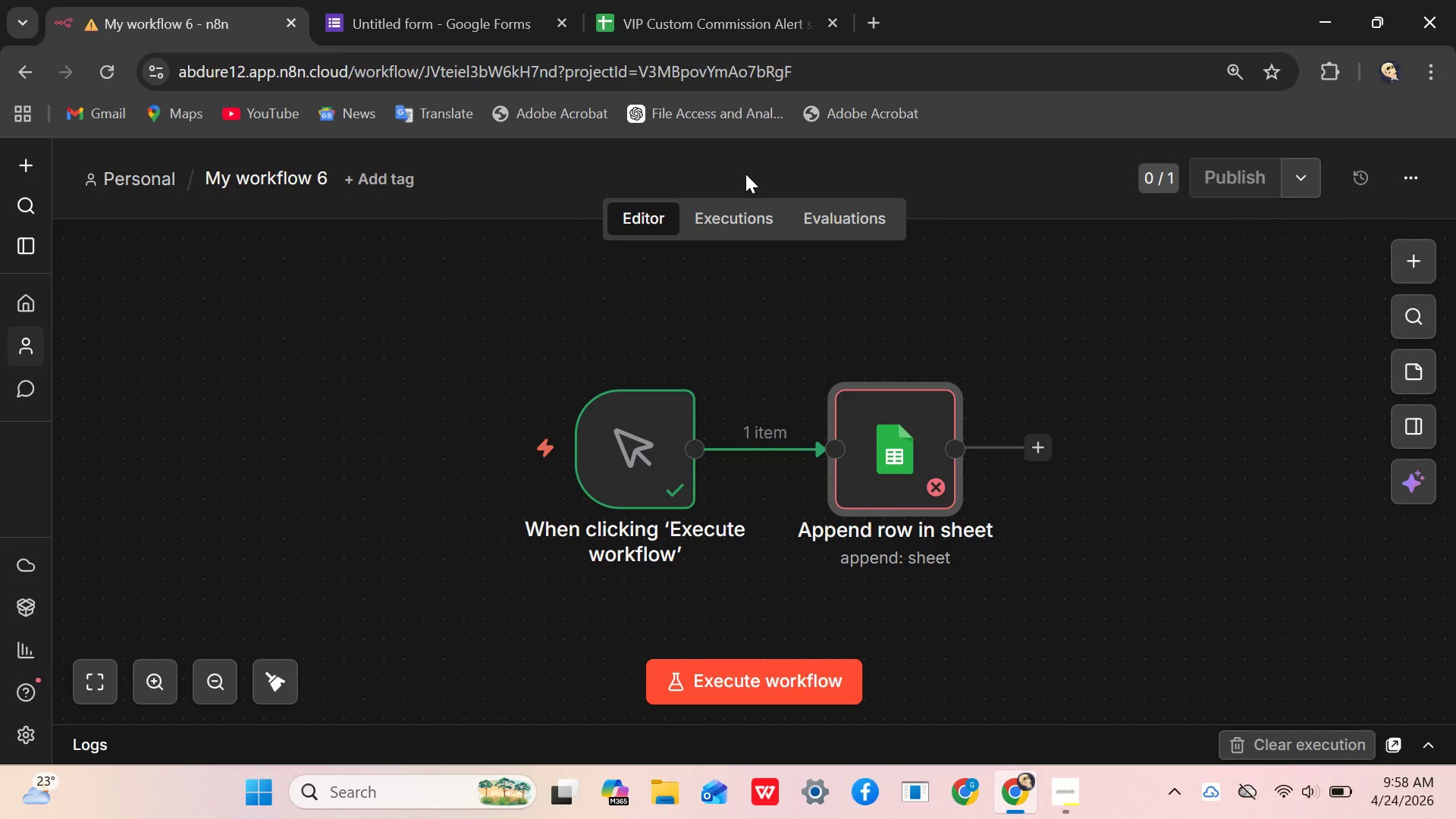 
wait(20.98)
 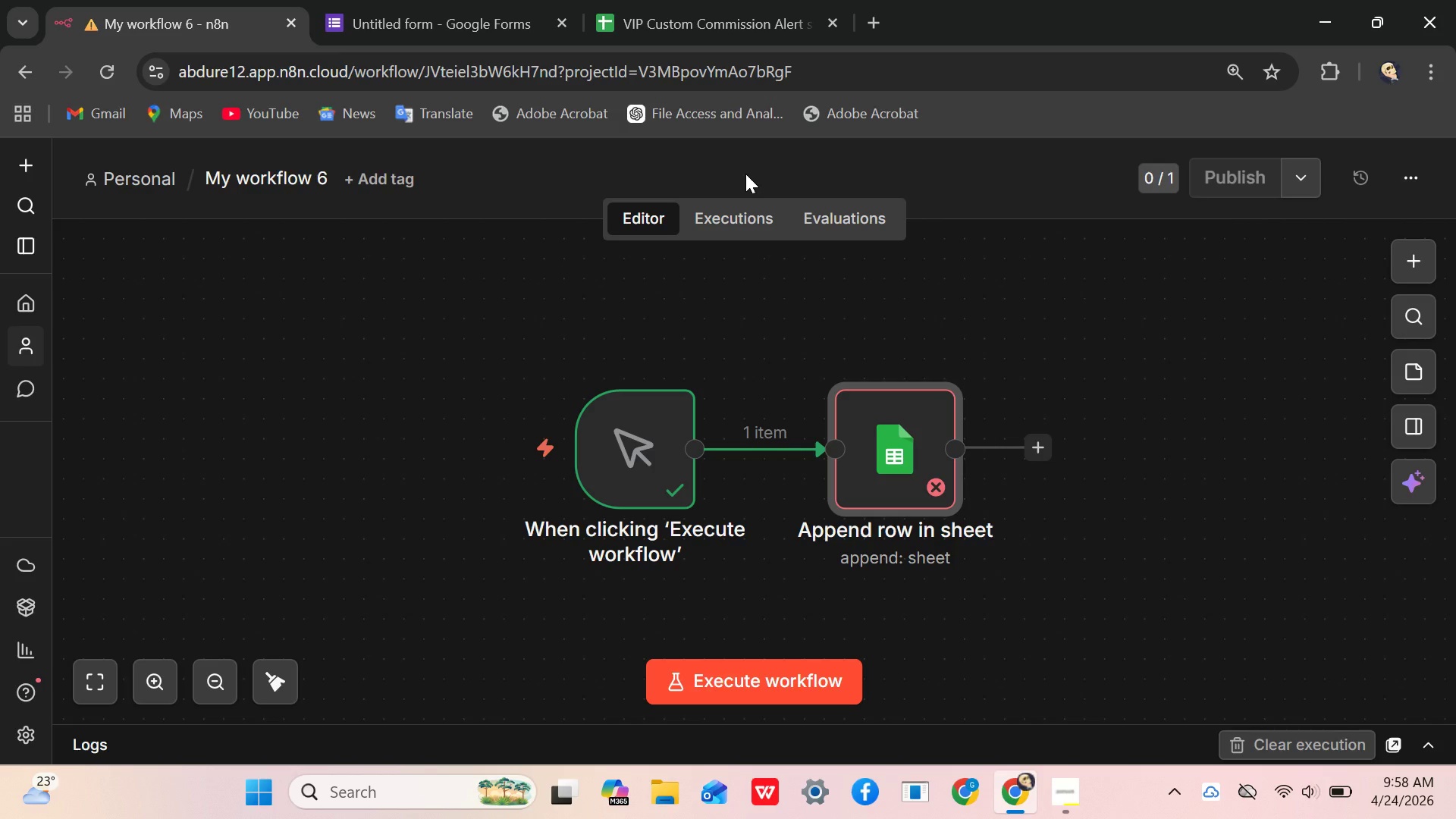 
double_click([853, 433])
 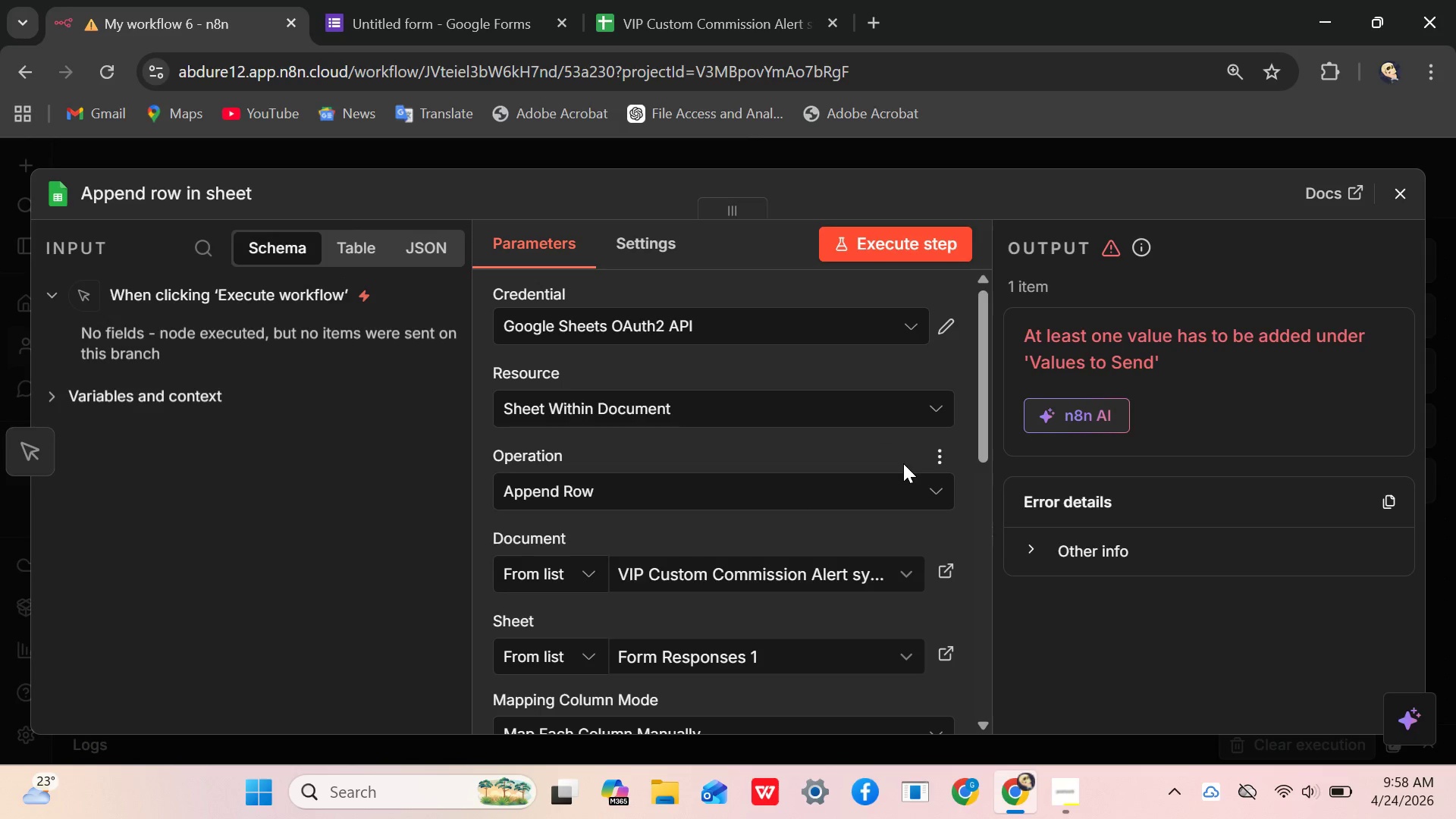 
mouse_move([590, 575])
 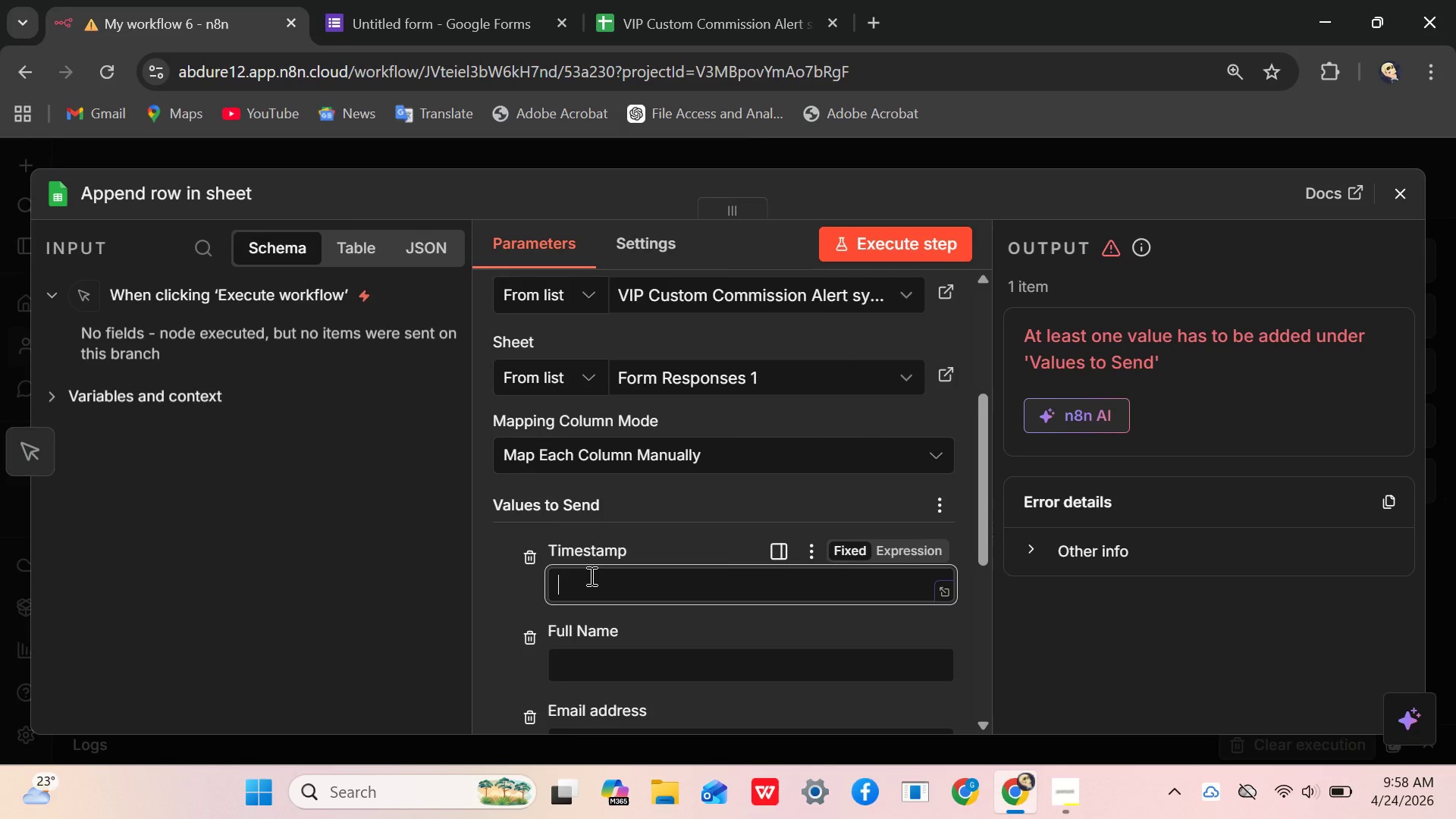 
left_click([590, 576])
 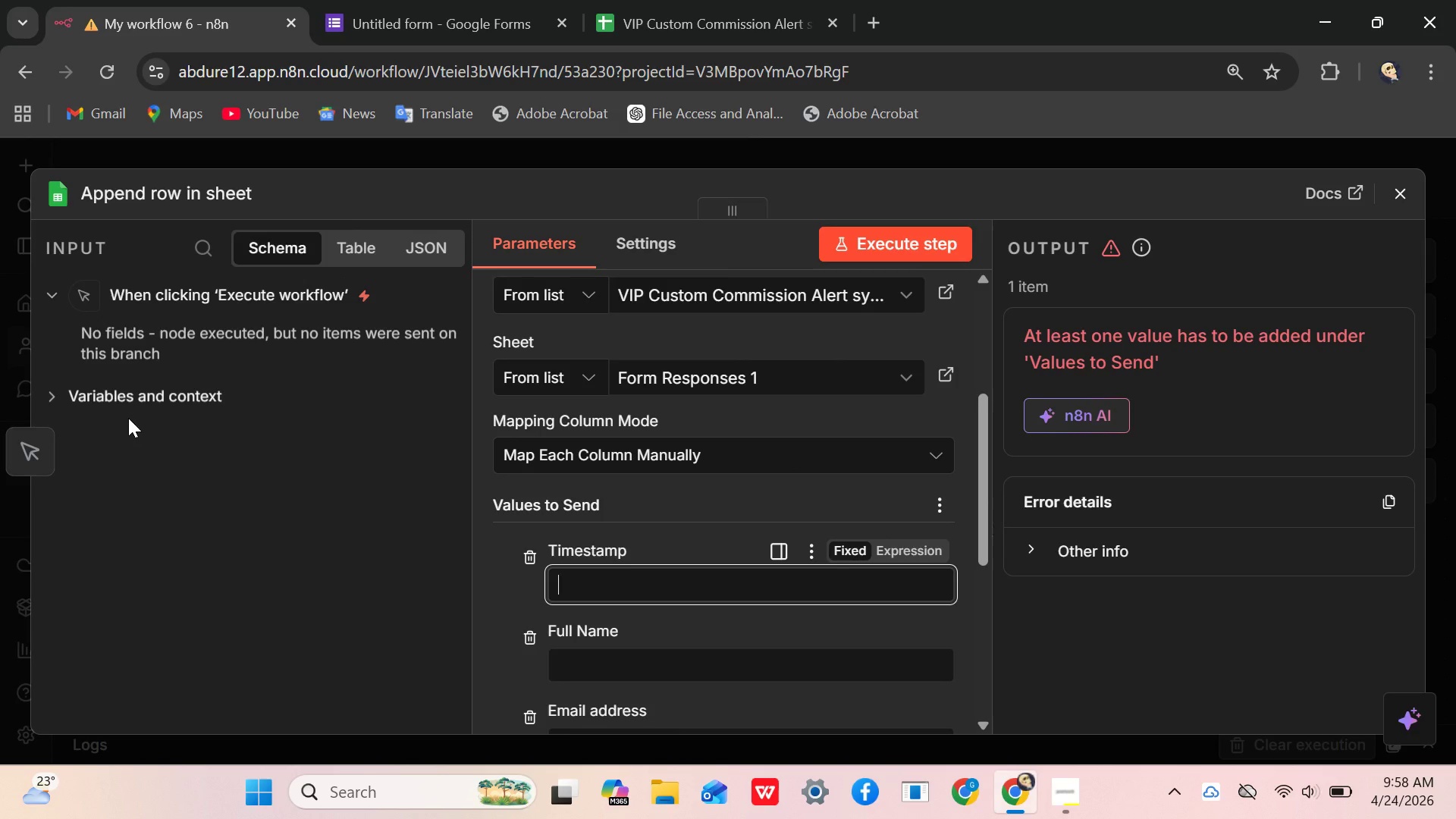 
left_click([126, 396])
 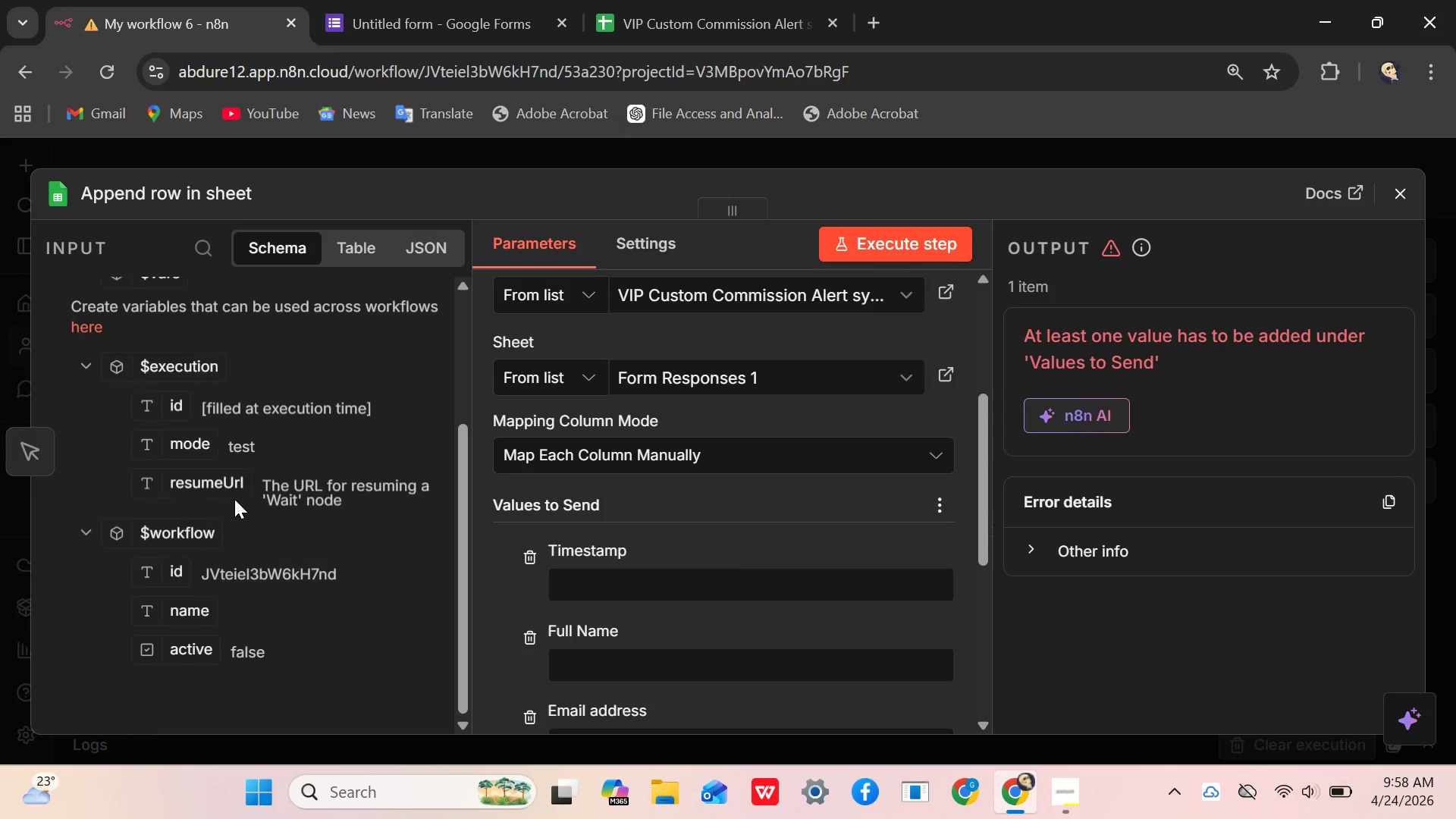 
wait(8.27)
 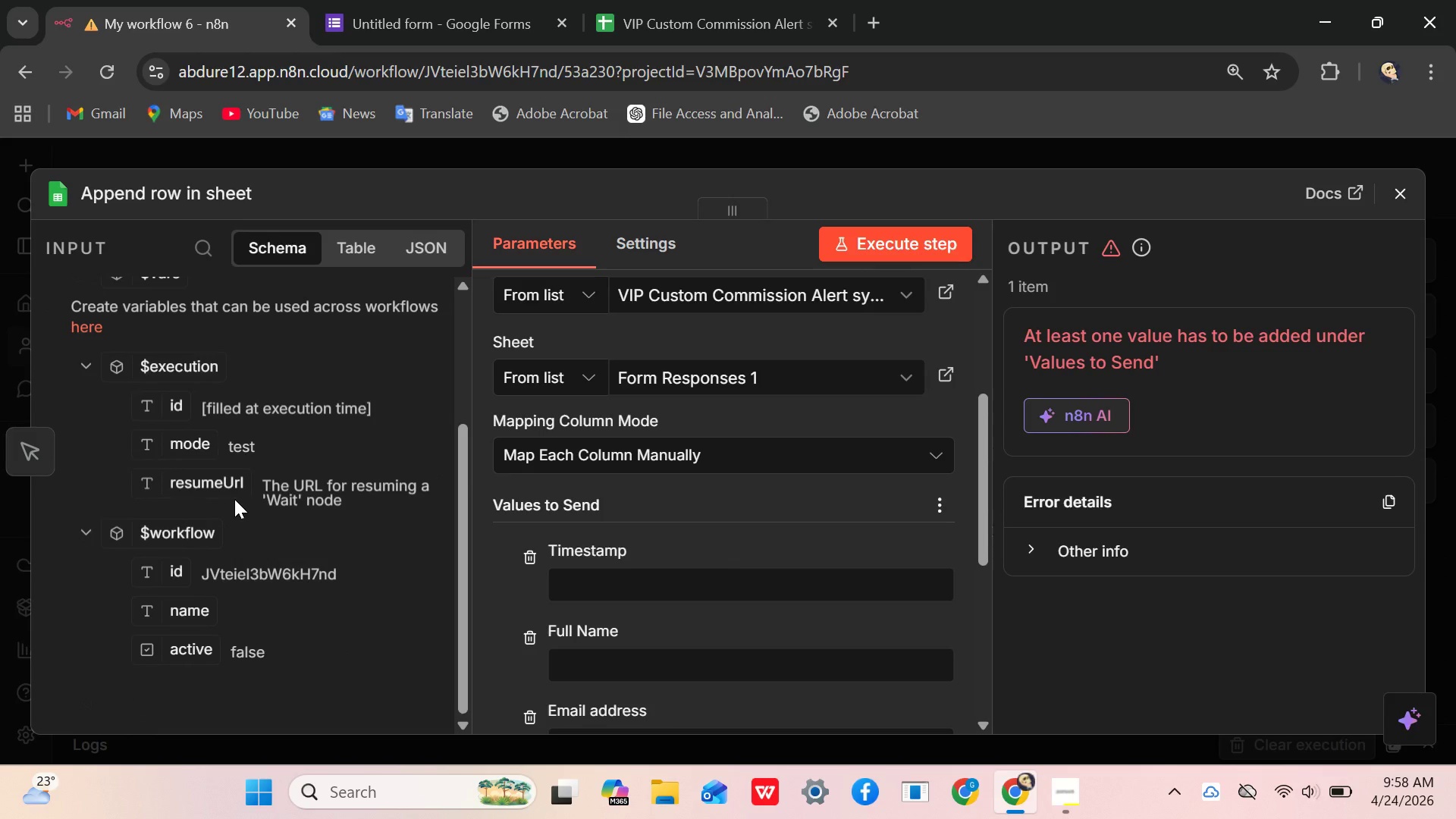 
left_click([1402, 195])
 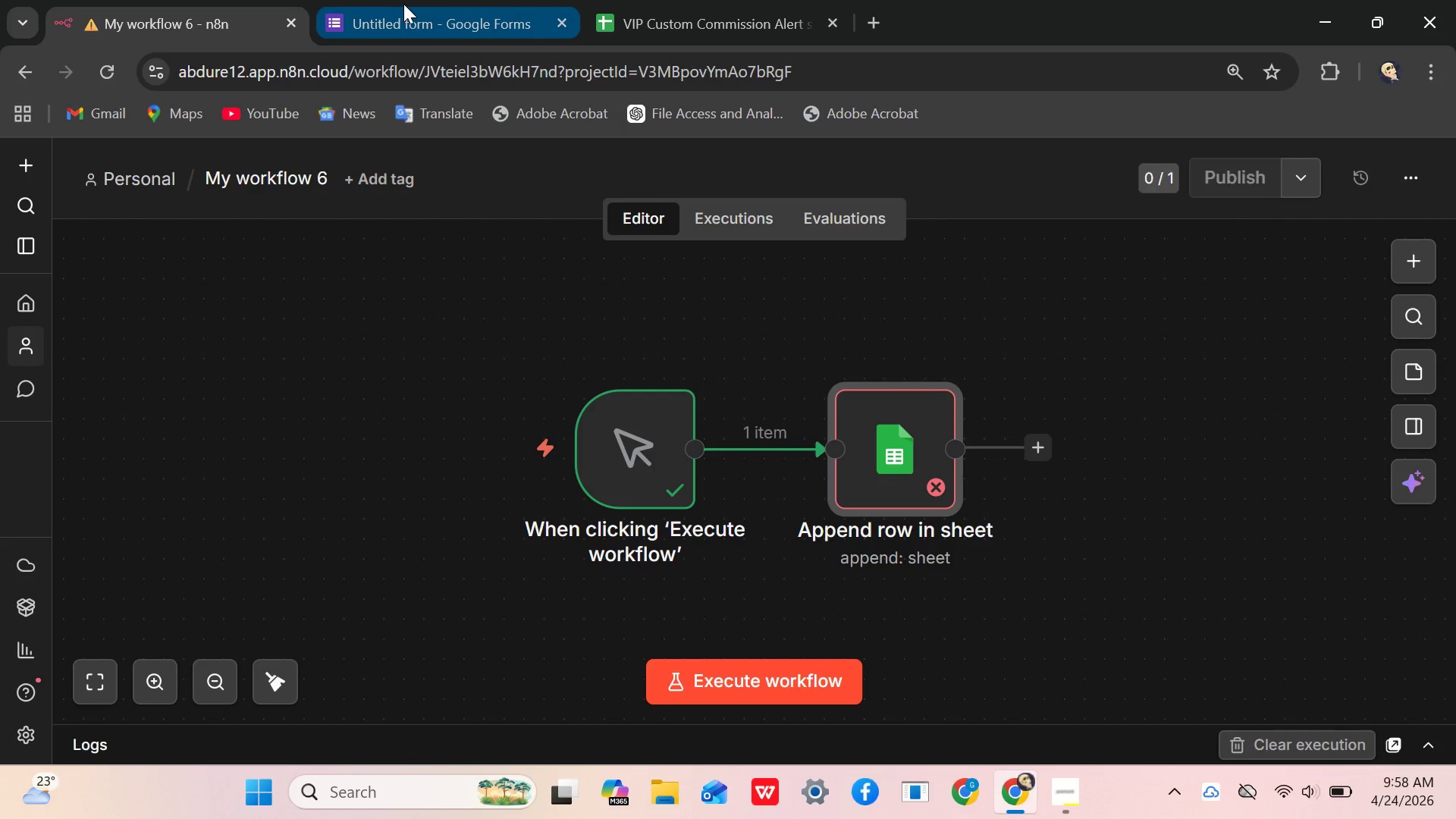 
left_click([403, 4])
 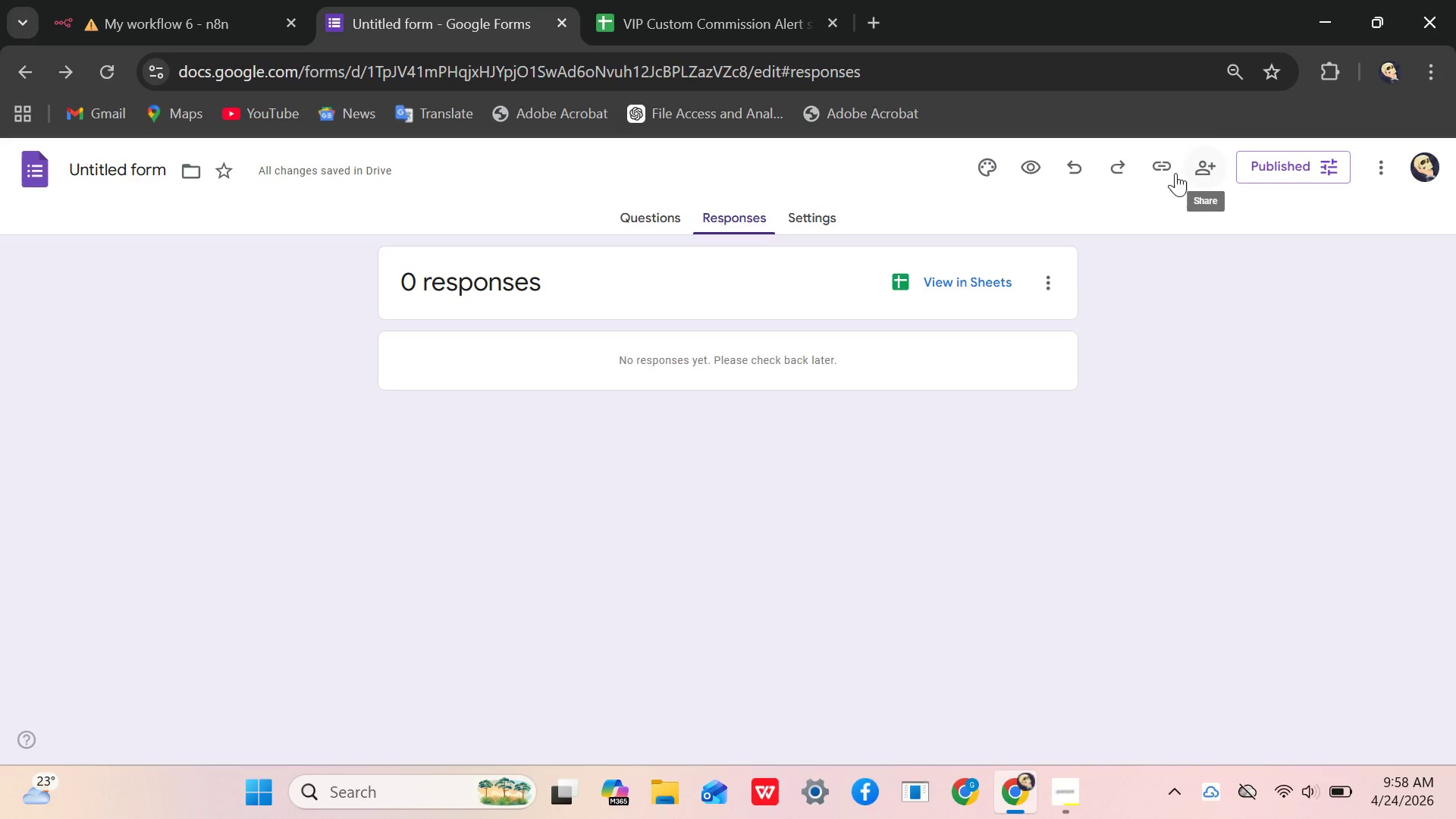 
left_click([1166, 162])
 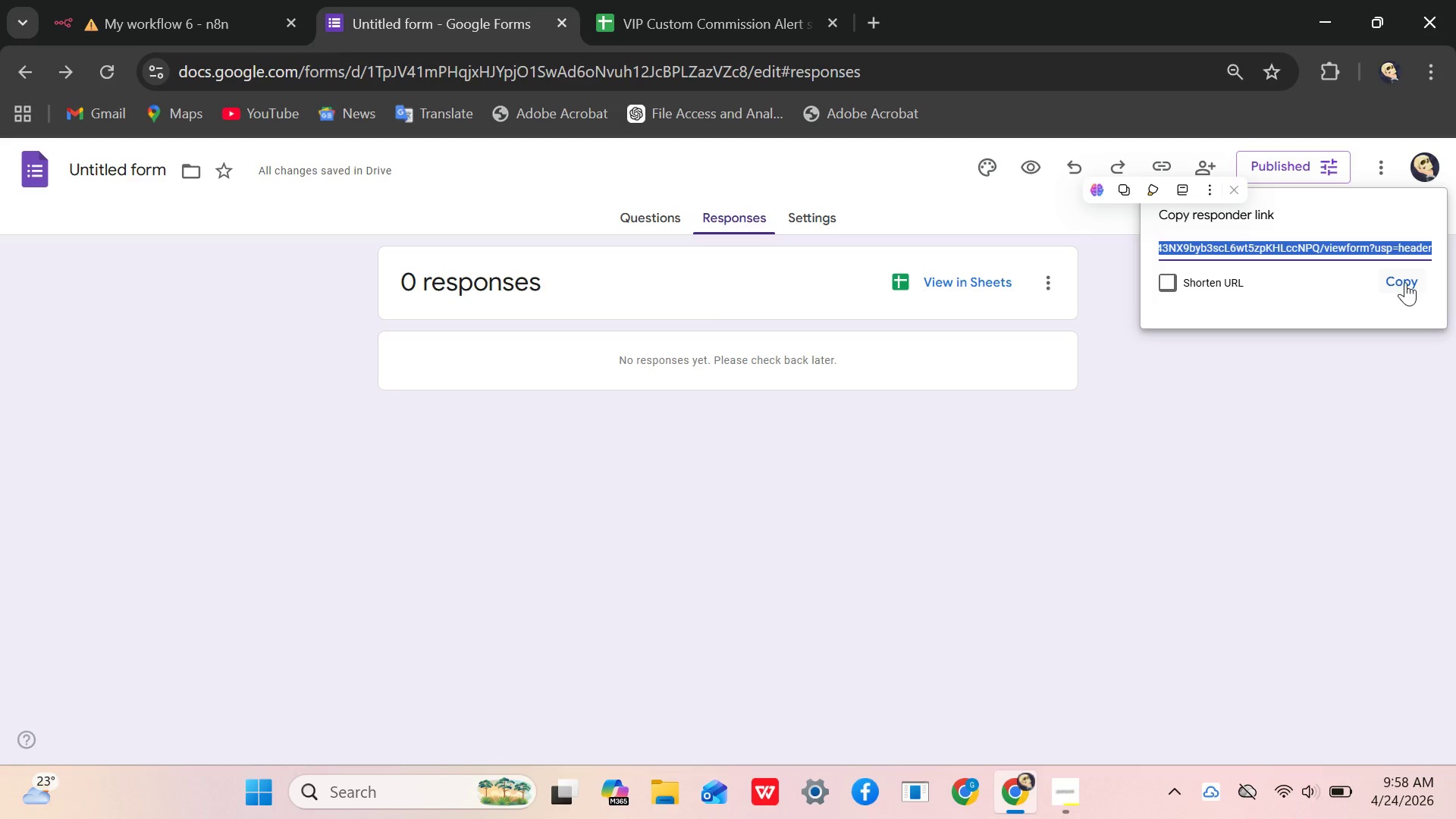 
left_click([1404, 281])
 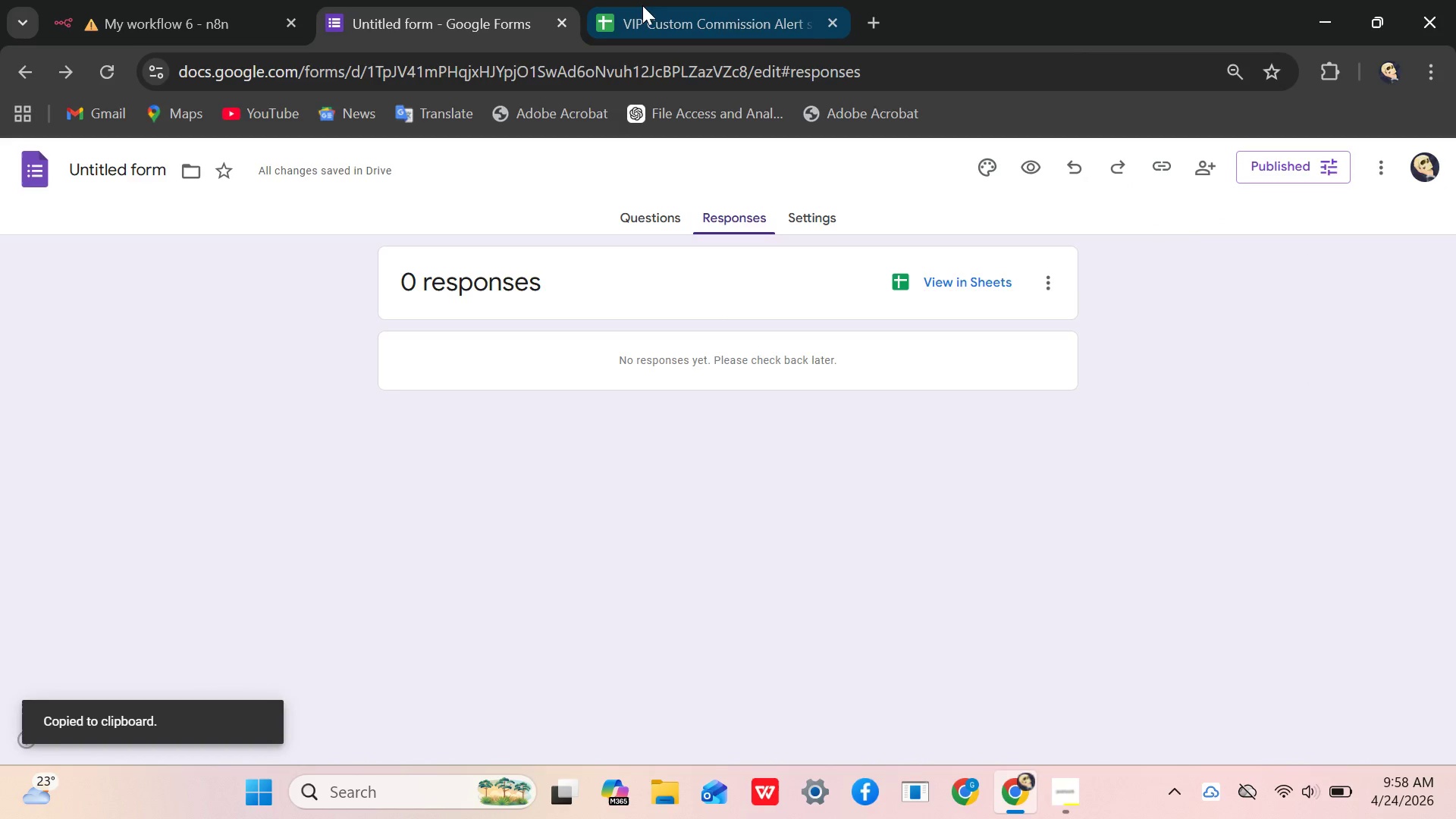 
left_click([663, 0])
 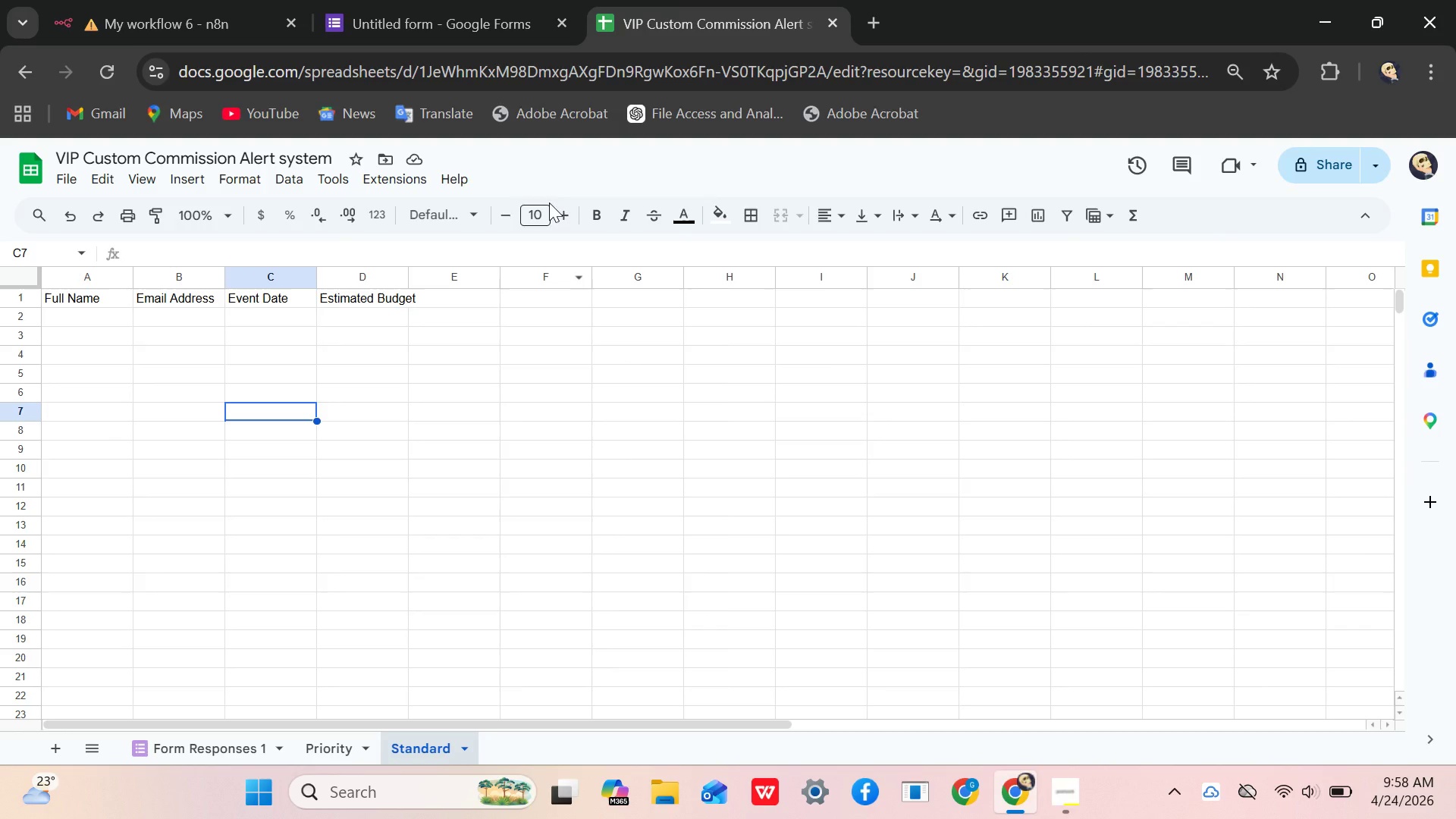 
left_click([488, 13])
 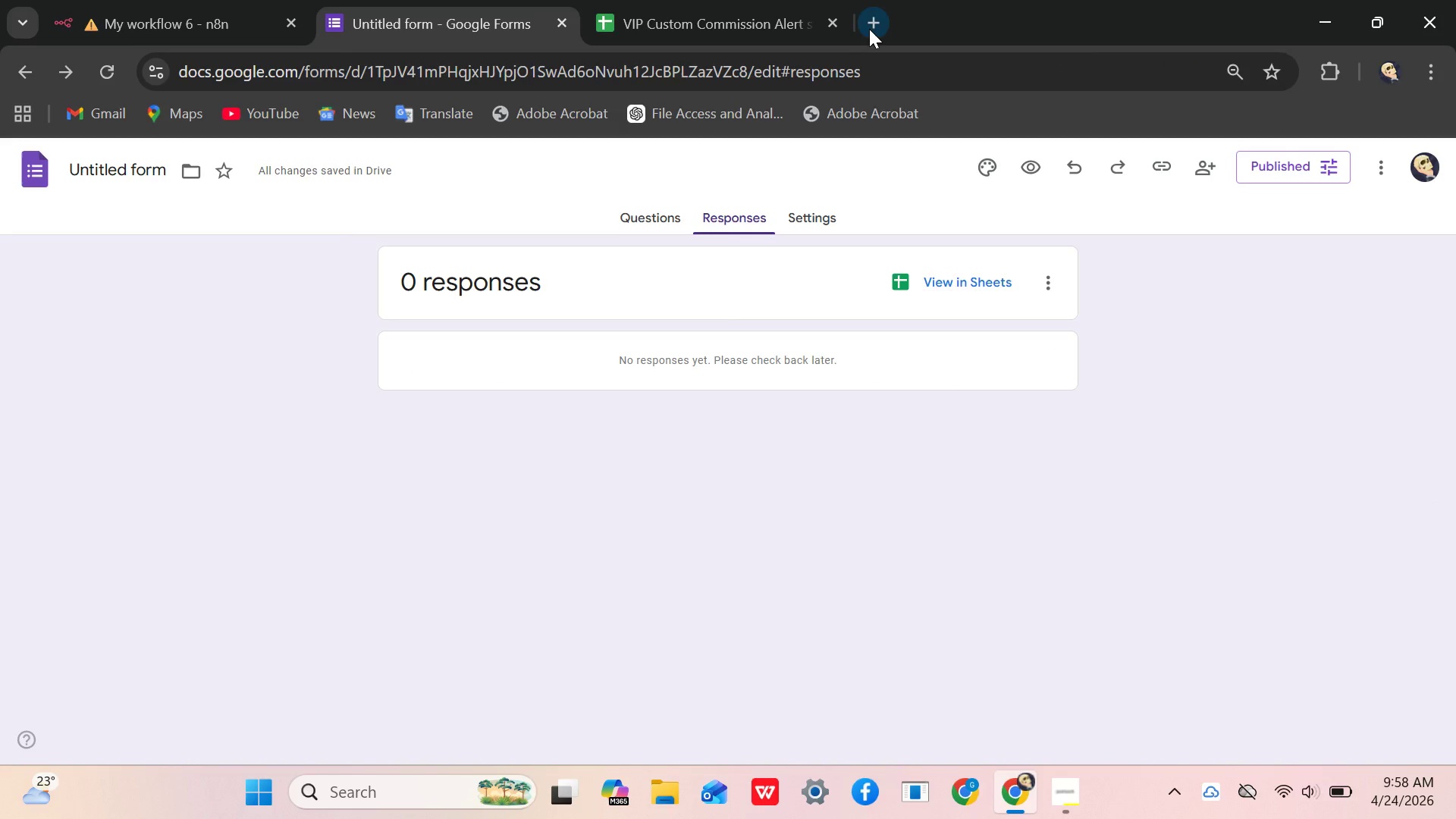 
left_click([869, 29])
 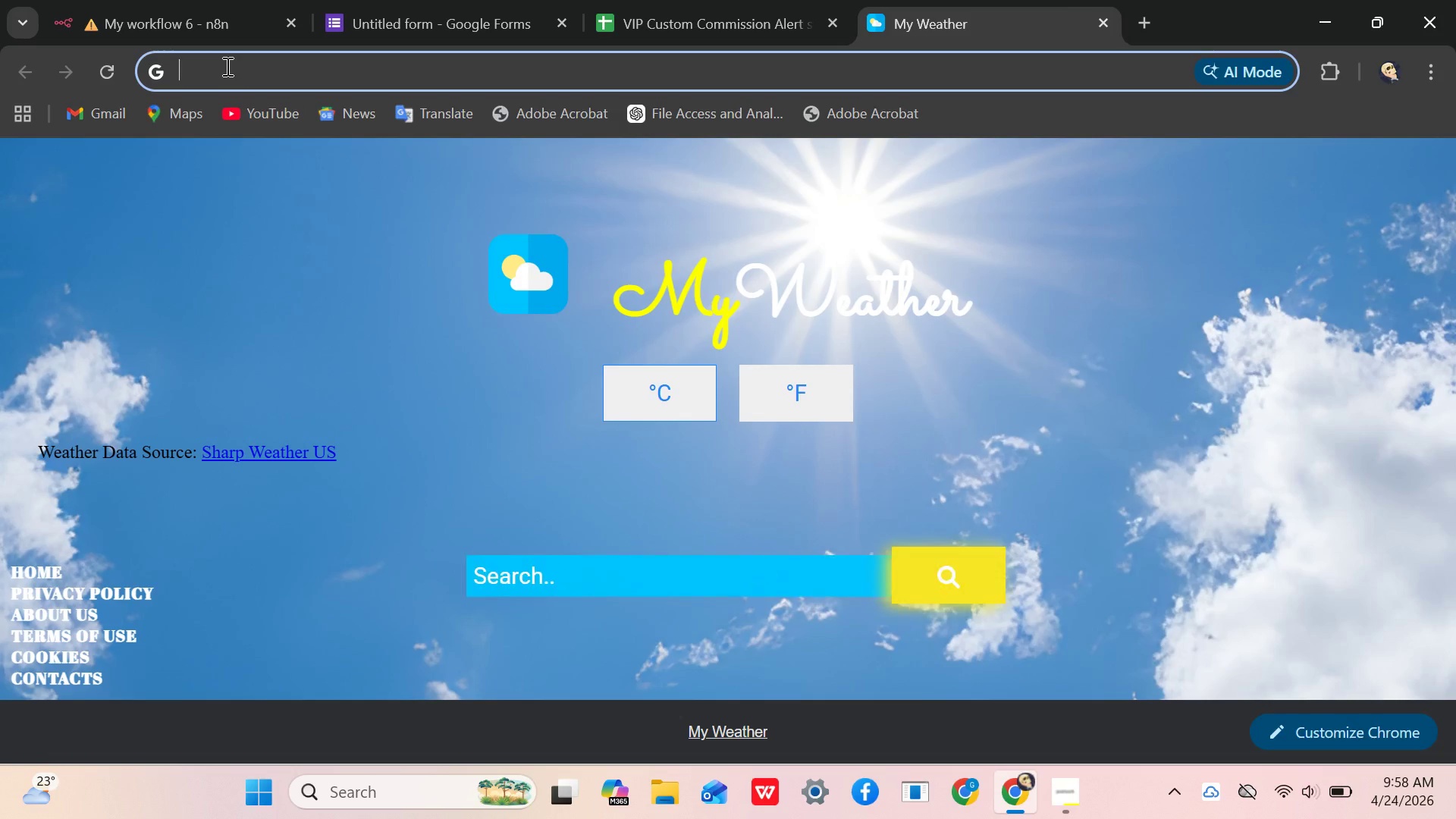 
key(Control+V)
 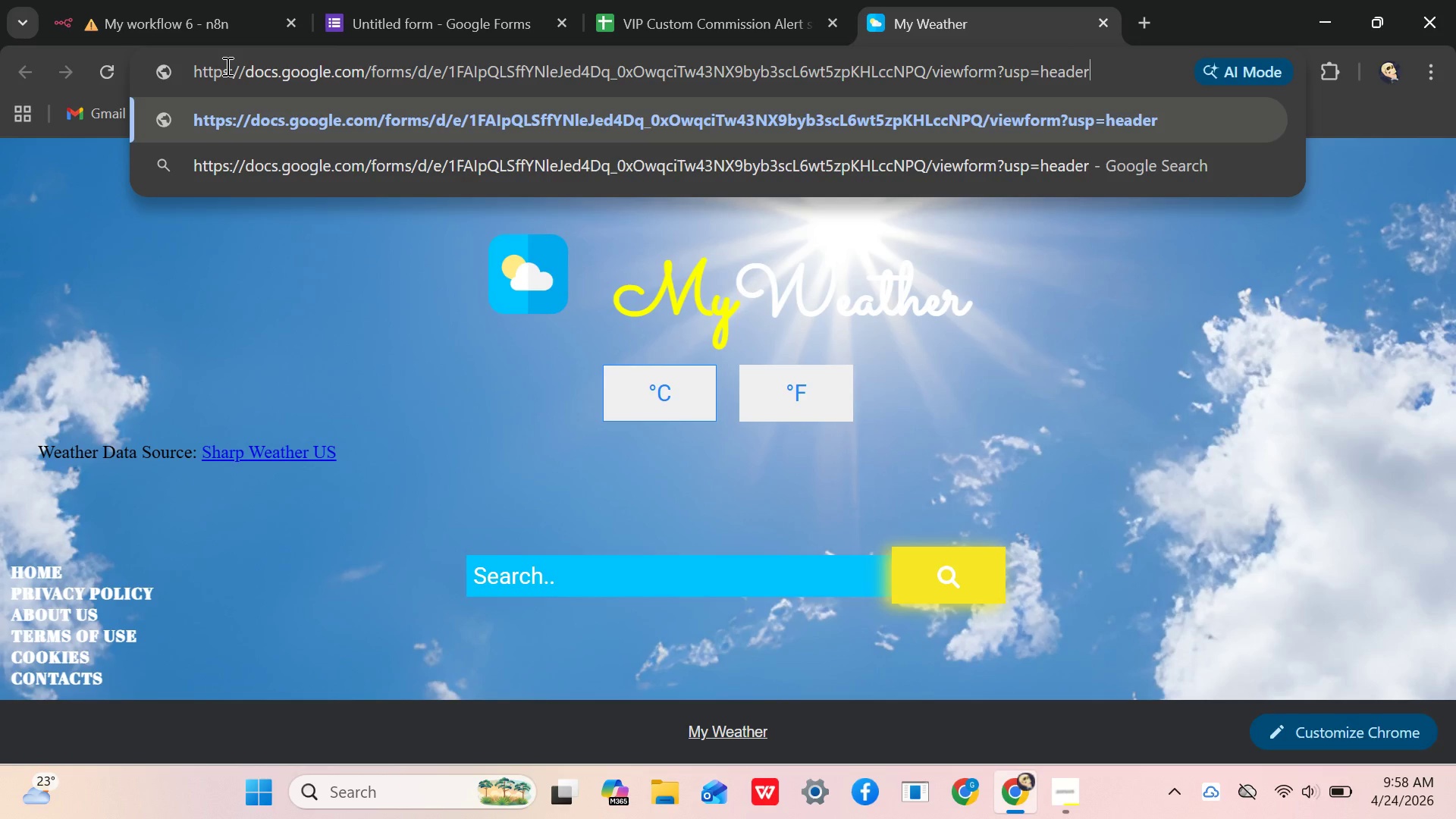 
key(Enter)
 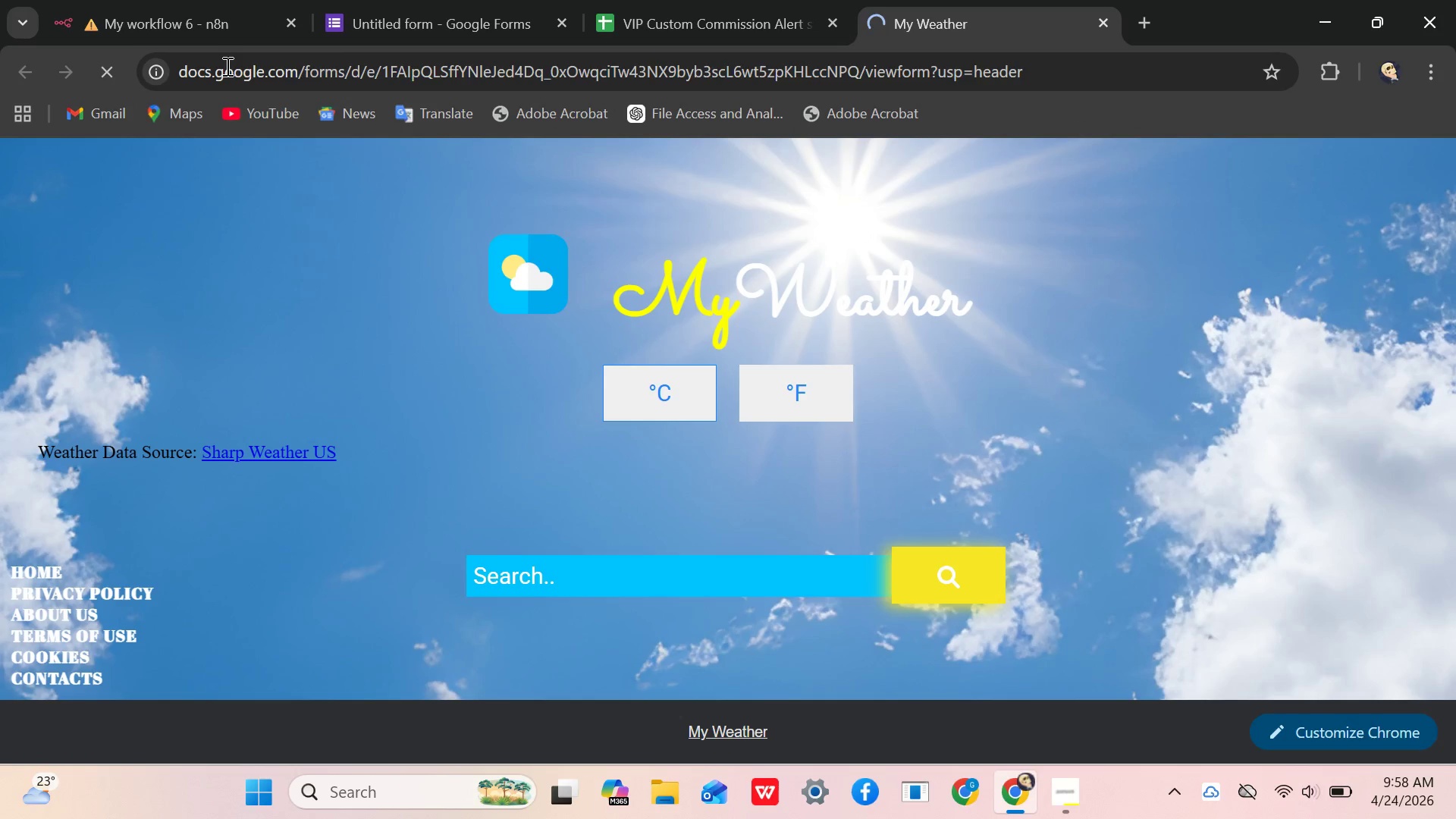 
key(Control+ControlLeft)
 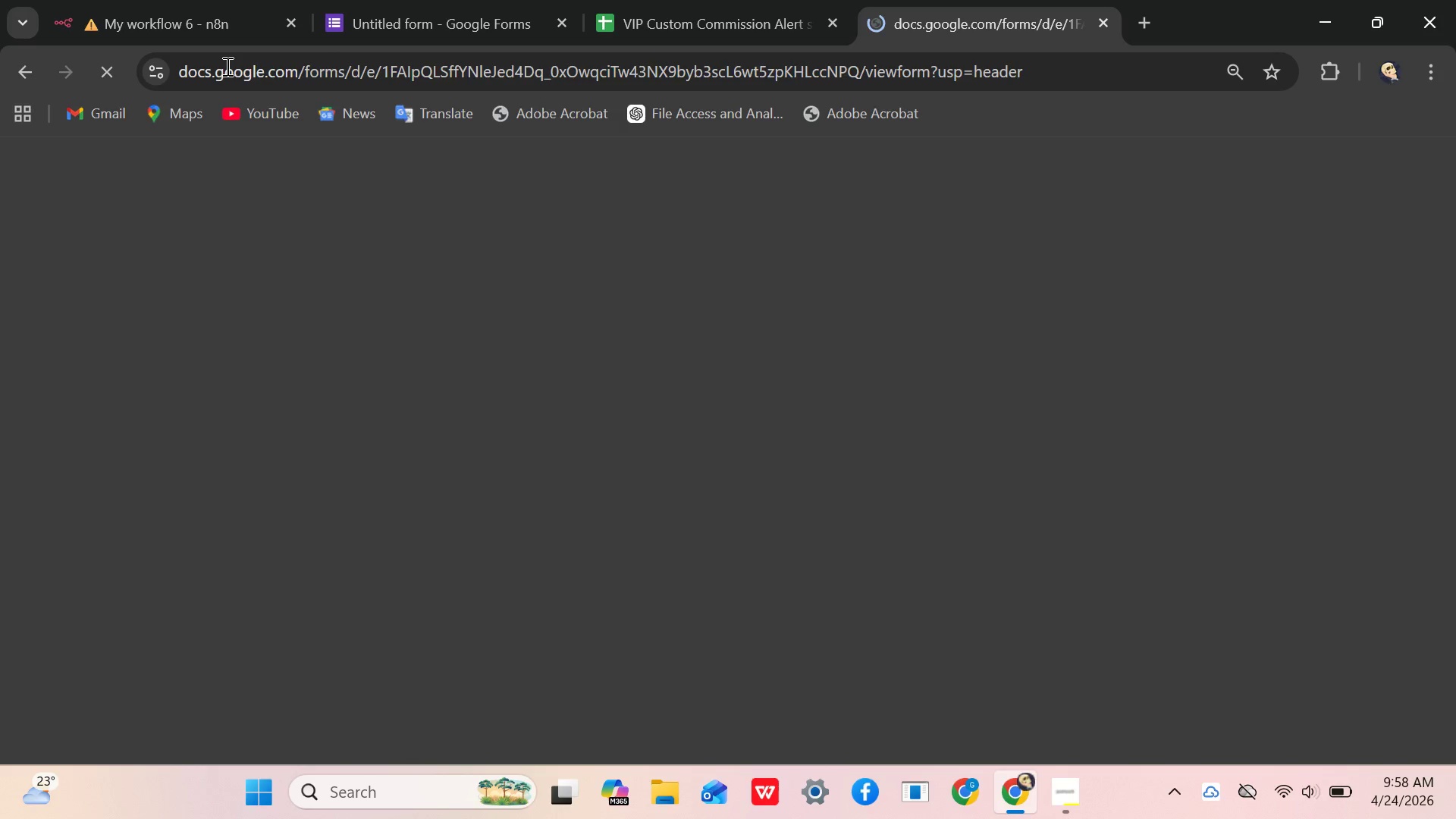 
key(Control+ControlLeft)
 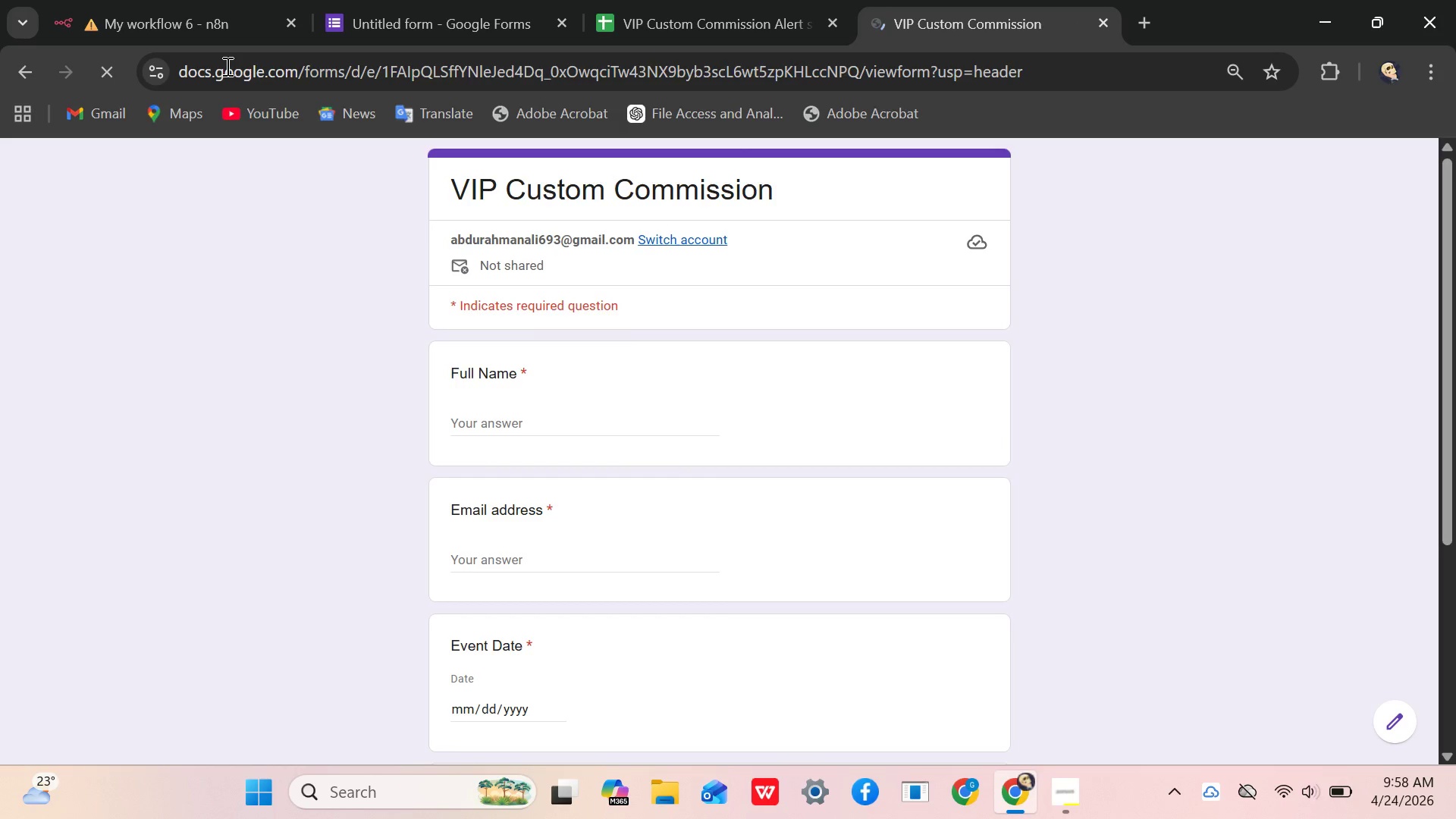 
key(Control+ControlLeft)
 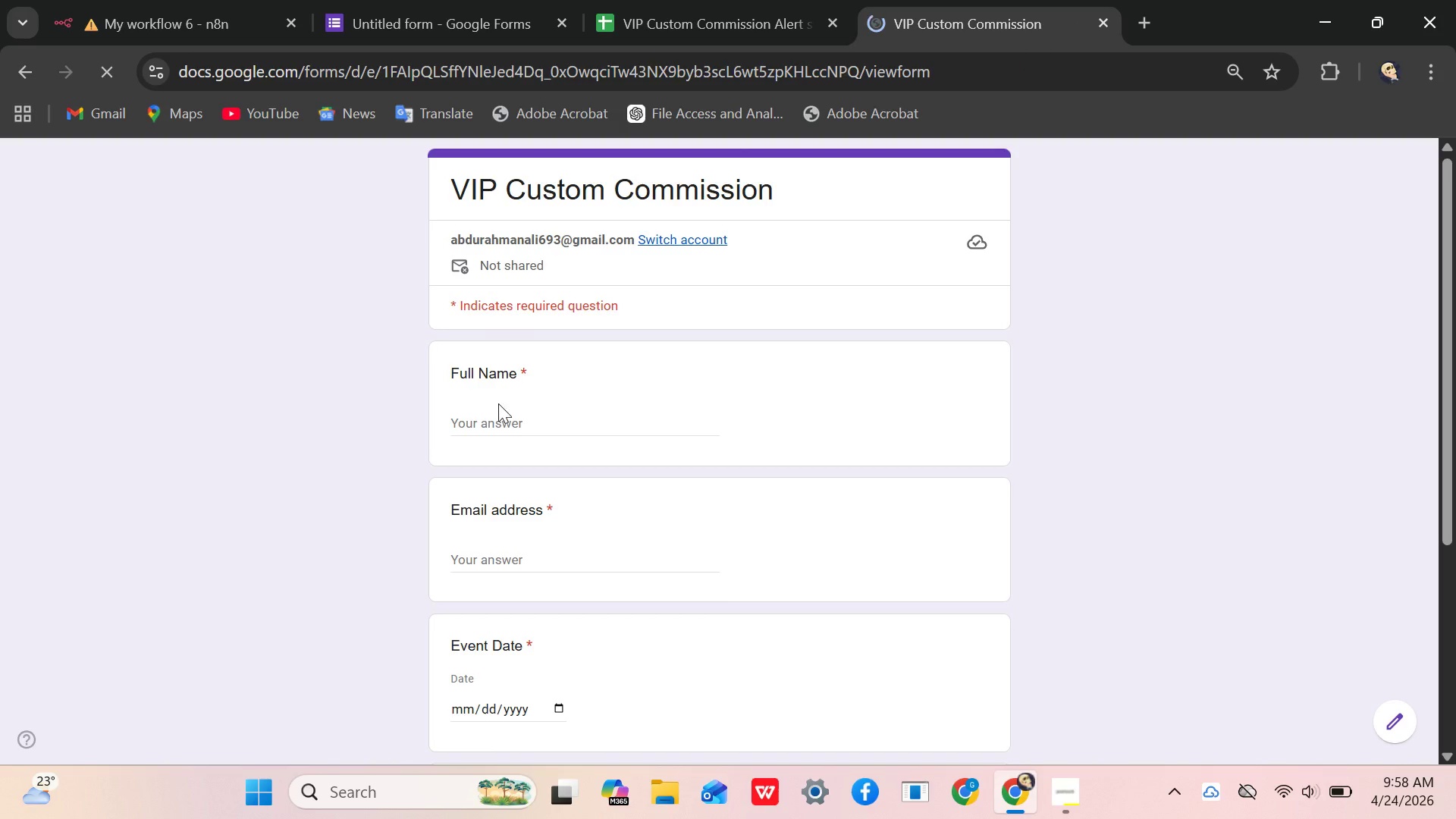 
left_click([481, 412])
 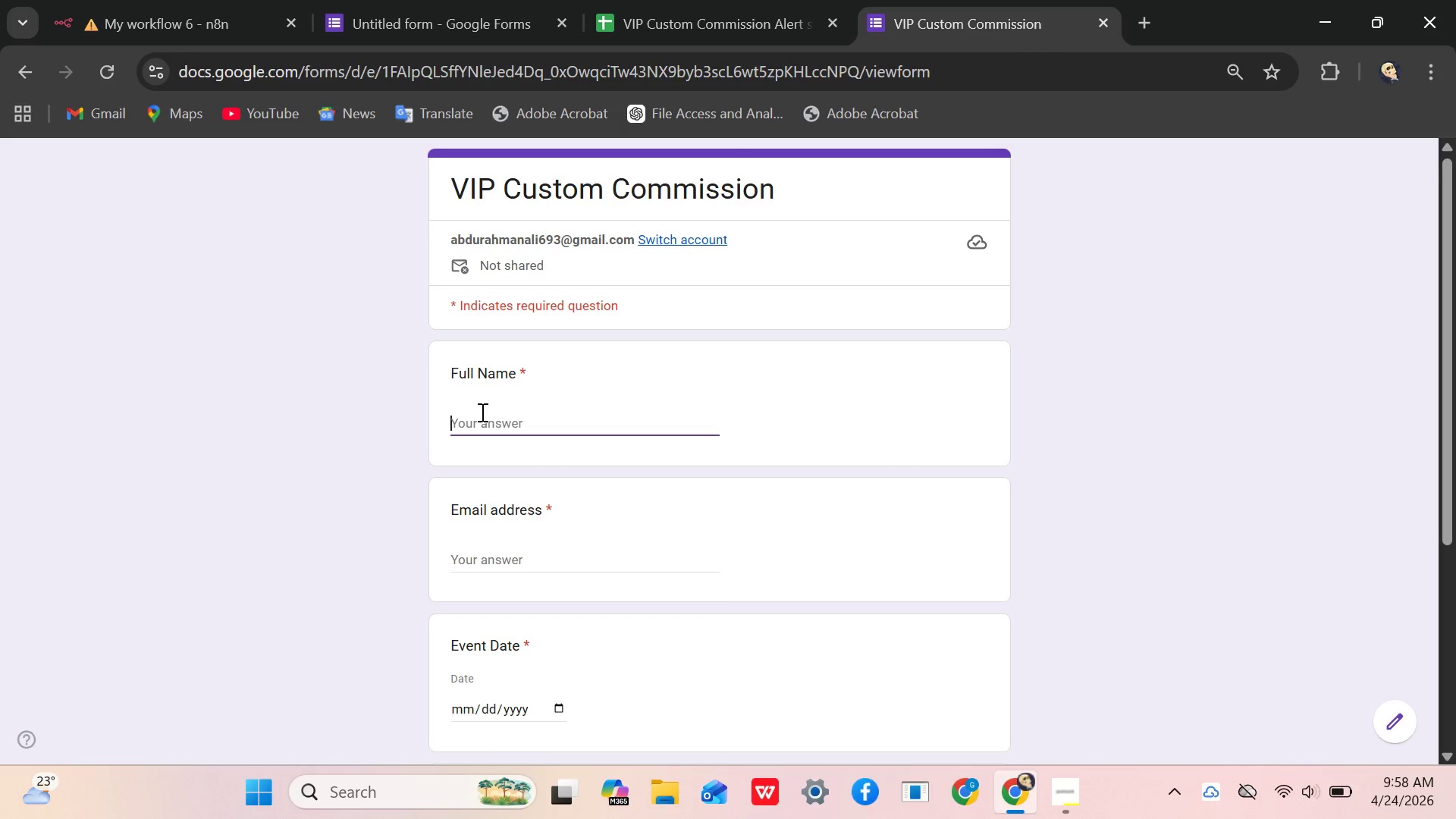 
type(hada)
key(Backspace)
key(Backspace)
key(Backspace)
key(Backspace)
type(huda)
 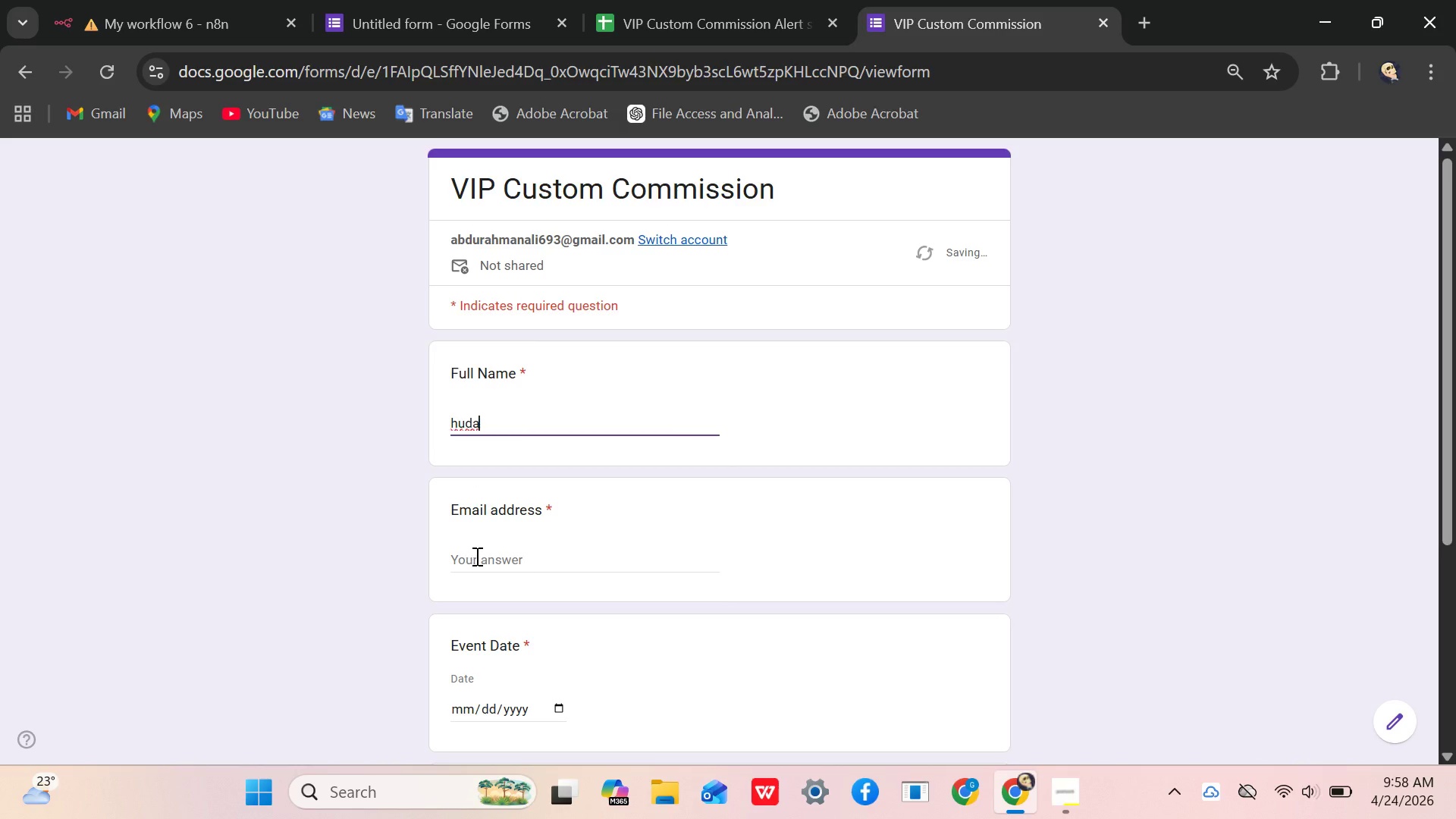 
left_click([477, 556])
 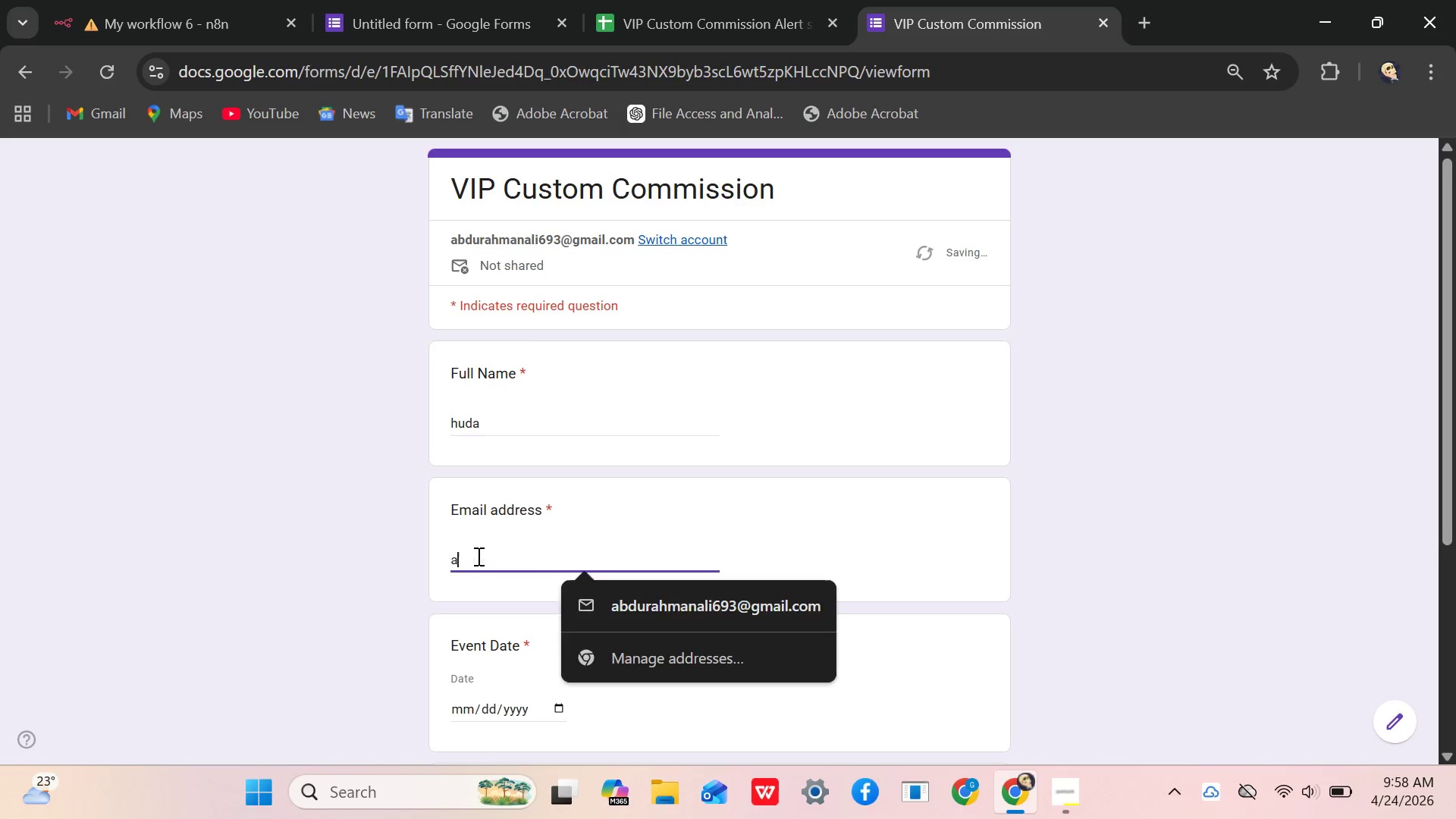 
type(aggf@gmail.x)
key(Backspace)
type(com)
 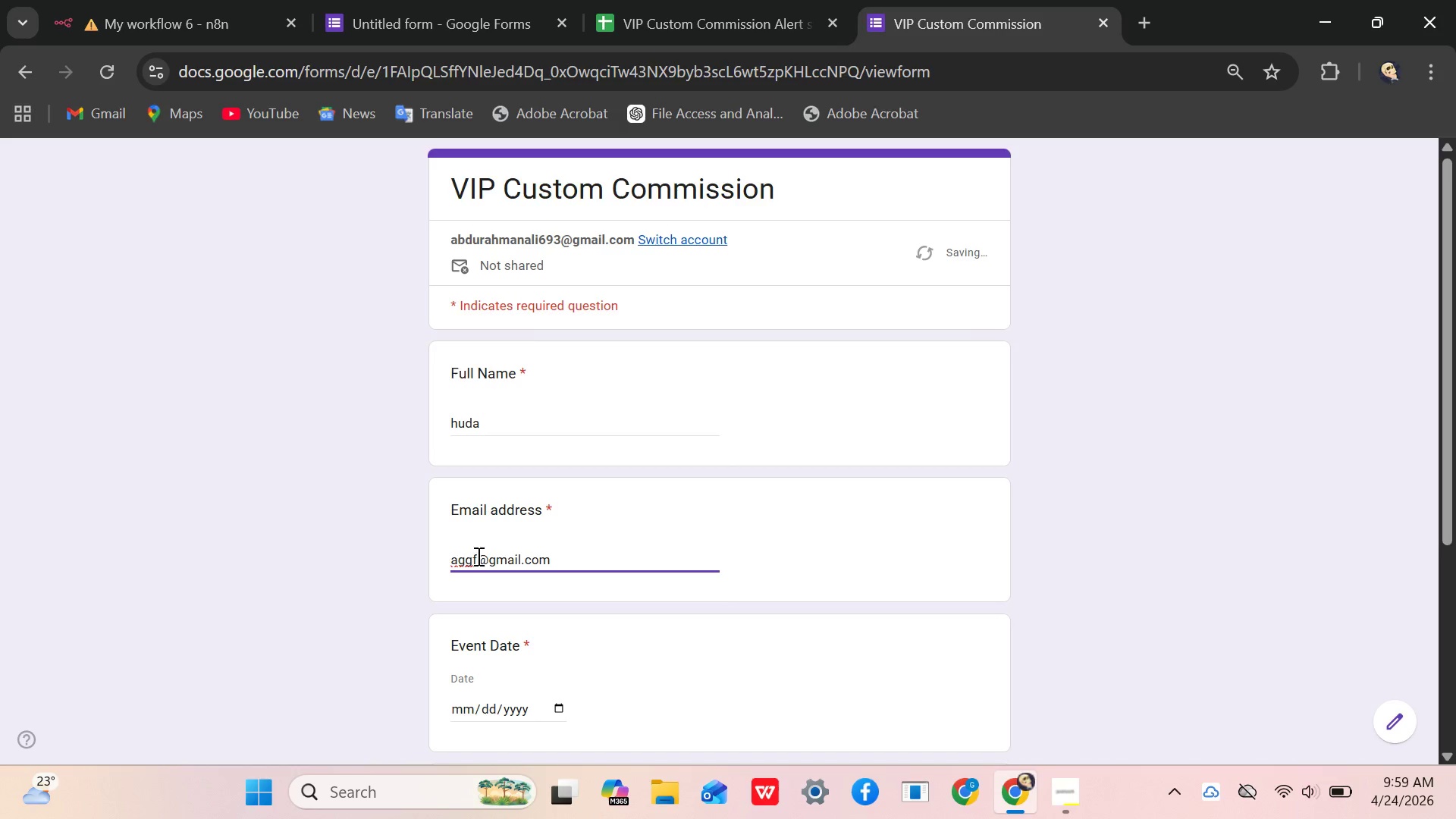 
left_click([466, 619])
 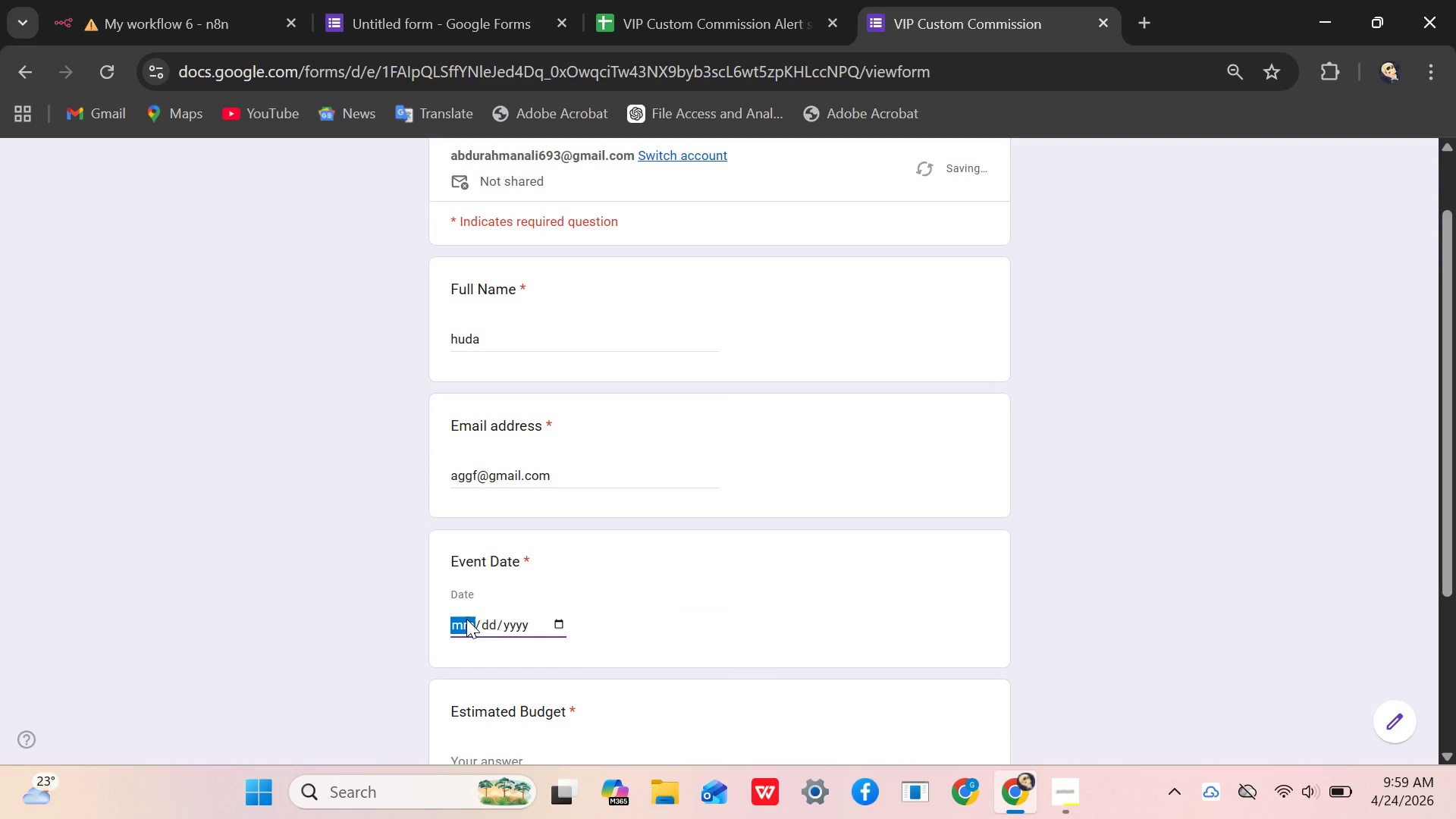 
type(12232004)
 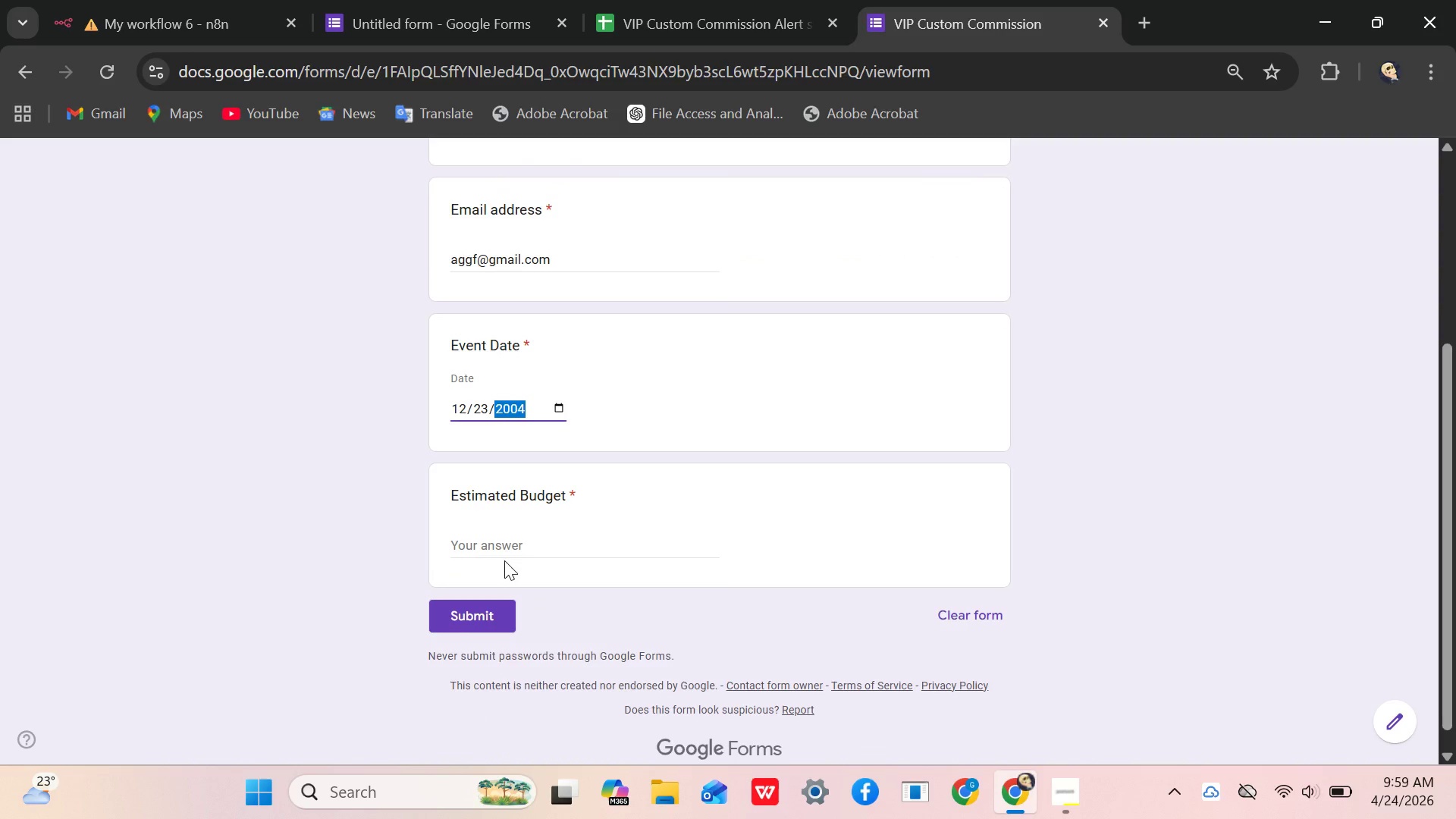 
left_click([498, 547])
 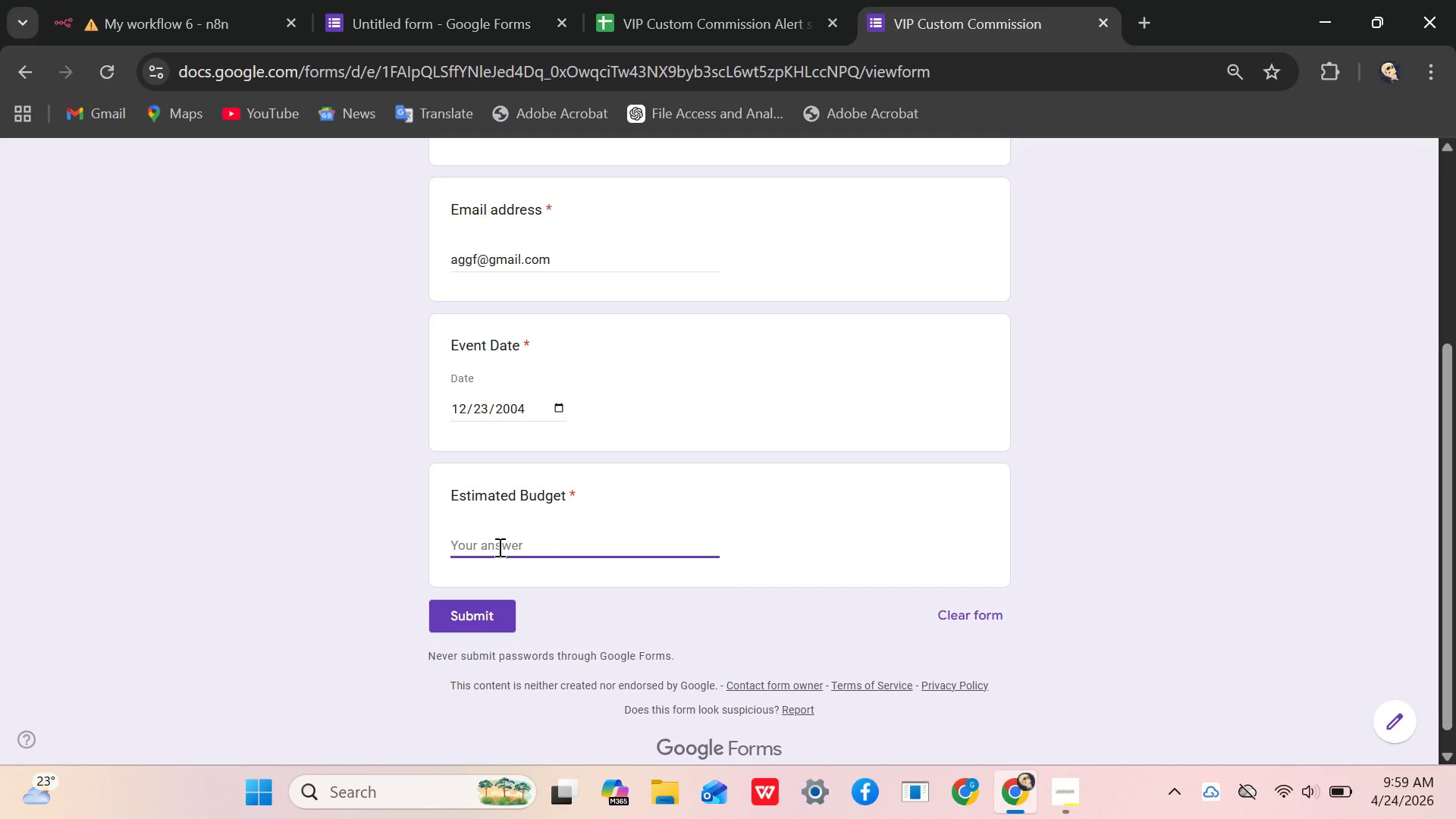 
type(400)
 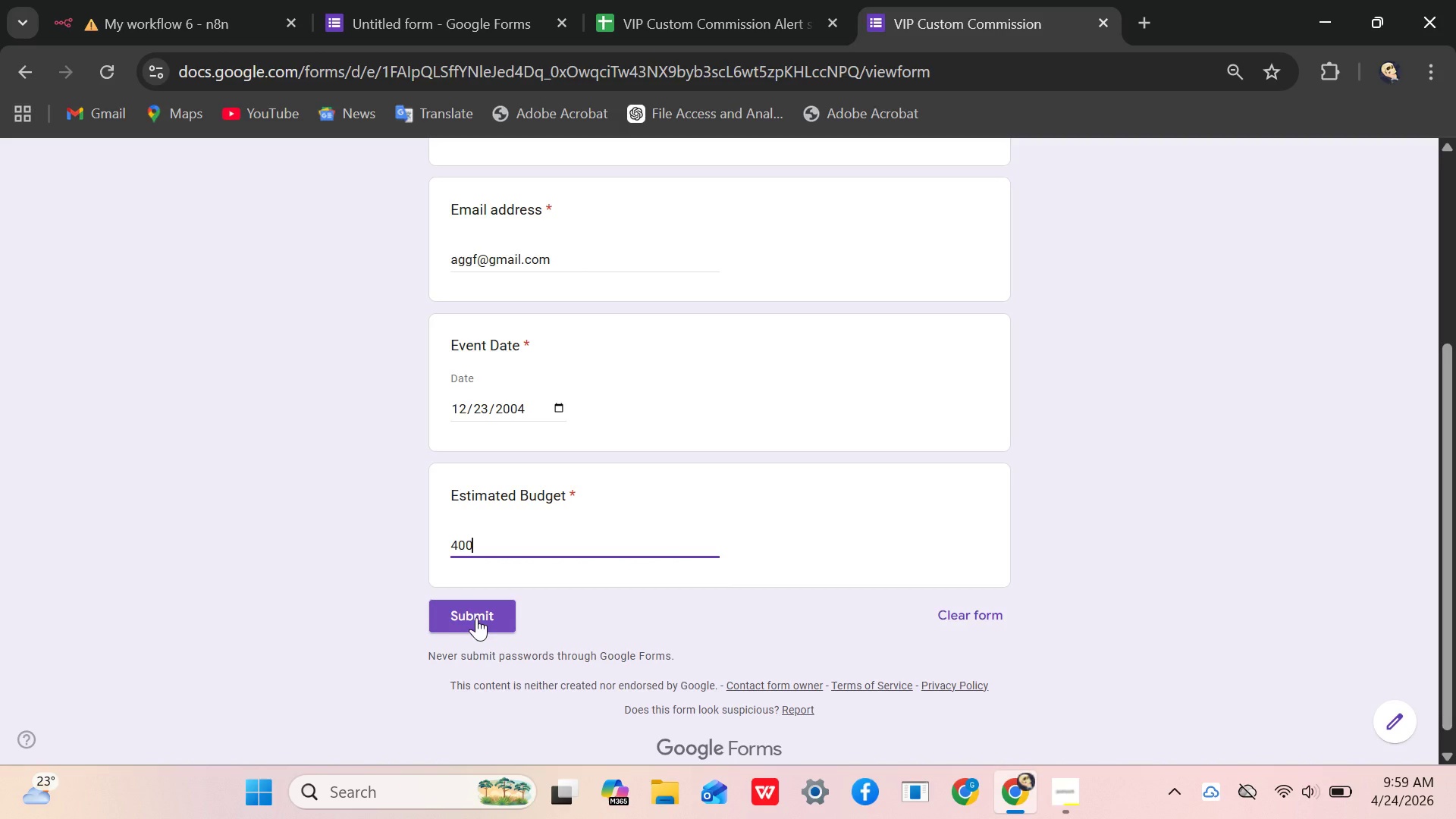 
left_click([476, 614])
 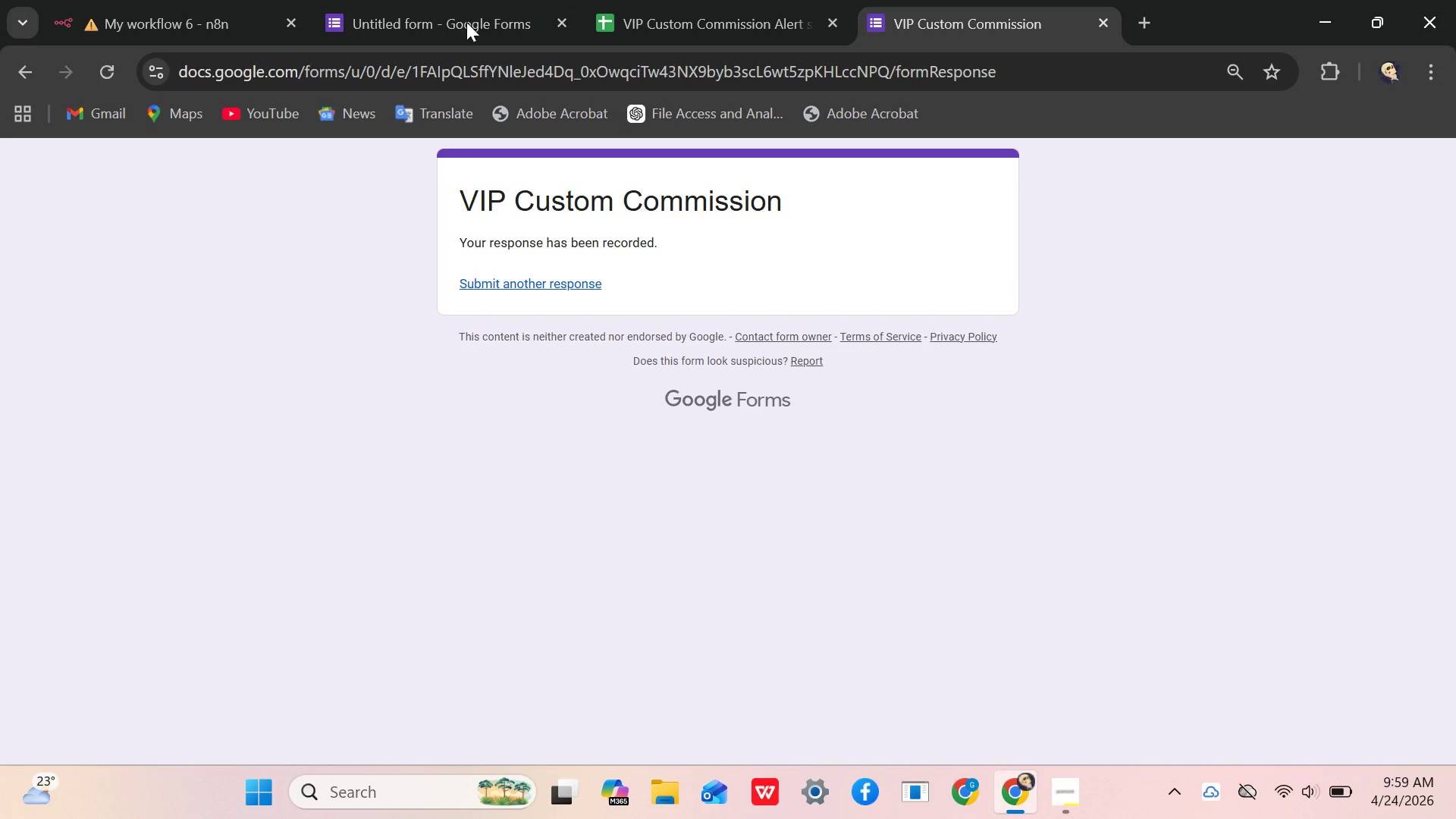 
left_click([200, 27])
 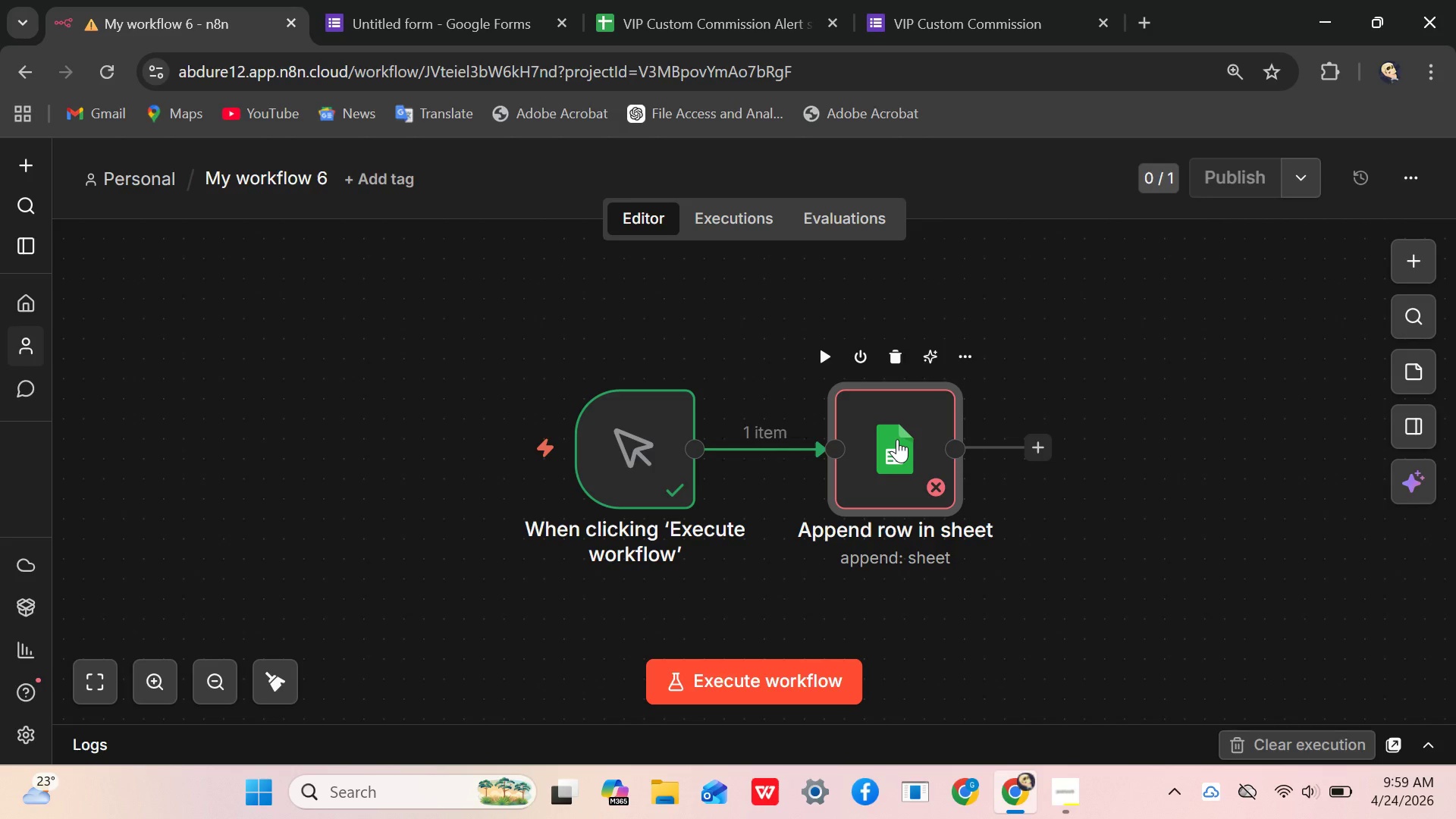 
double_click([897, 439])
 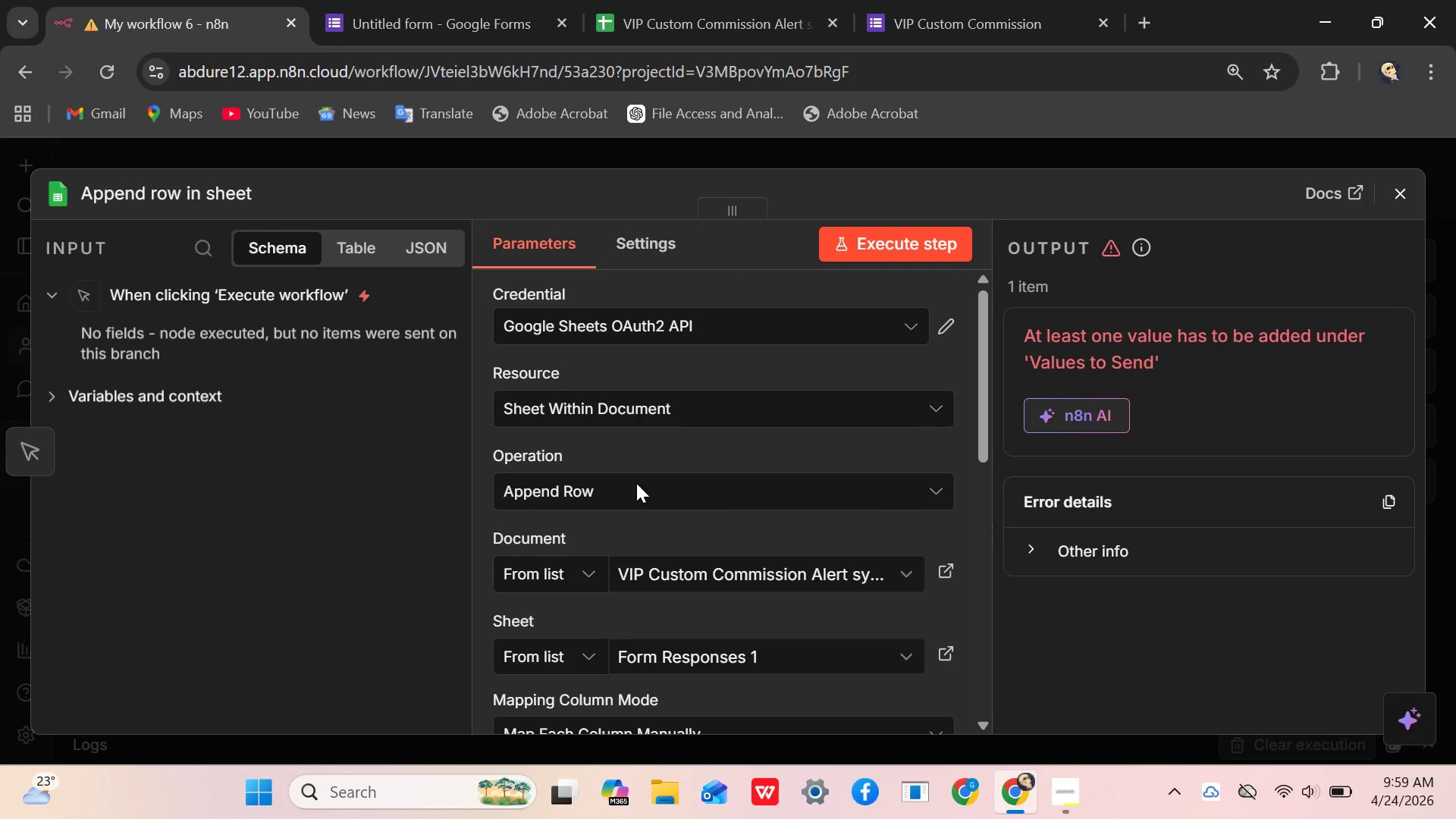 
wait(5.72)
 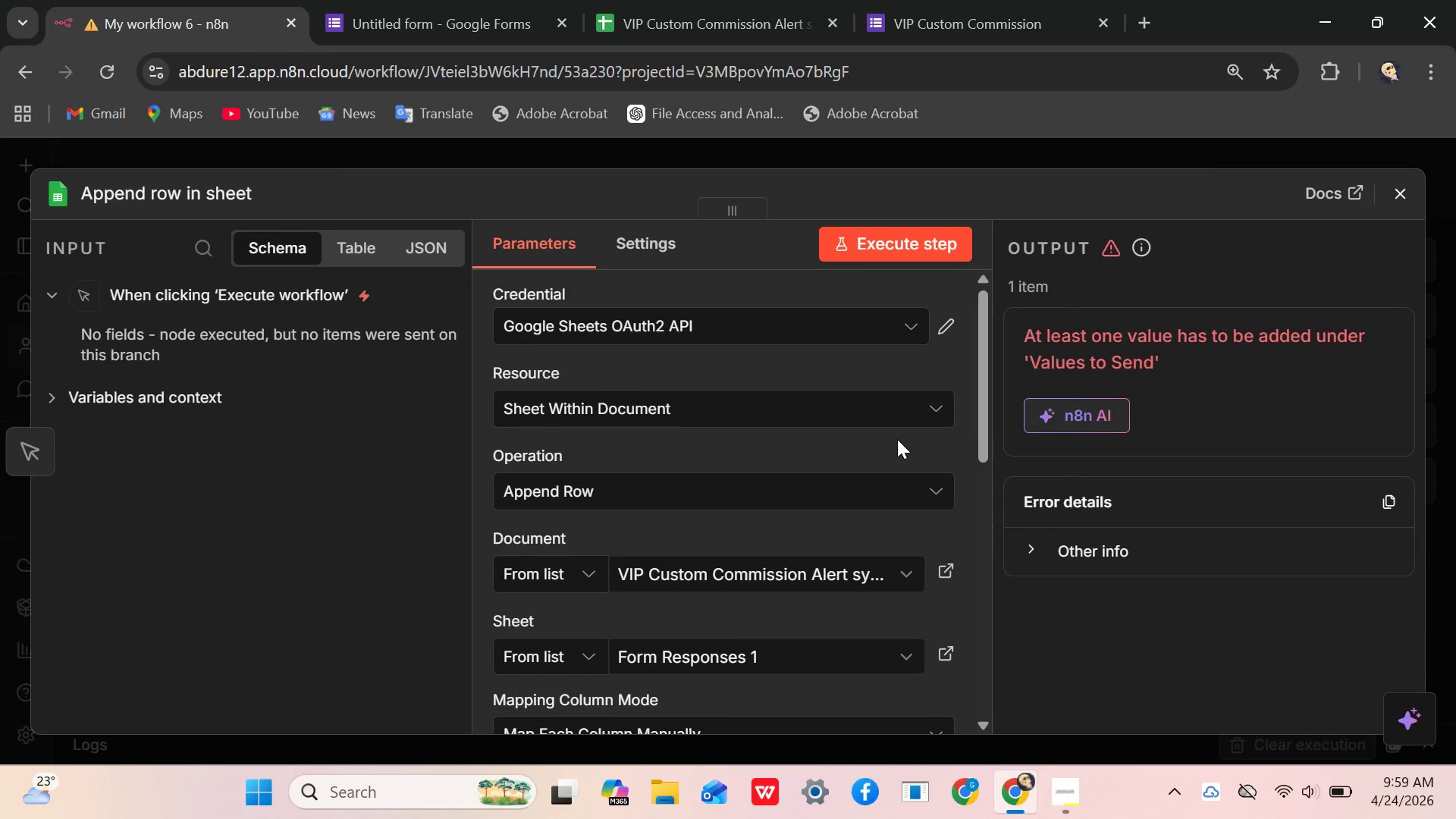 
left_click([95, 63])
 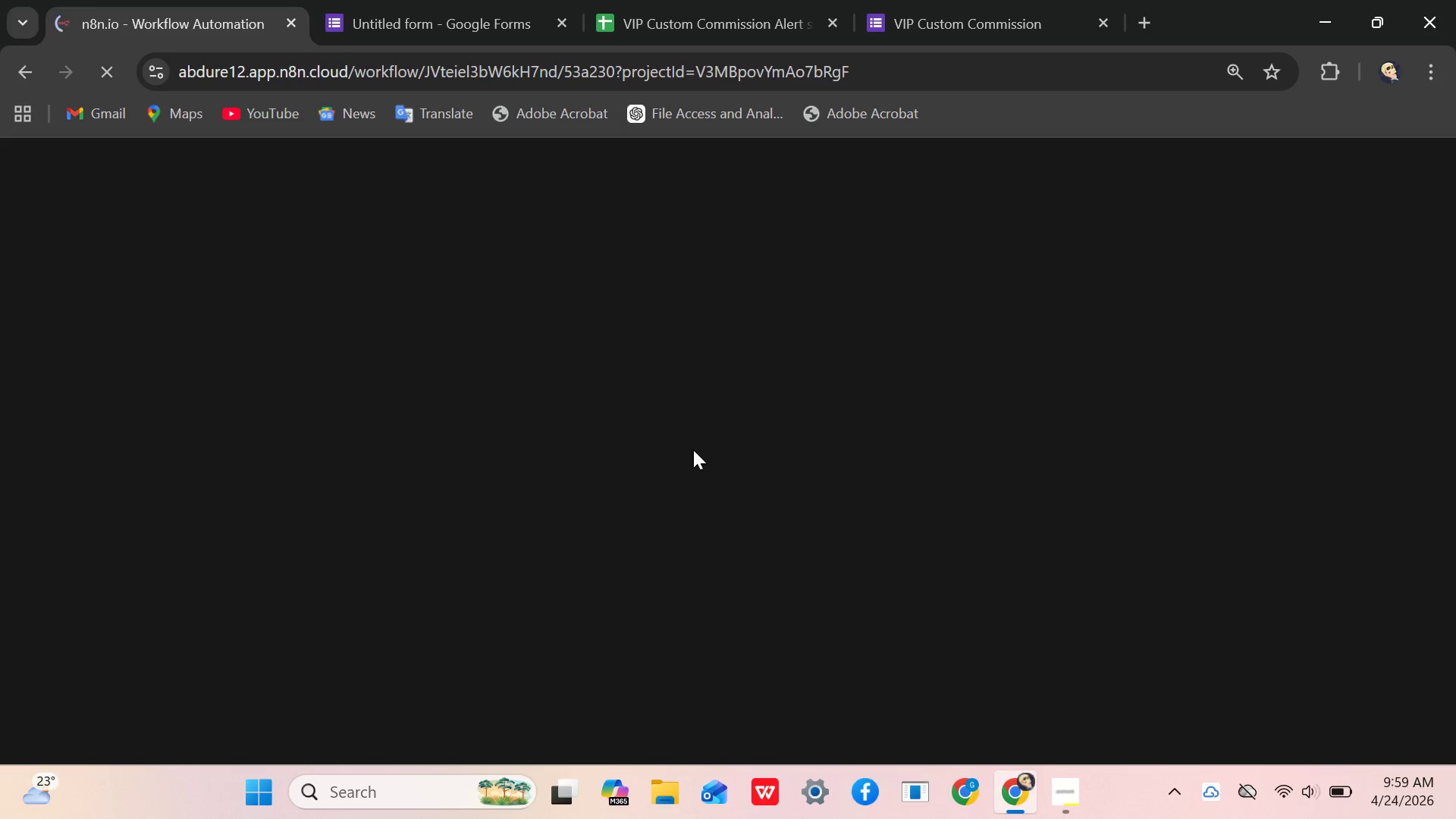 
wait(7.5)
 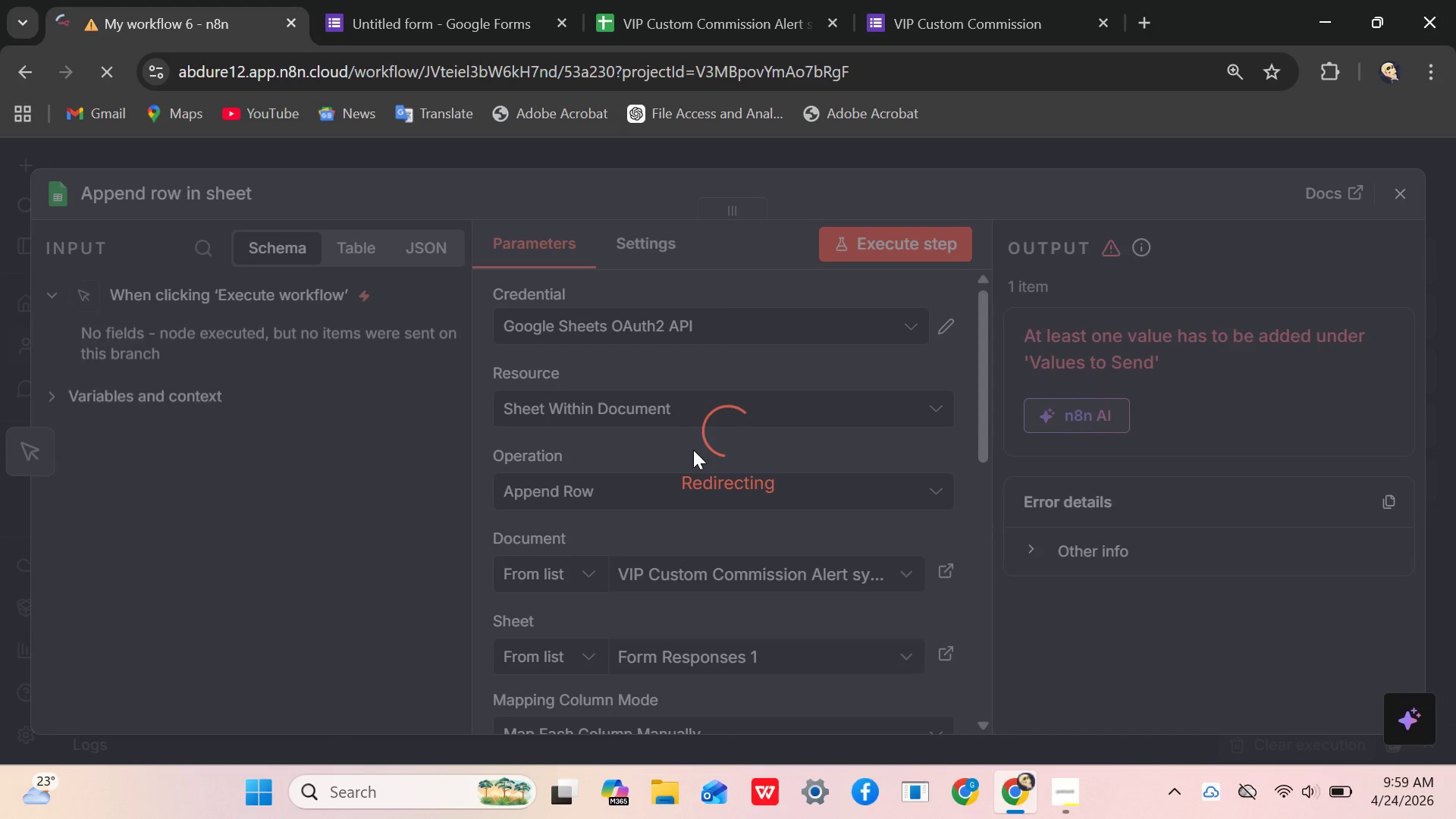 
left_click([717, 30])
 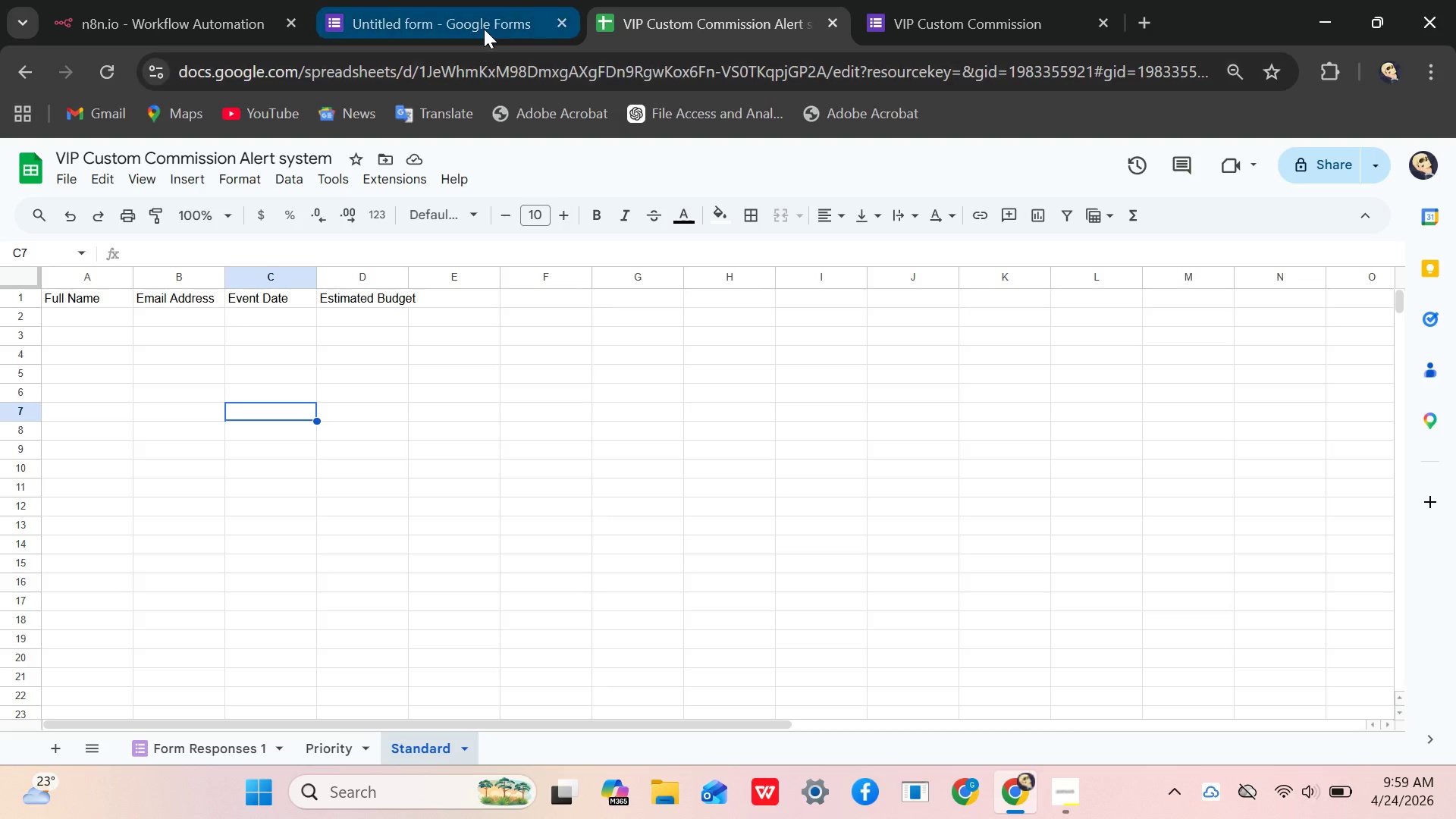 
left_click([484, 29])
 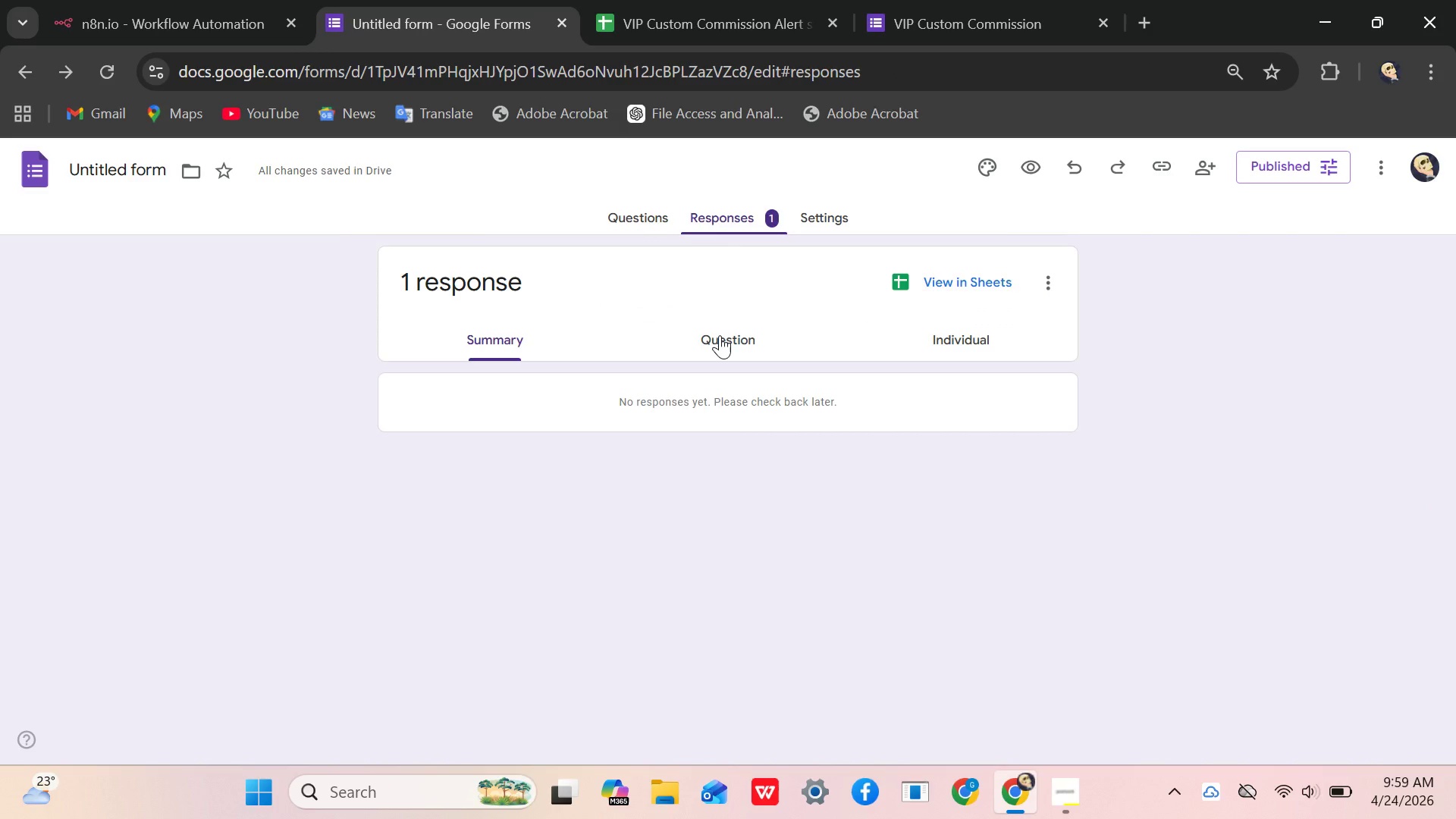 
left_click([720, 335])
 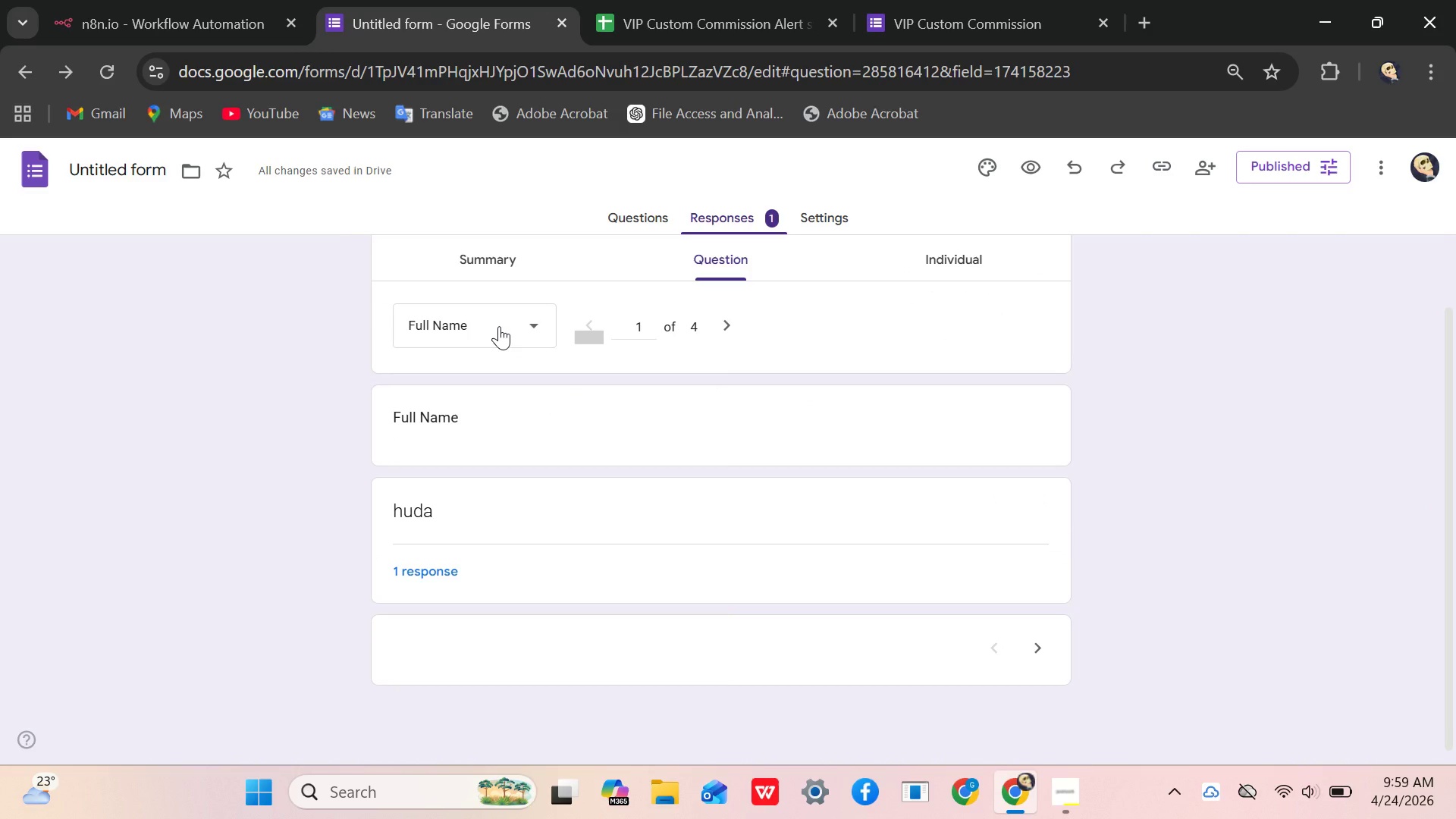 
wait(5.5)
 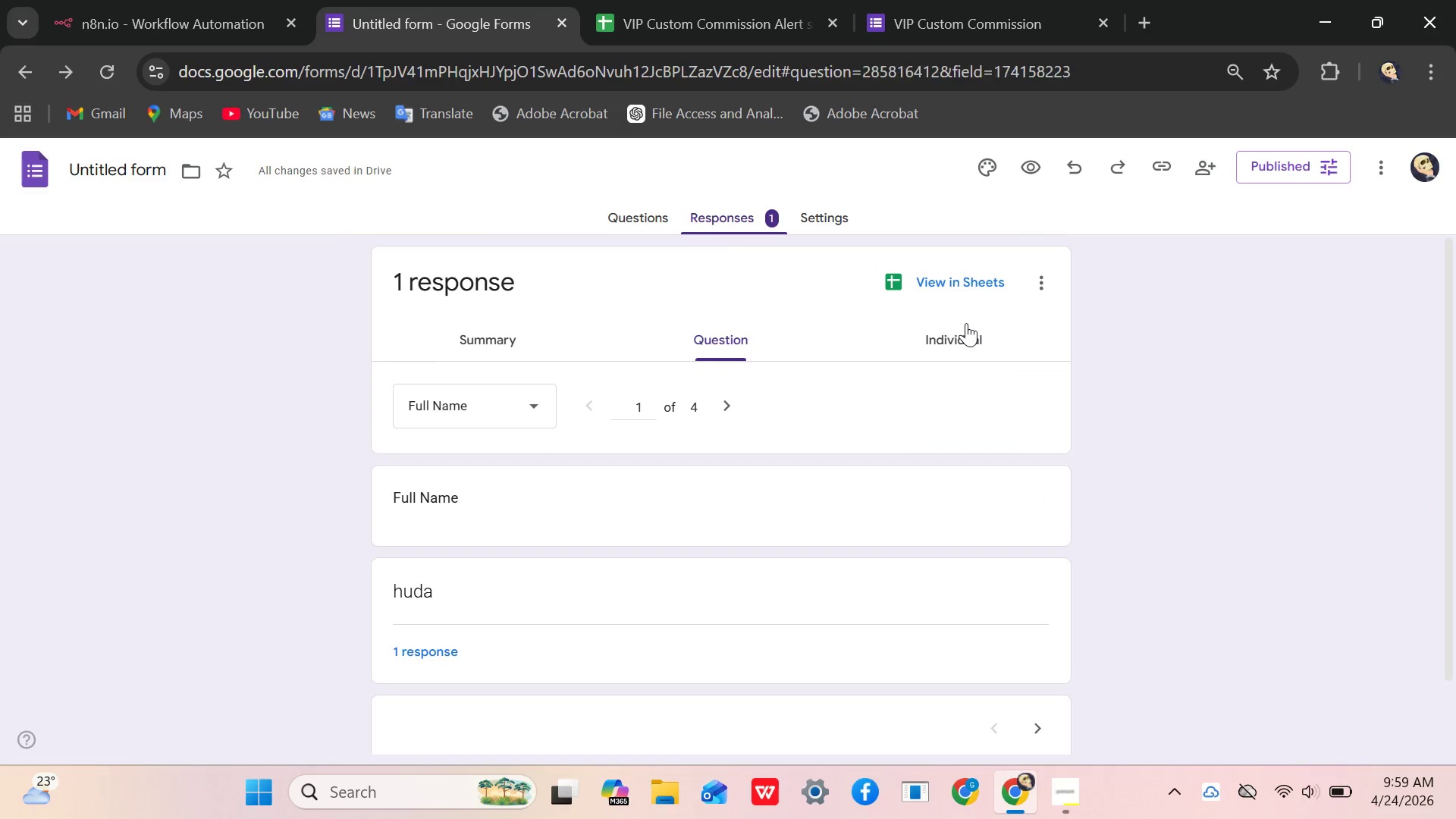 
left_click([494, 254])
 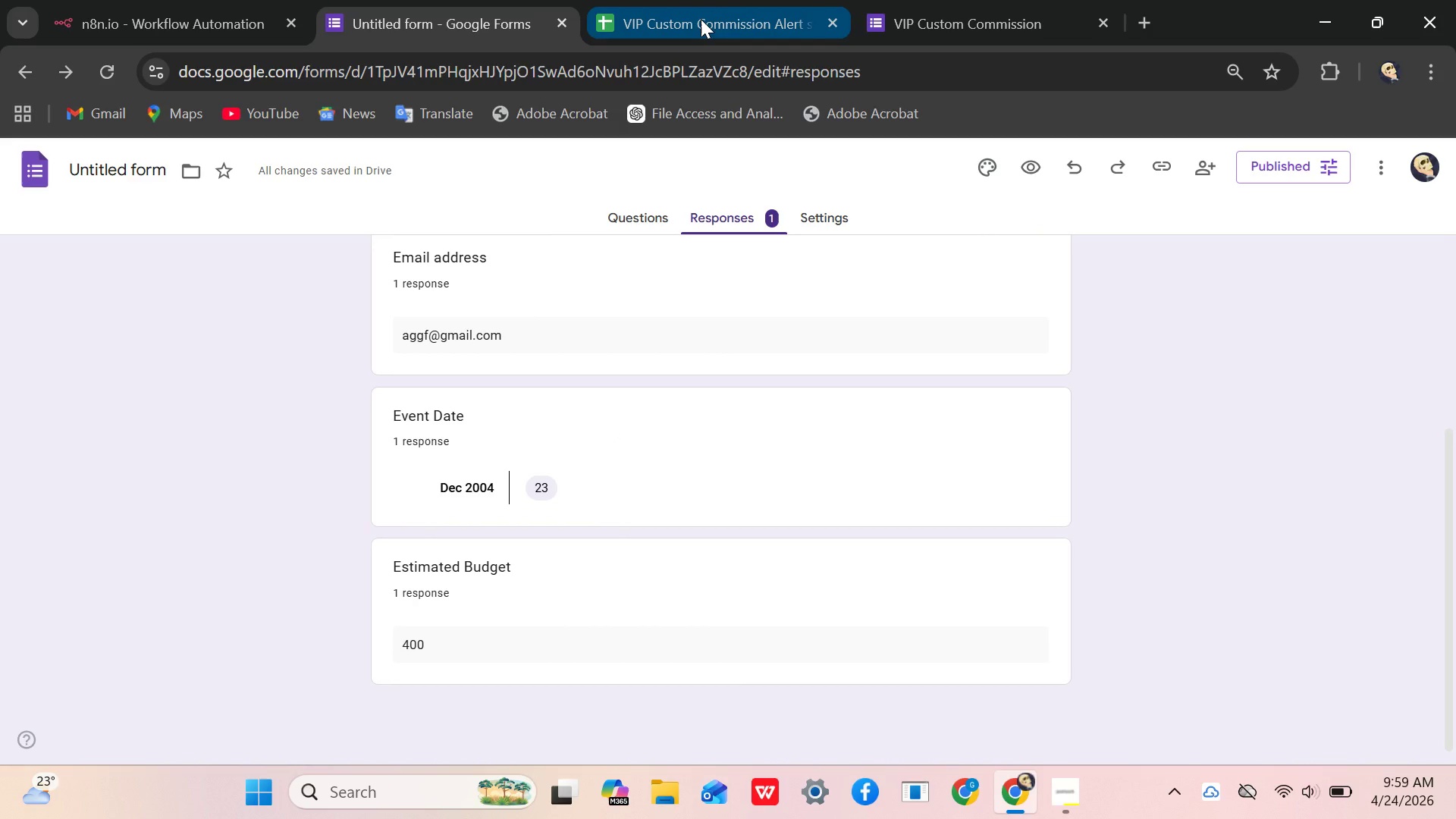 
wait(5.66)
 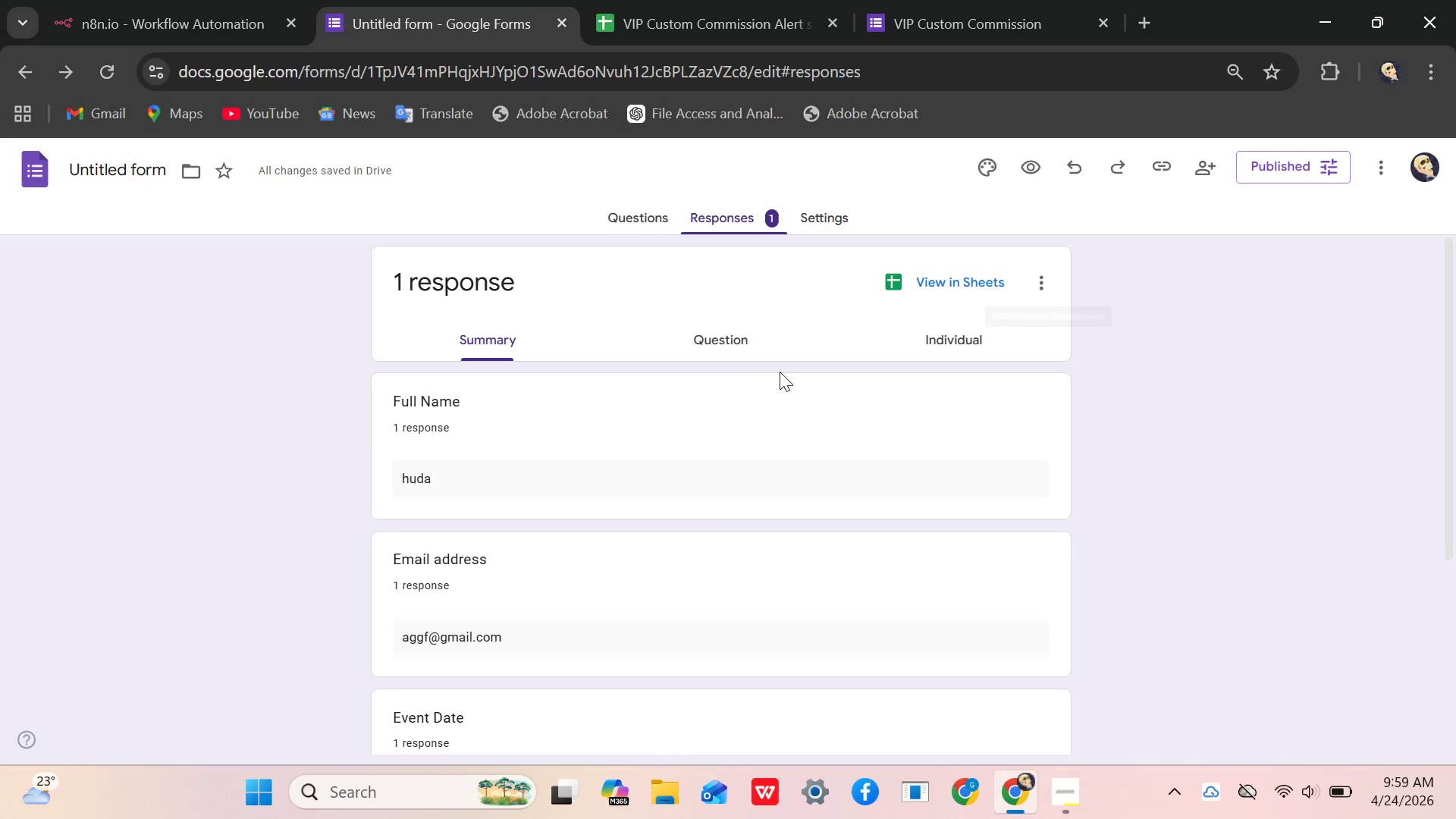 
left_click([927, 9])
 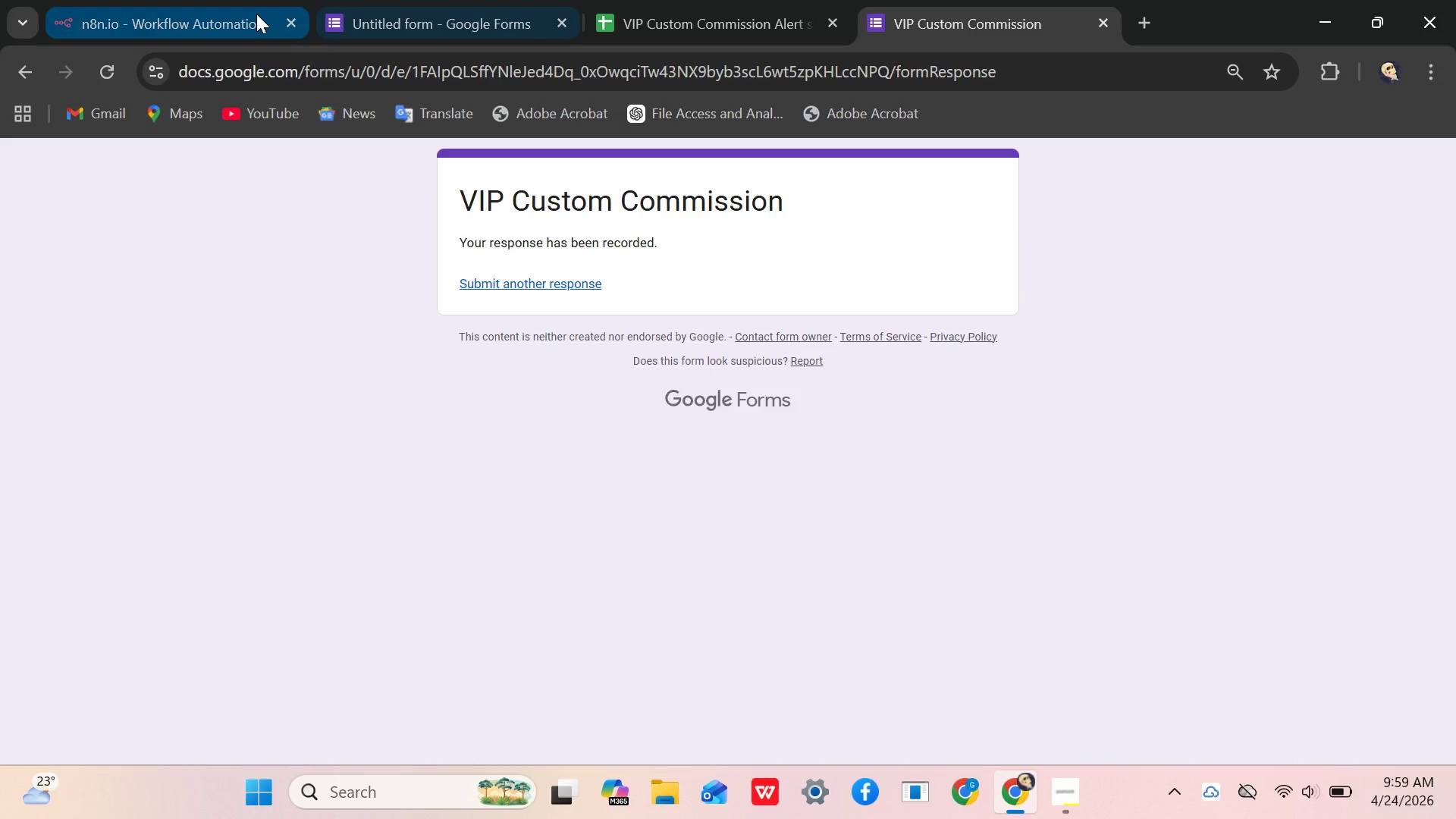 
left_click([238, 14])
 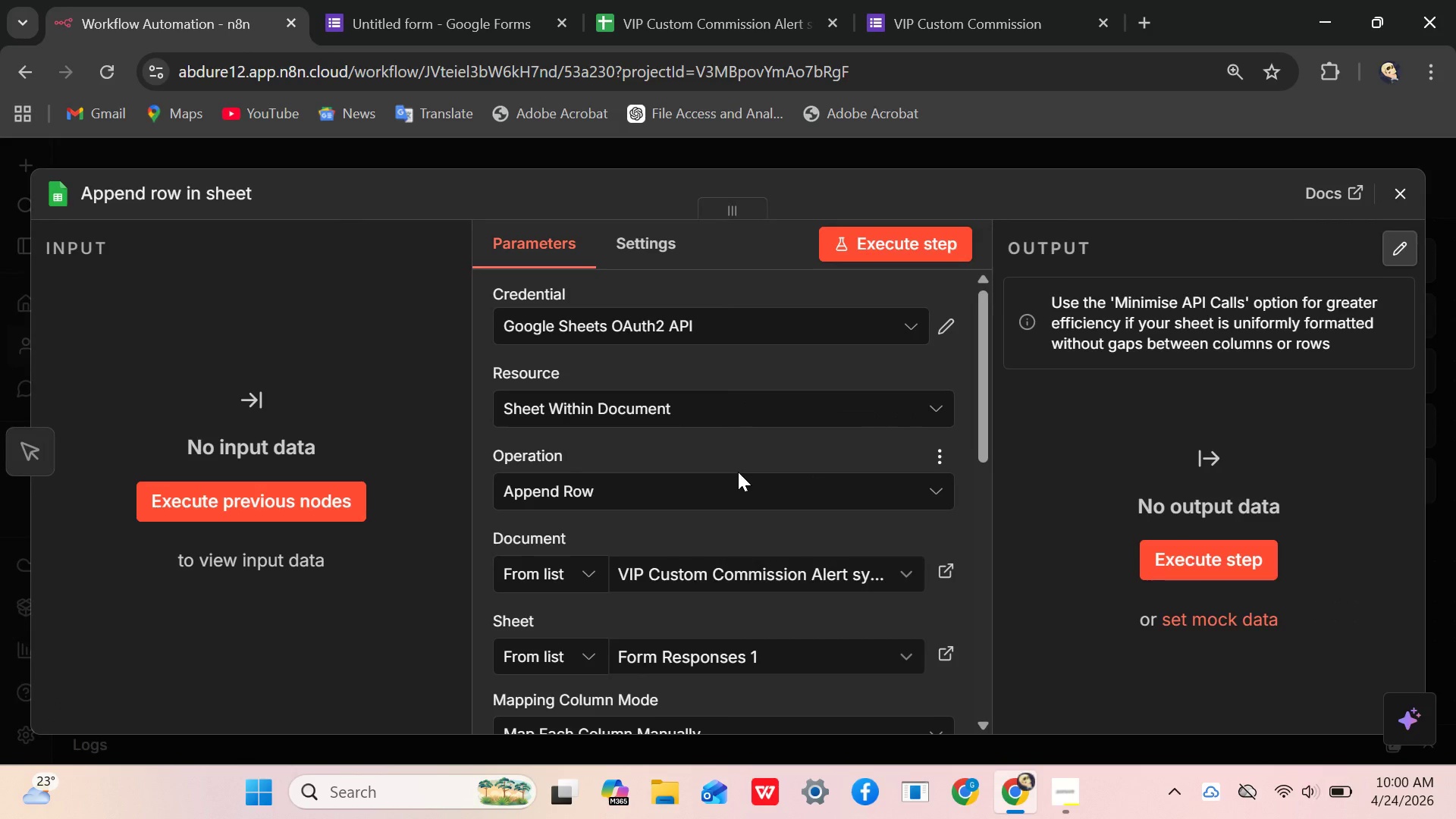 
wait(13.89)
 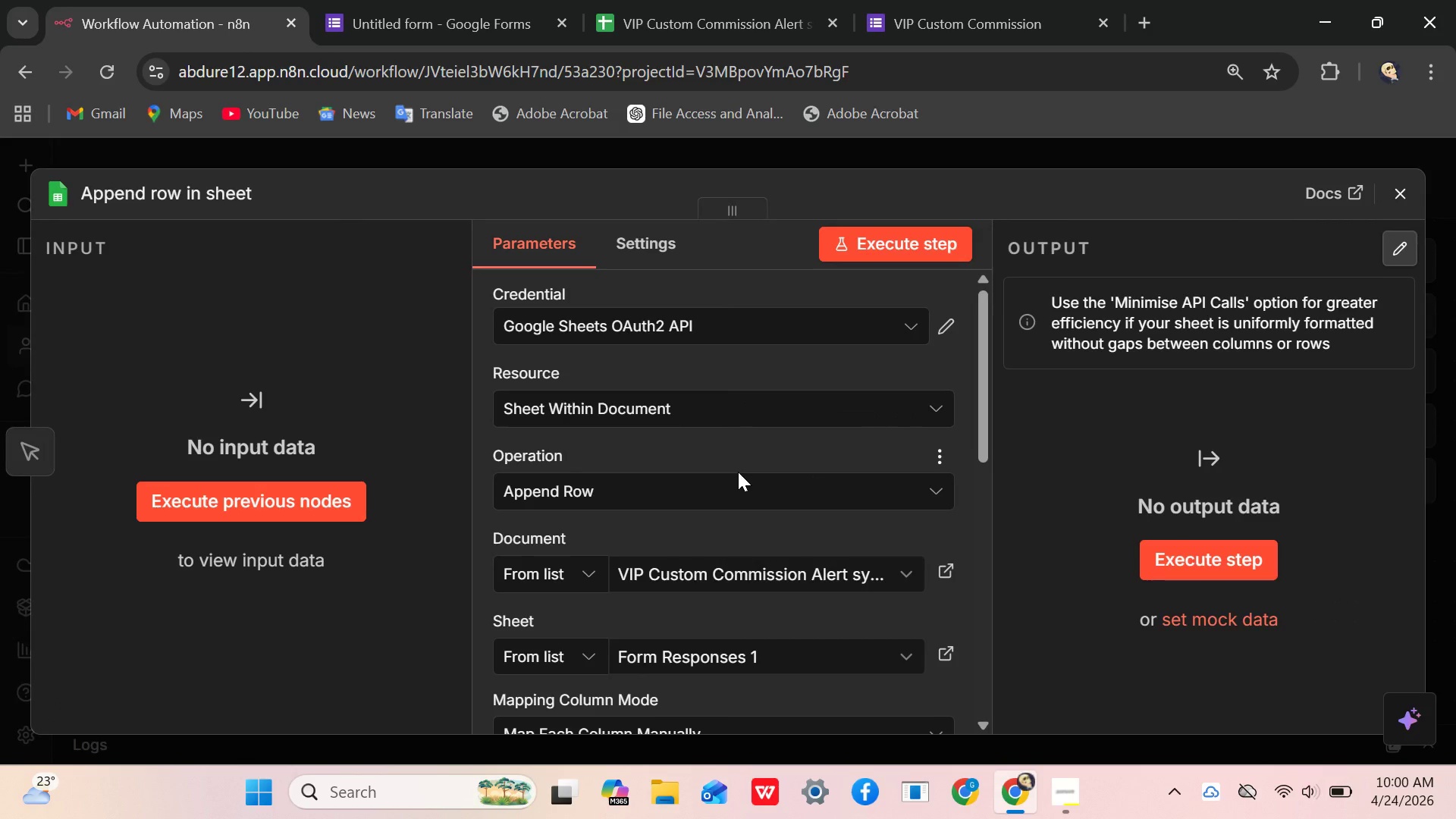 
left_click([298, 494])
 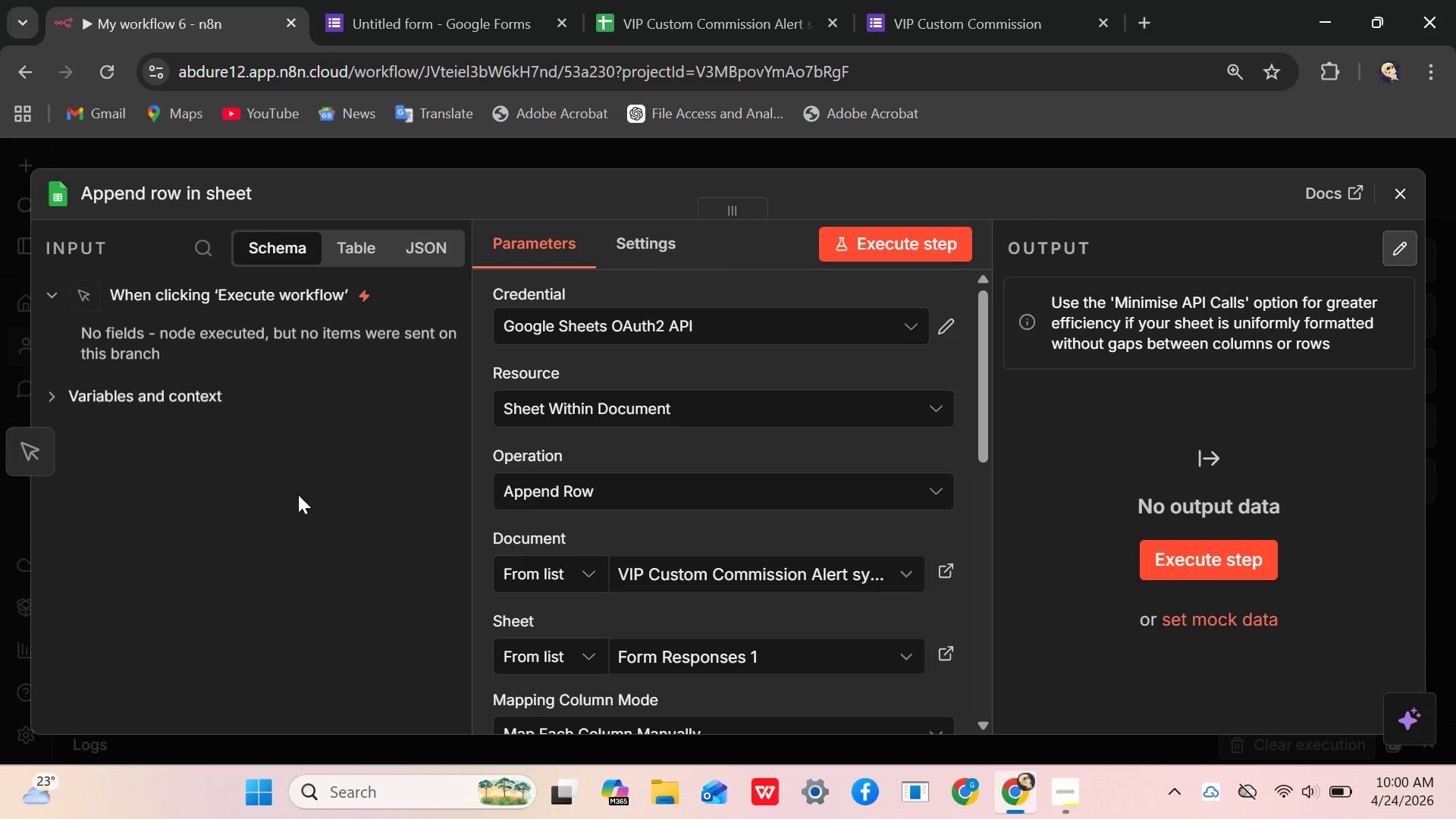 
wait(13.16)
 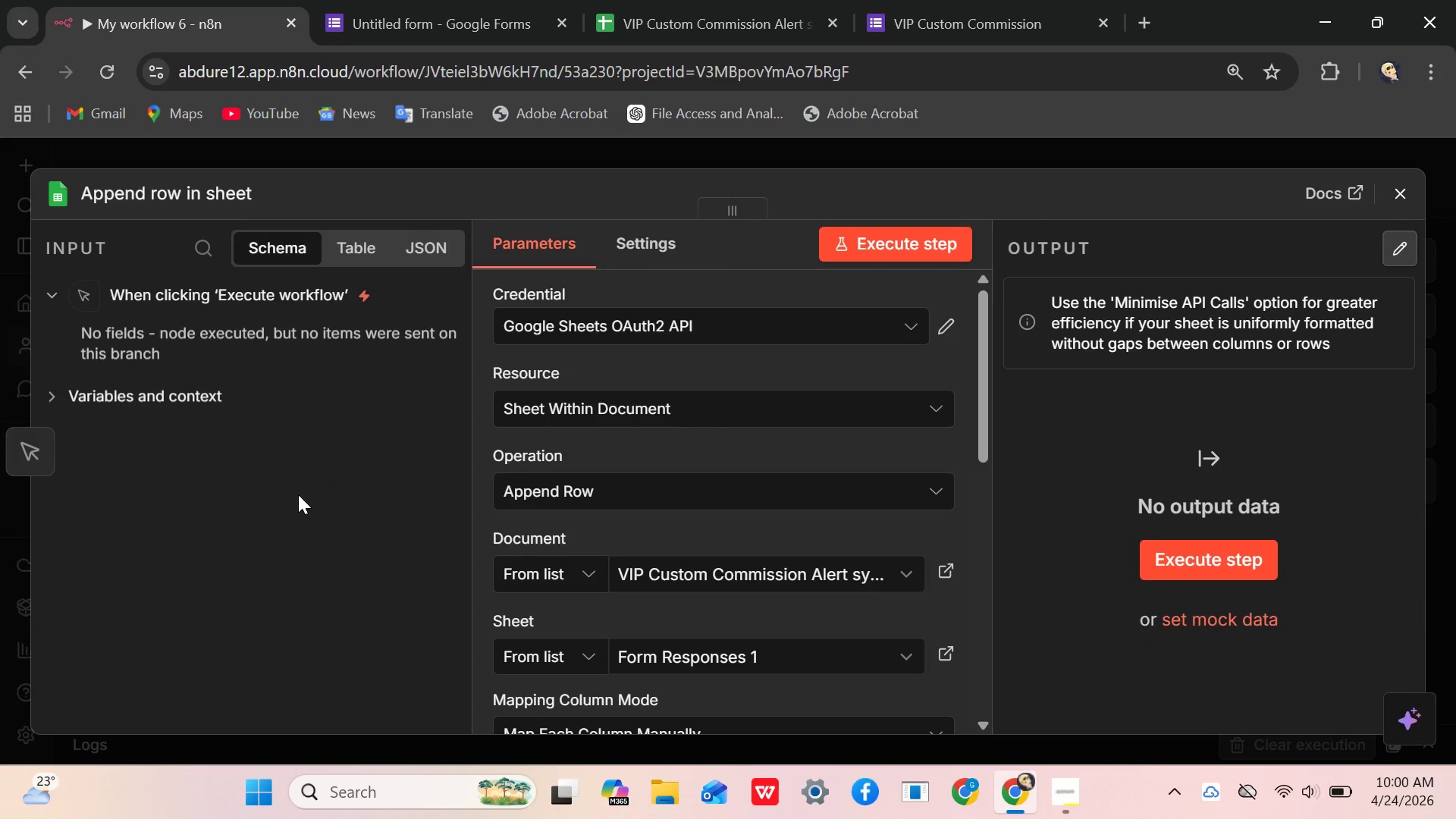 
left_click([774, 318])
 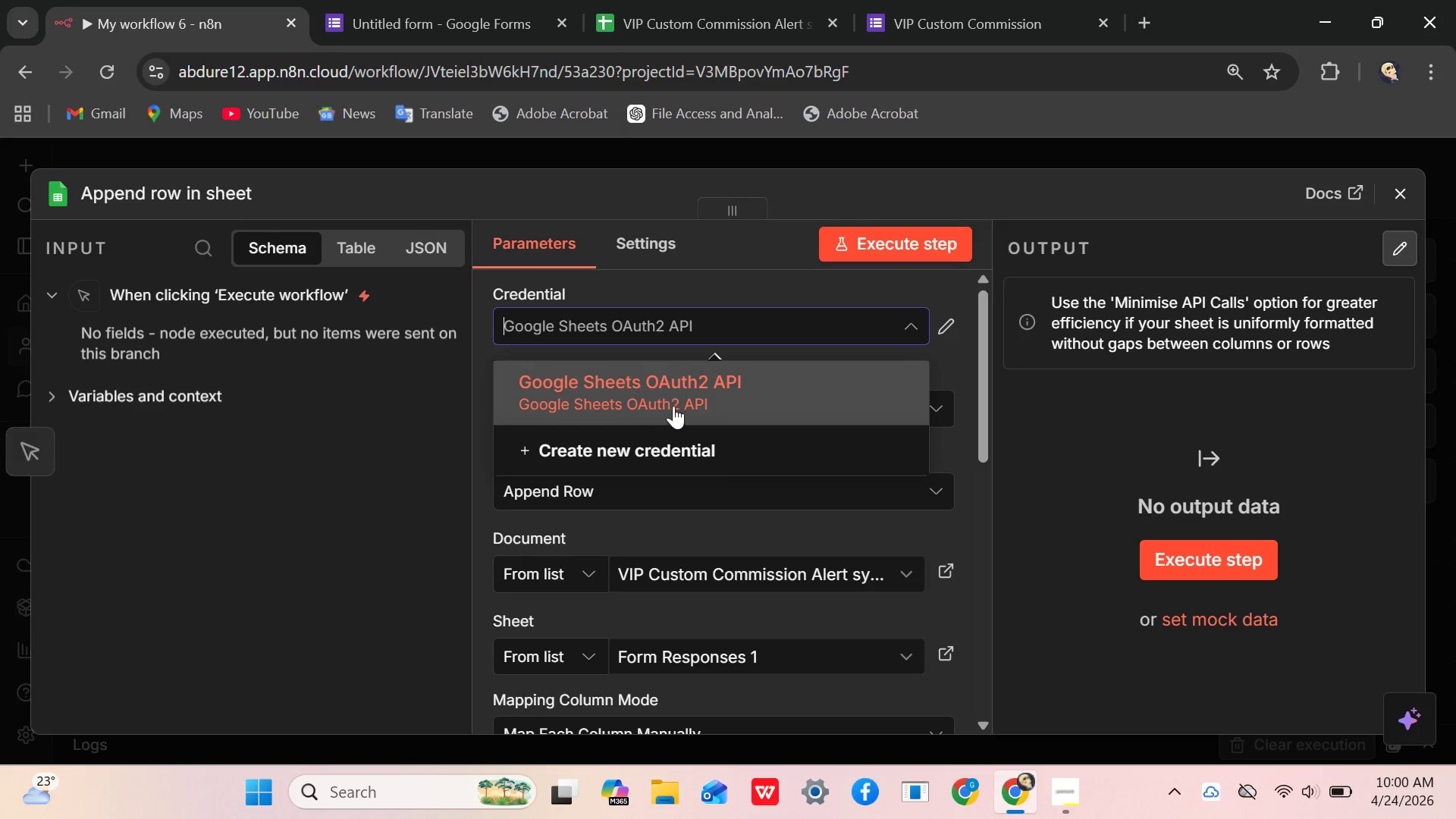 
left_click([673, 394])
 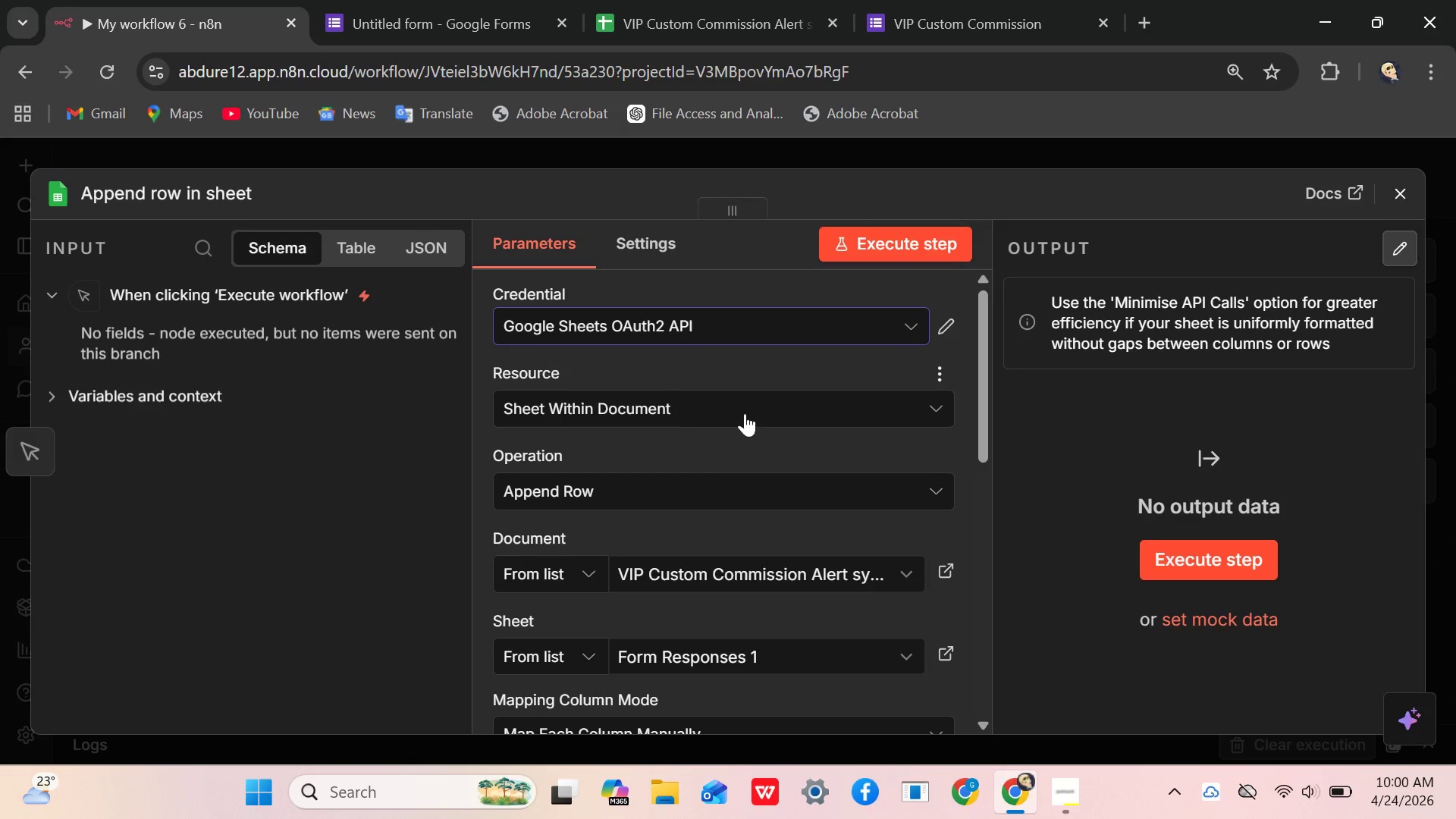 
mouse_move([744, 443])
 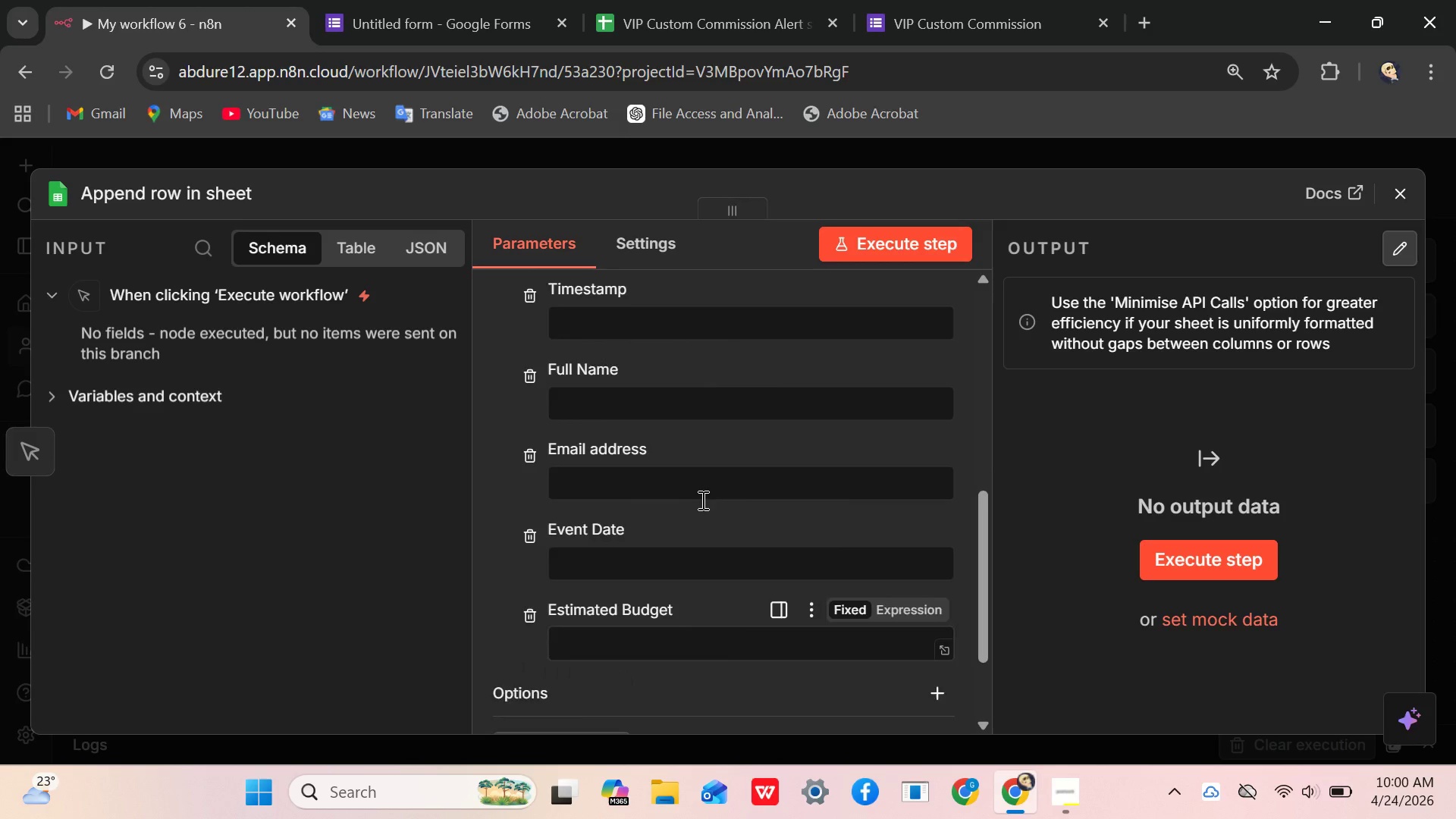 
wait(6.83)
 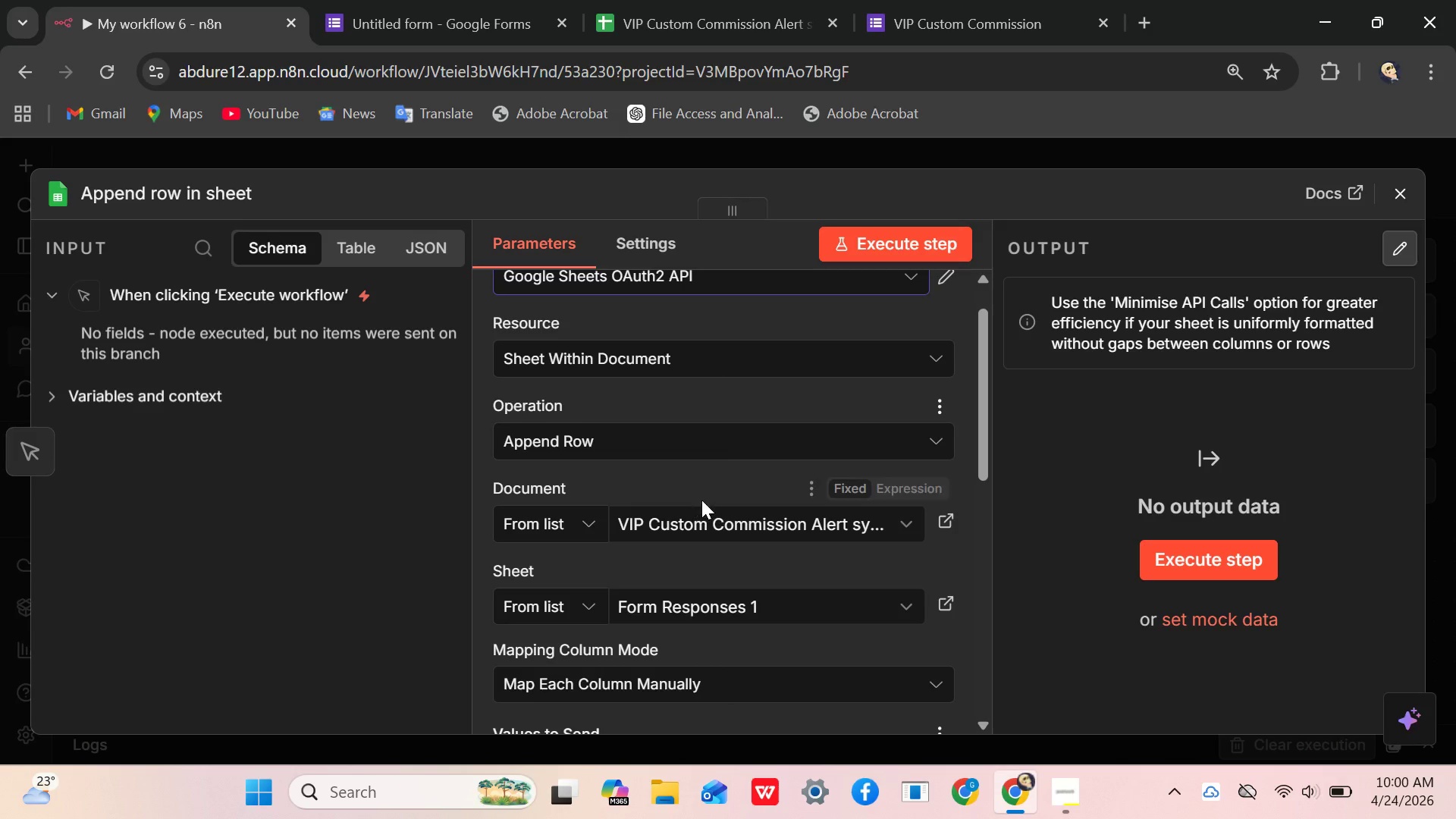 
left_click([1400, 196])
 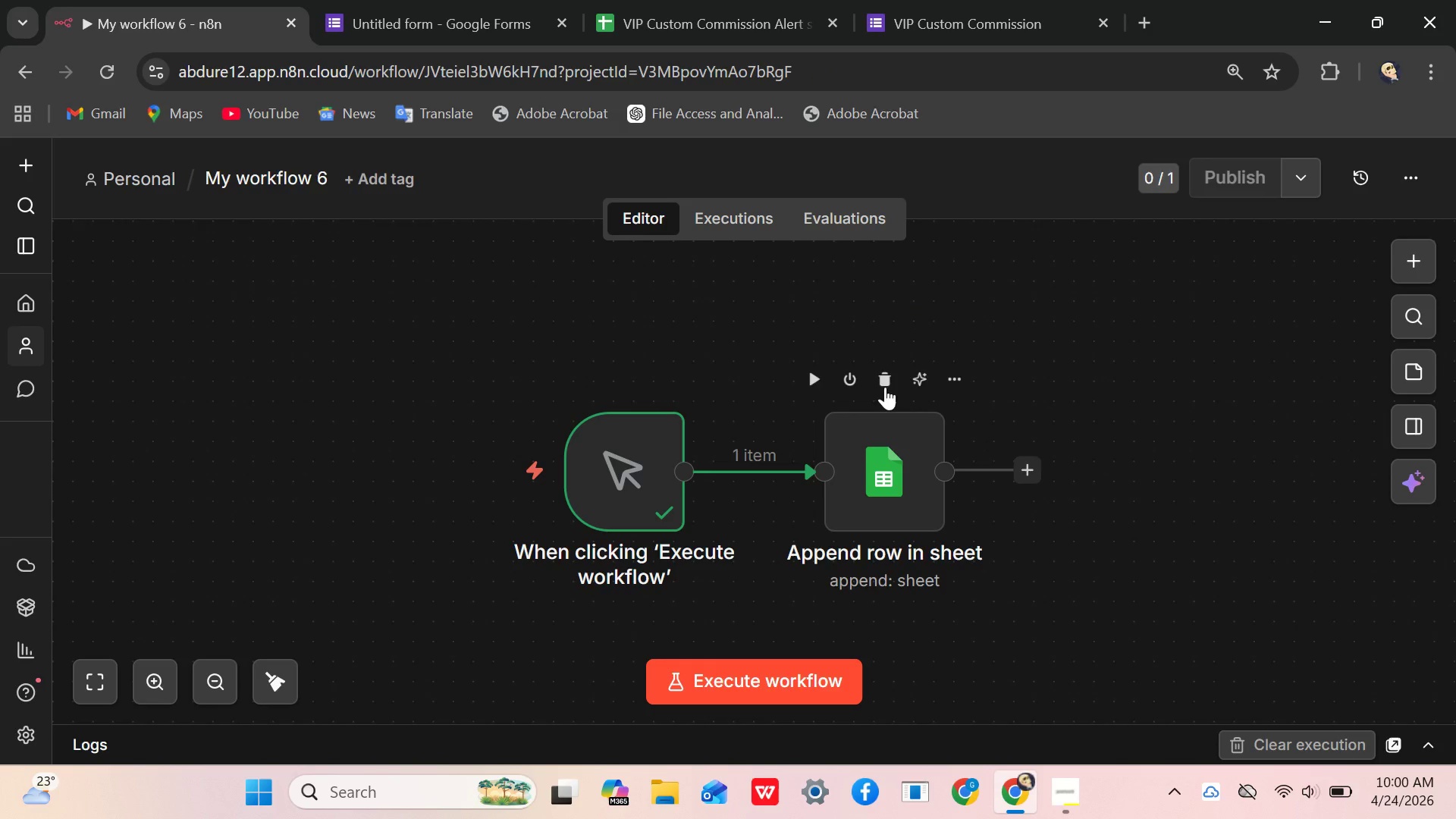 
left_click([882, 364])
 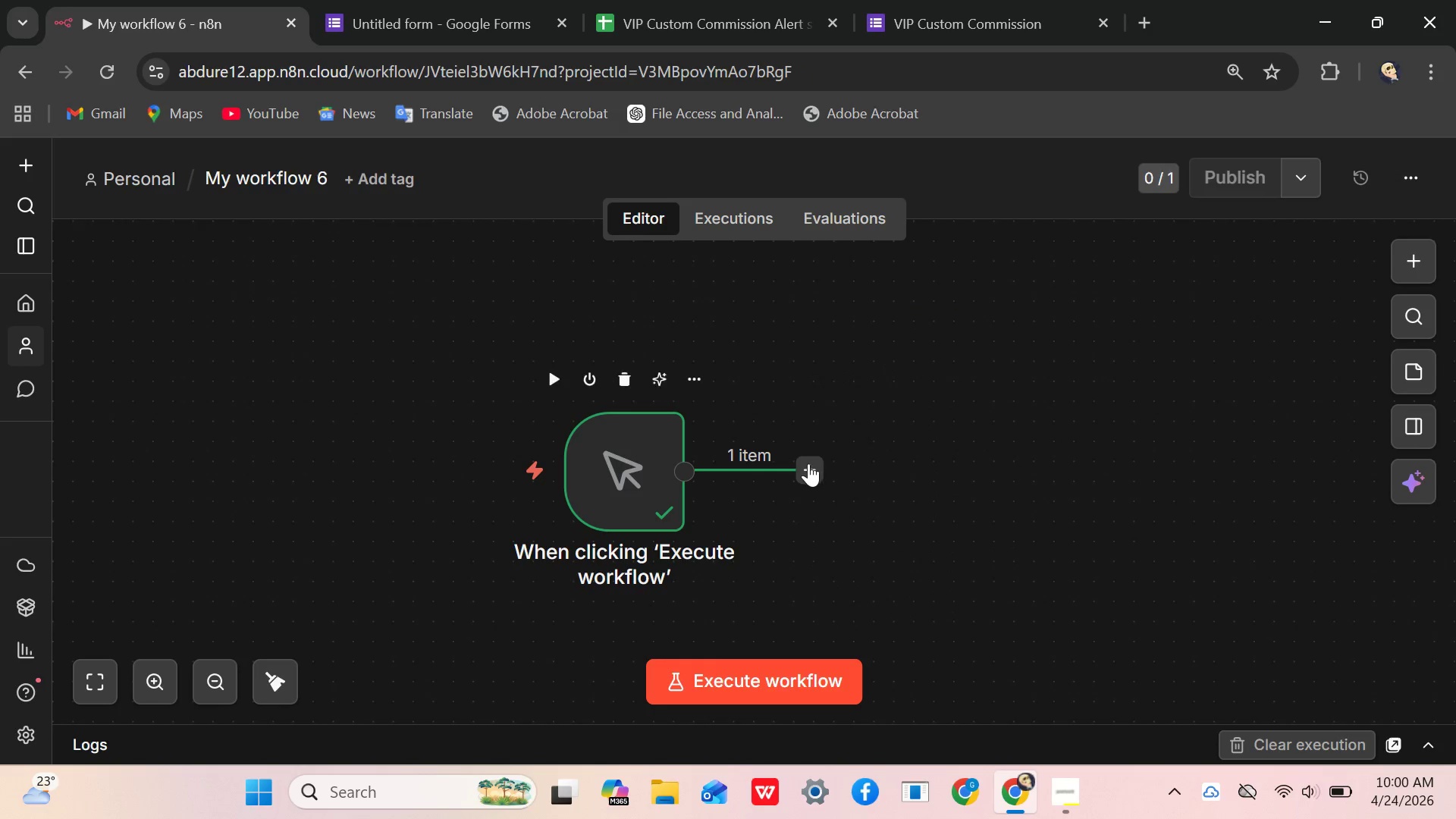 
left_click([808, 463])
 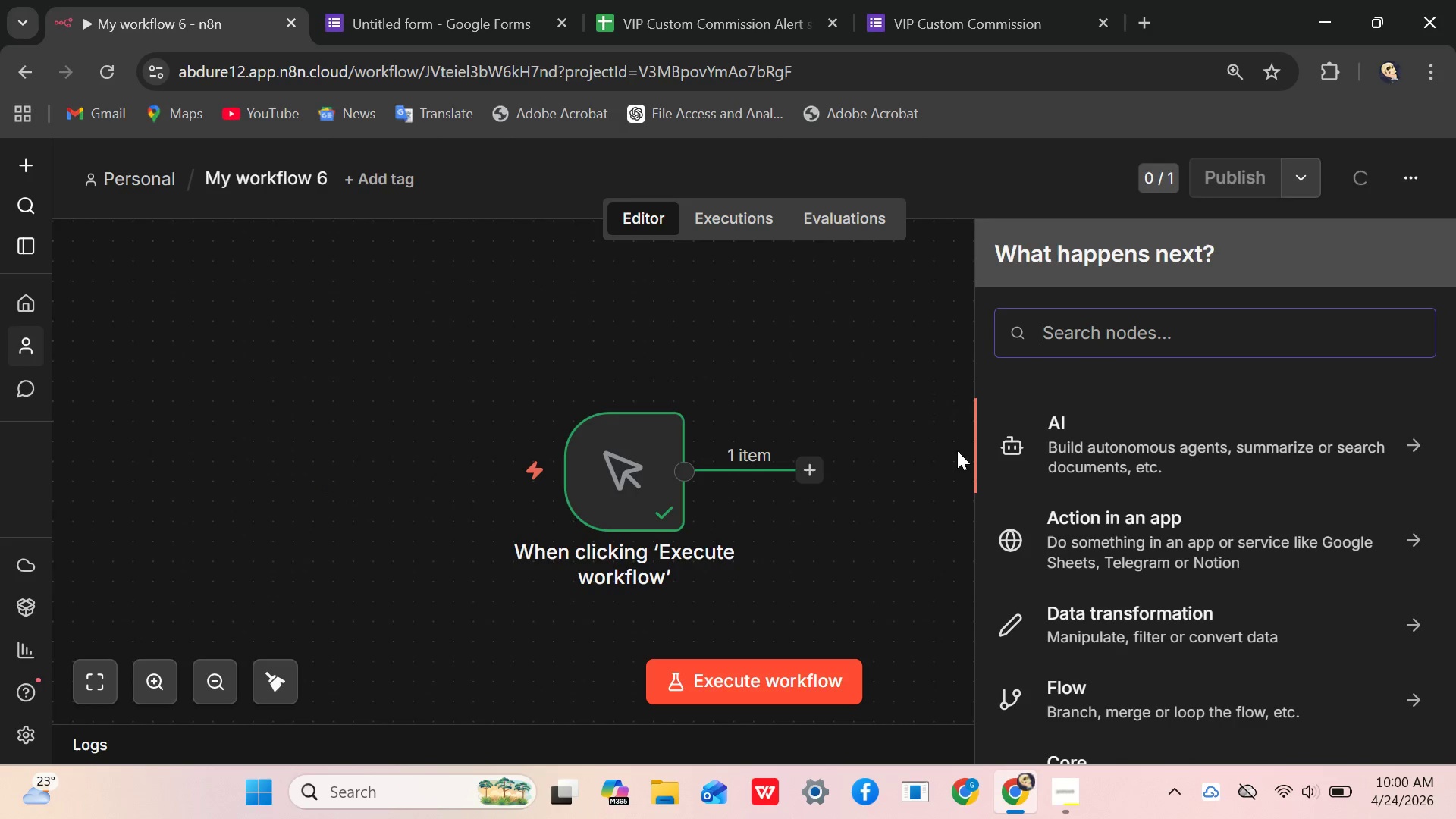 
left_click([896, 448])
 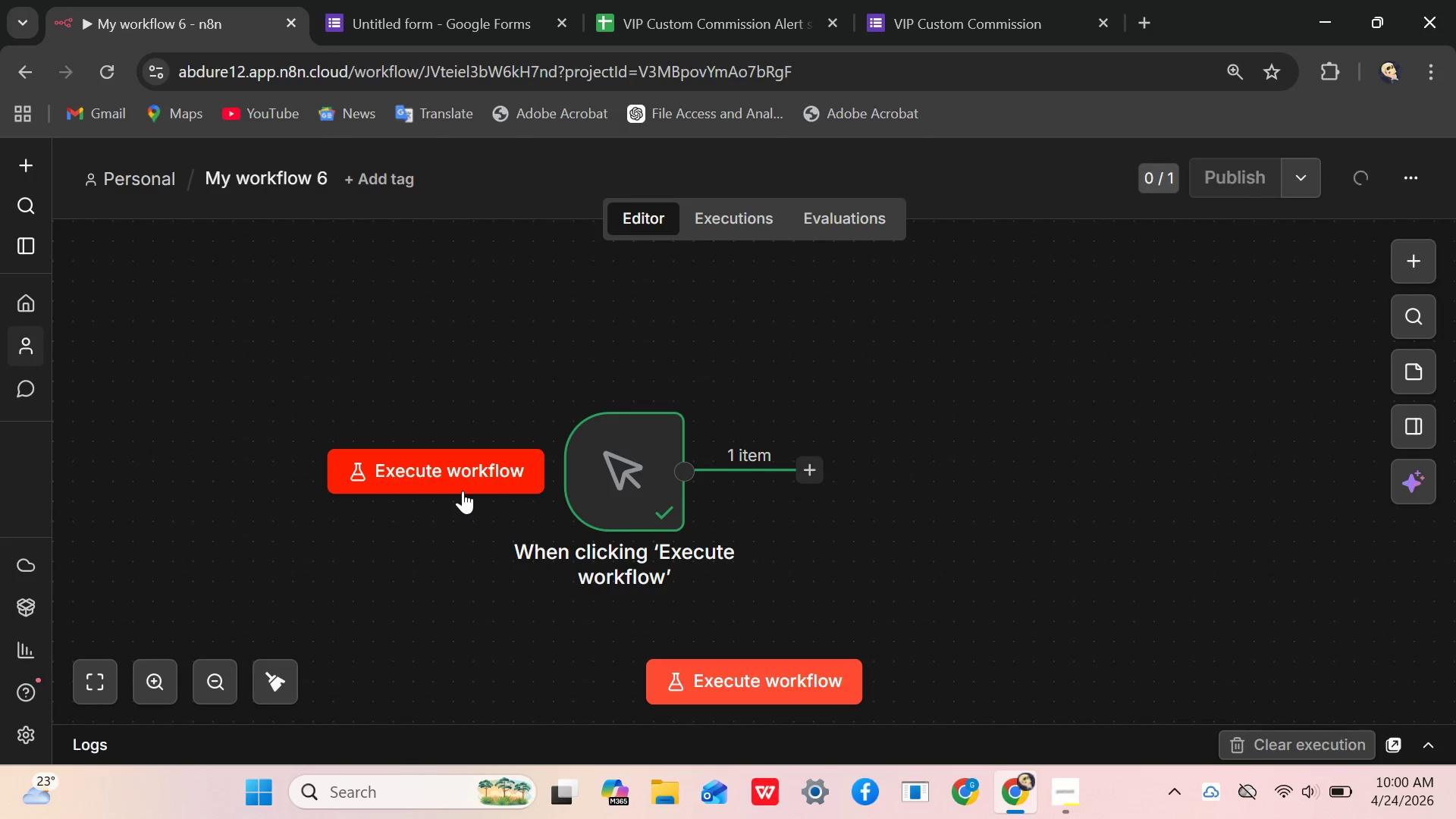 
left_click([461, 475])
 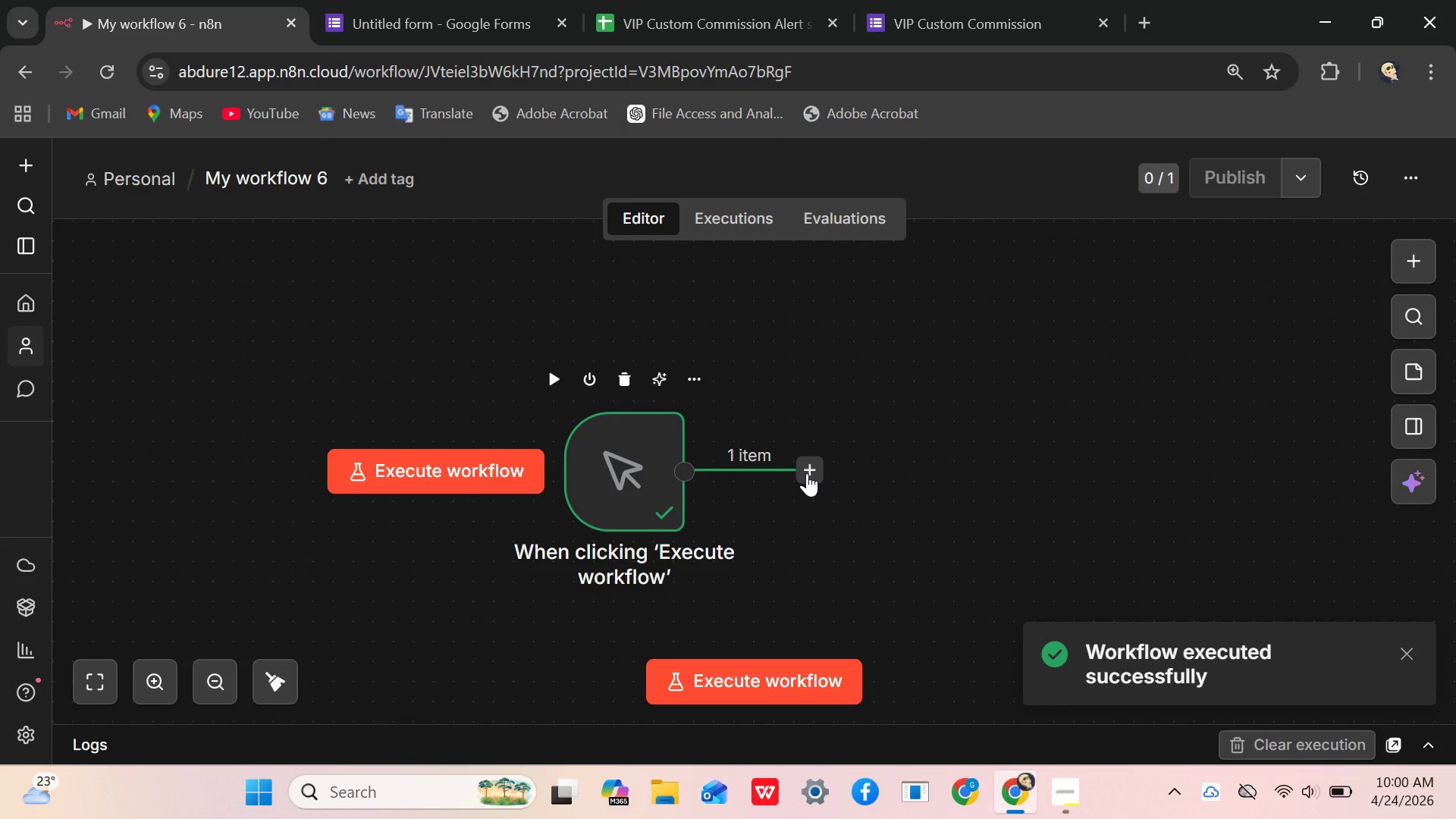 
left_click([808, 473])
 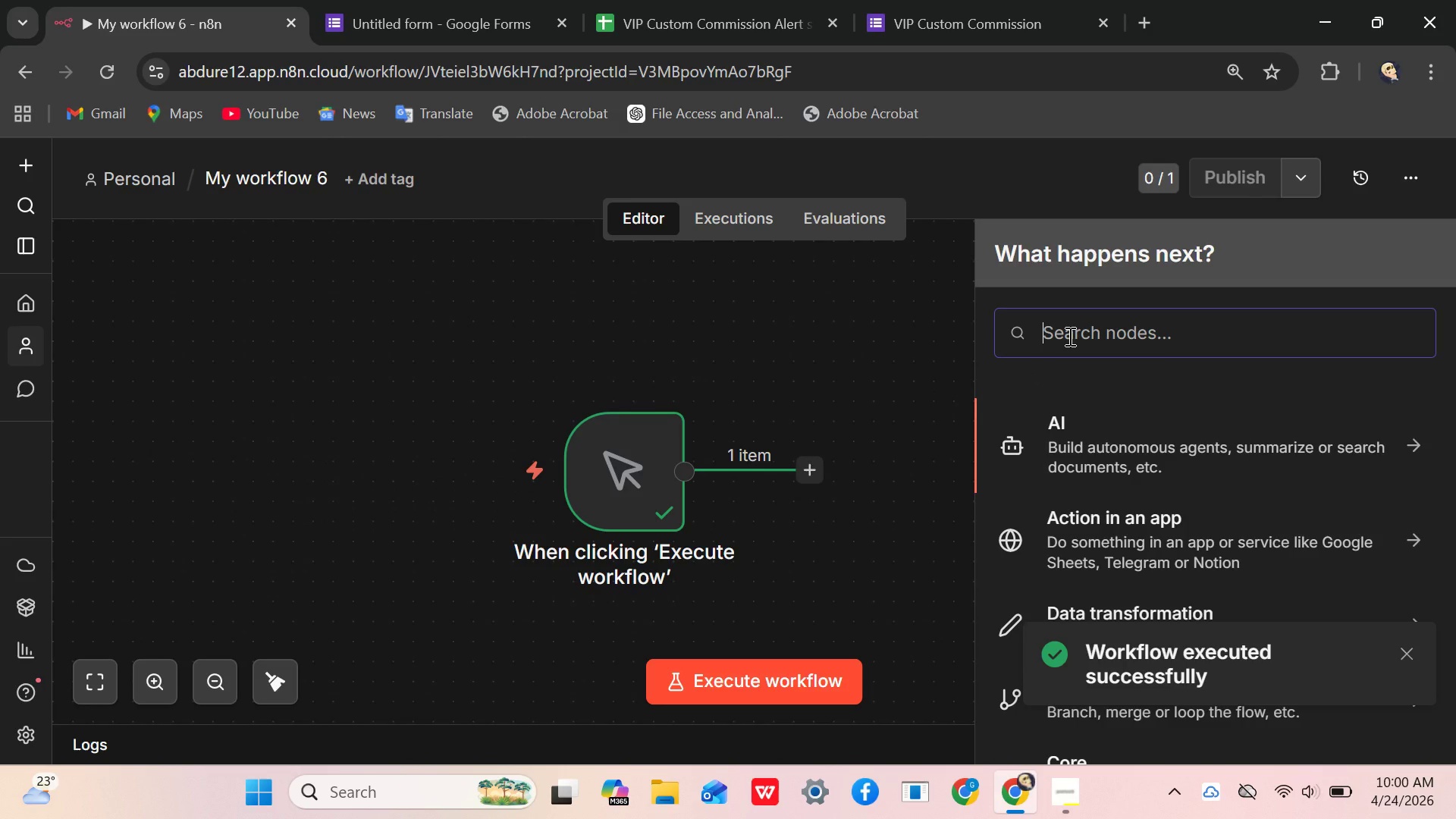 
type(google)
 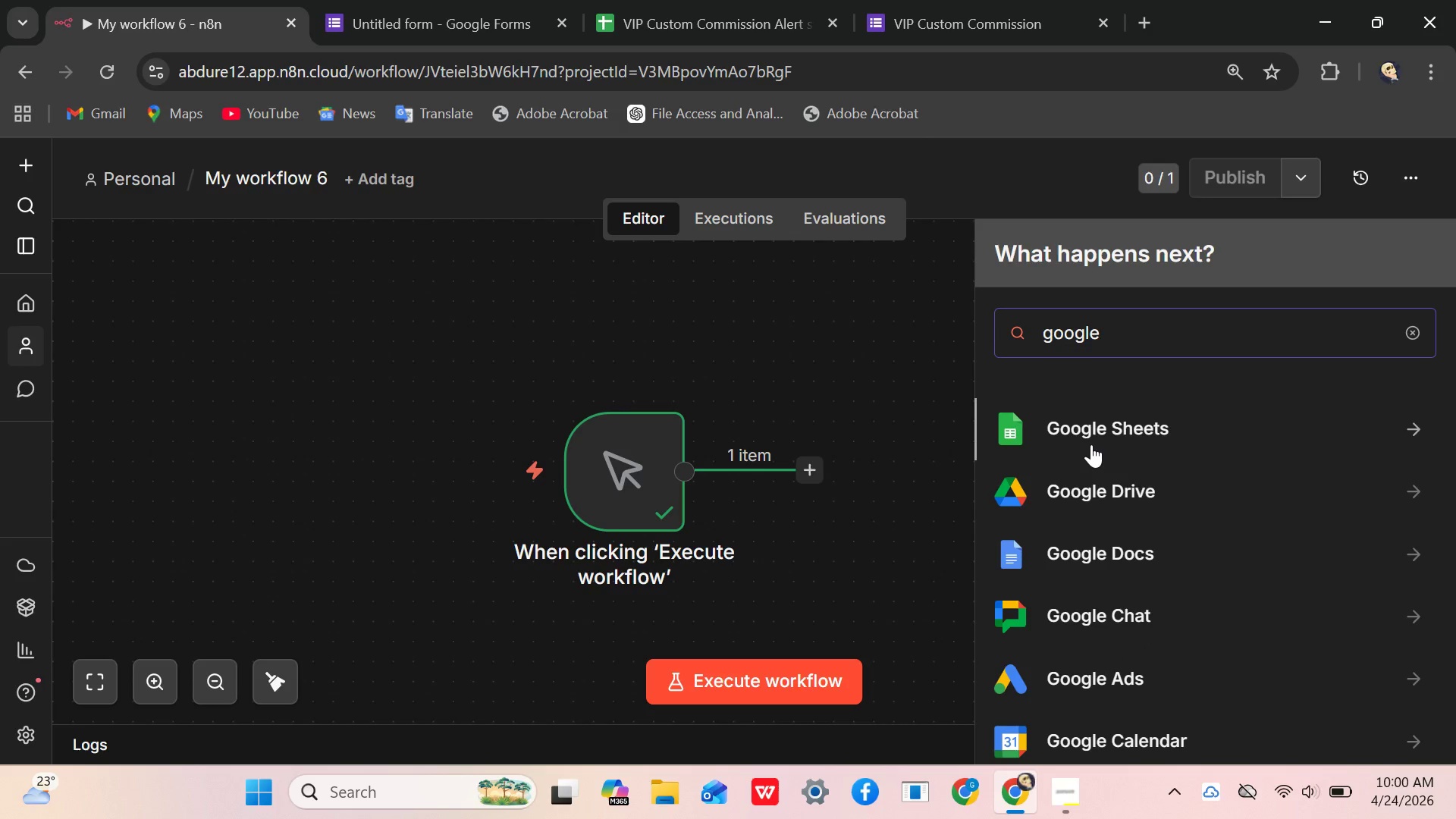 
left_click([1091, 443])
 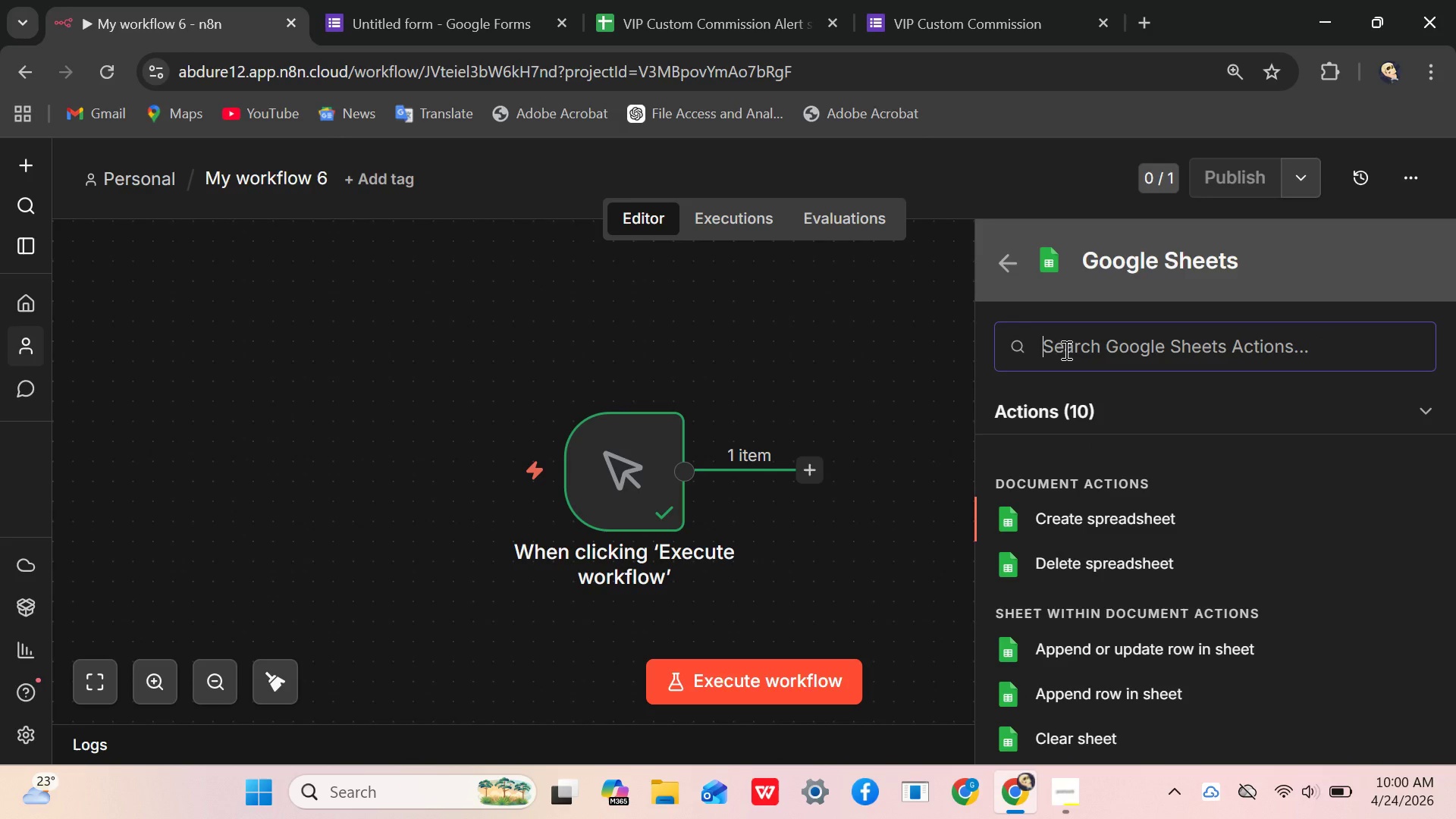 
mouse_move([1093, 502])
 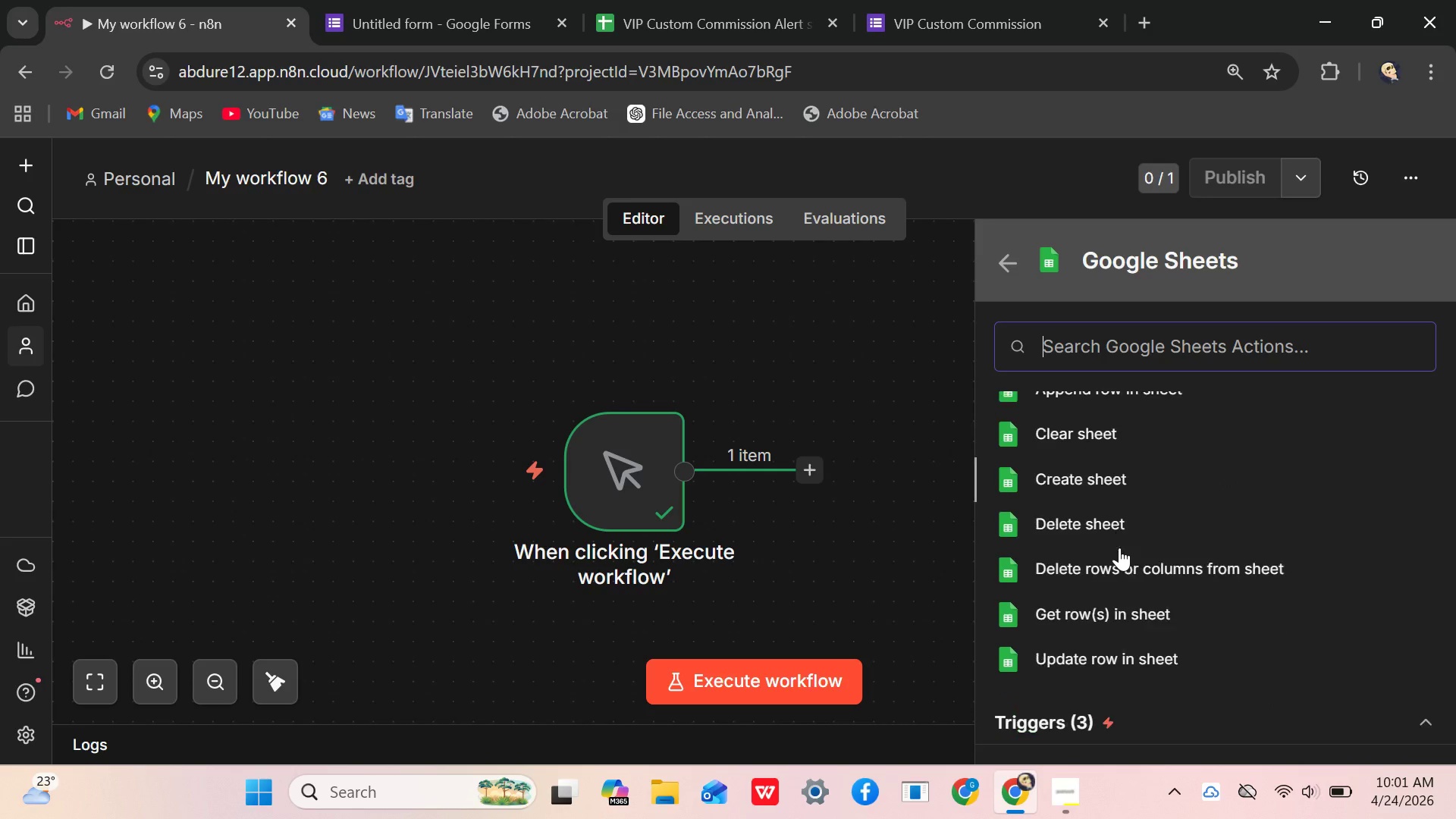 
wait(5.09)
 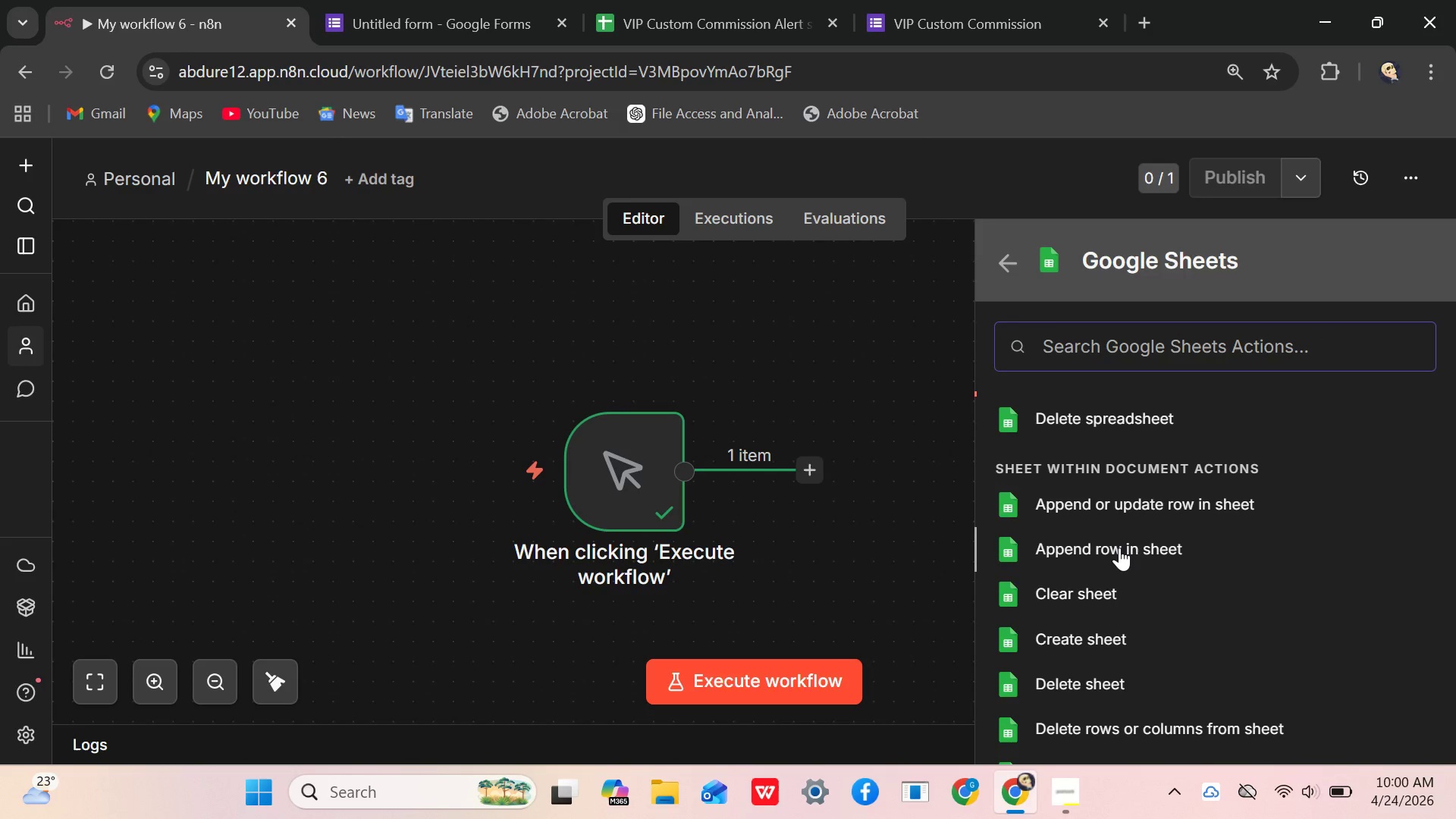 
left_click([1125, 612])
 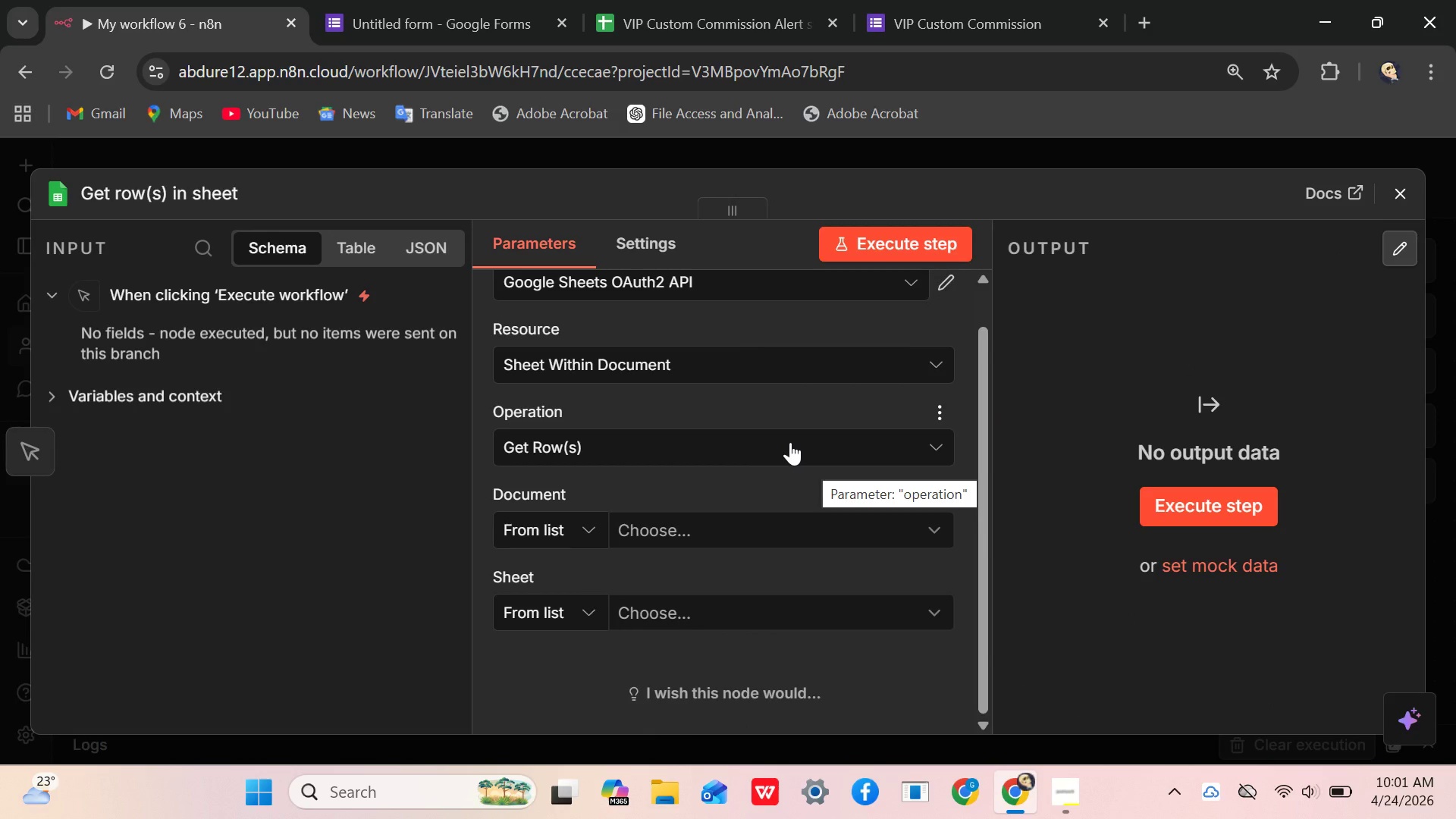 
wait(6.5)
 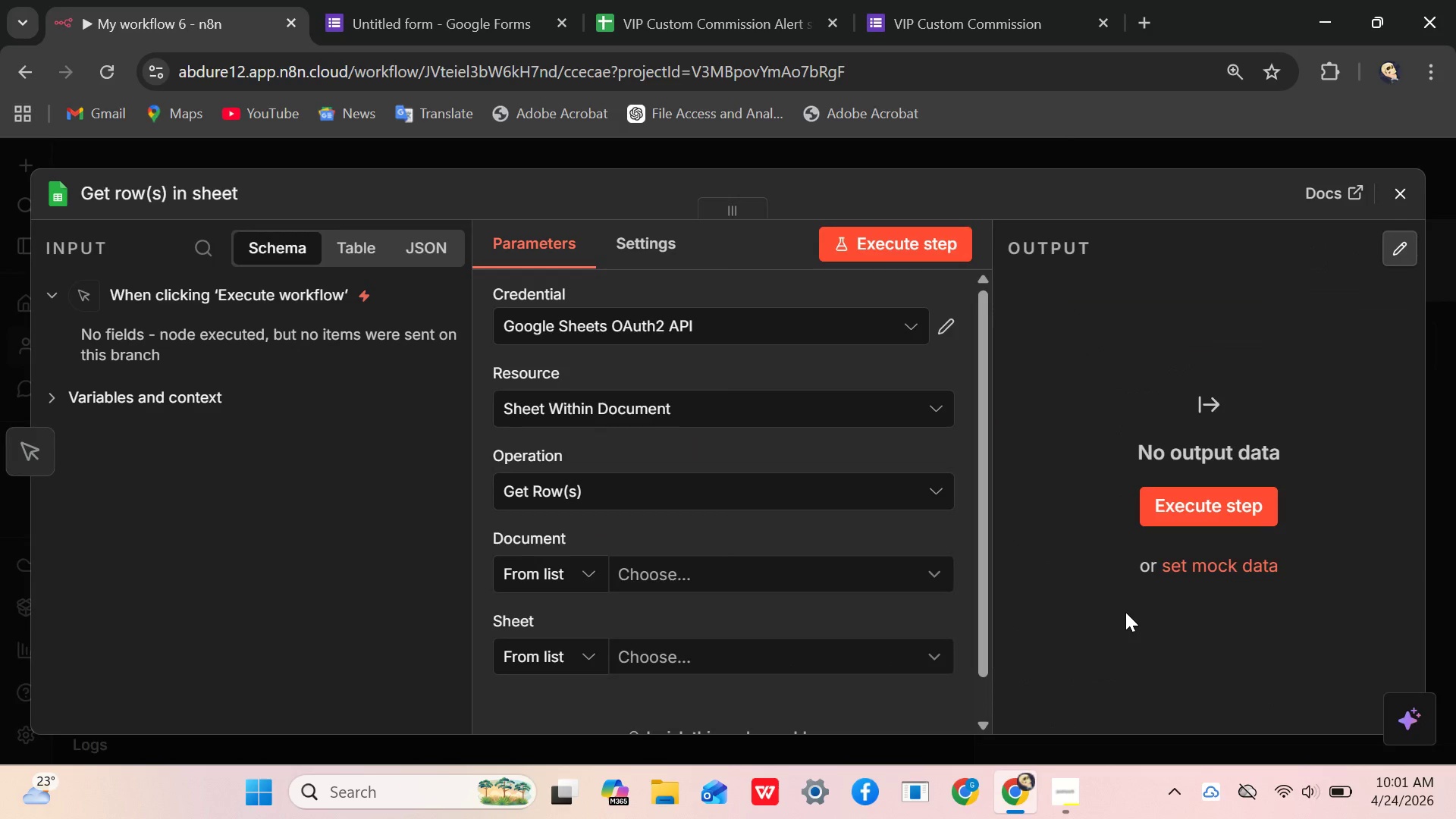 
left_click([929, 522])
 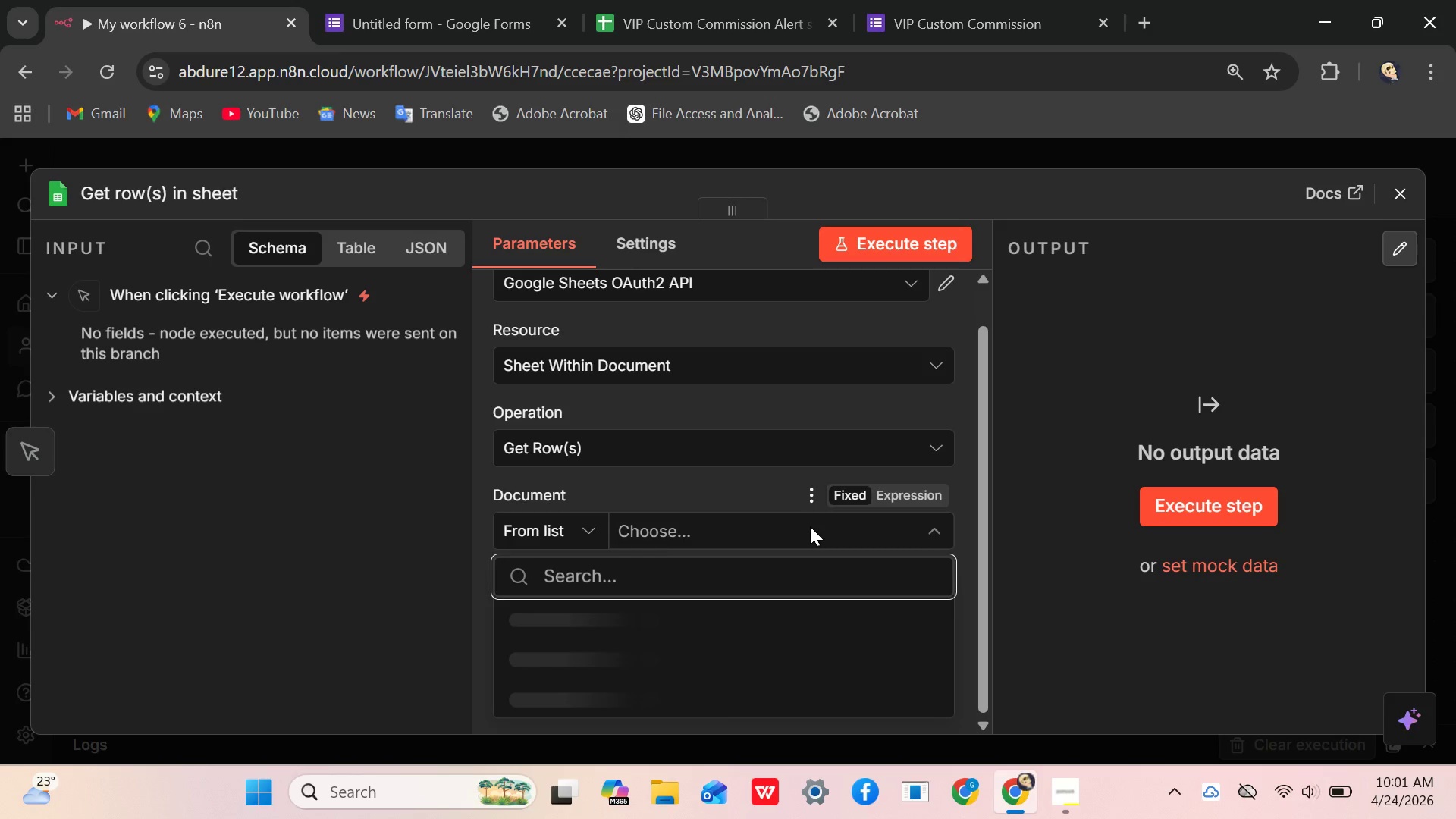 
mouse_move([655, 542])
 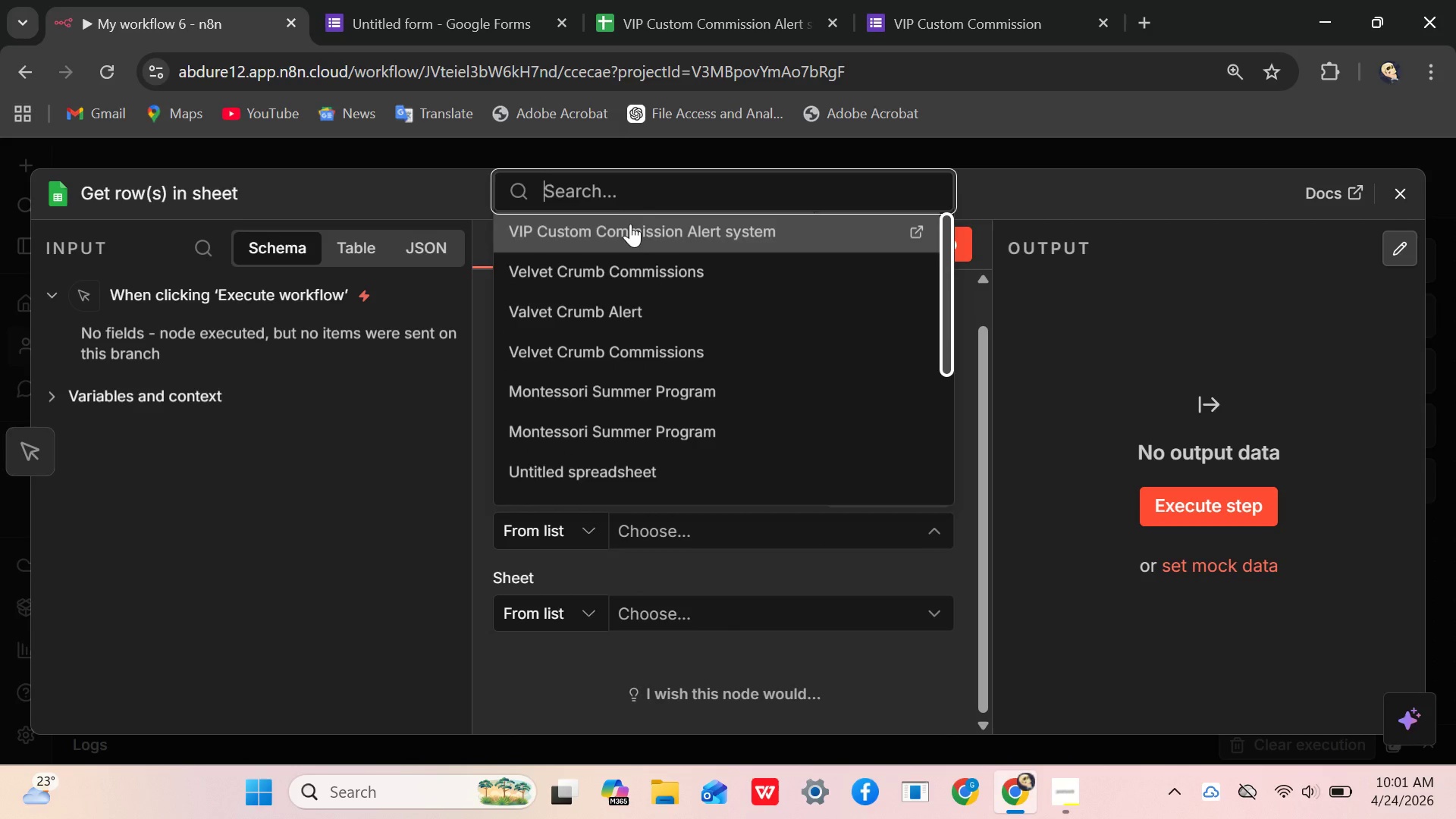 
left_click([627, 225])
 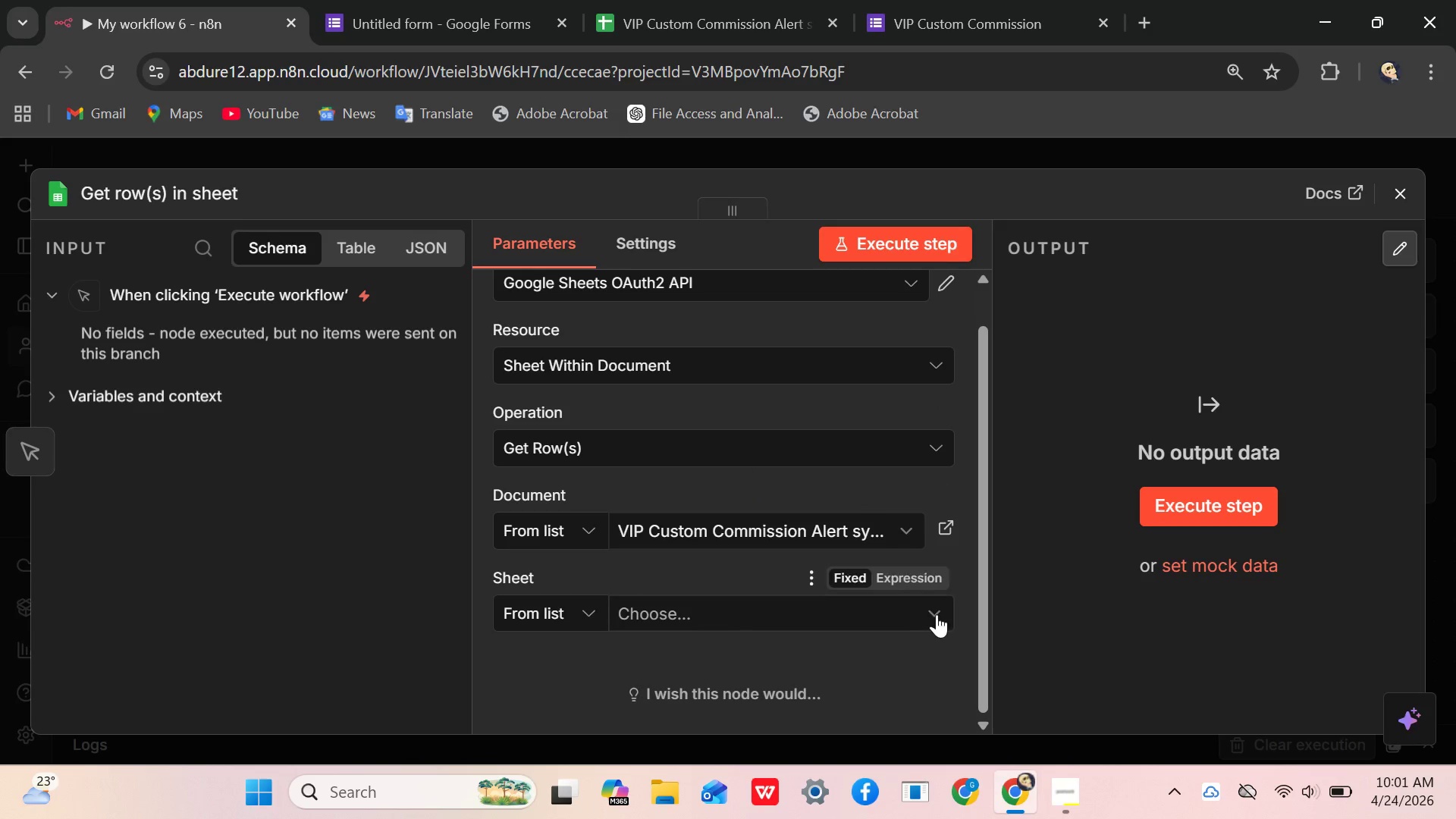 
left_click([940, 614])
 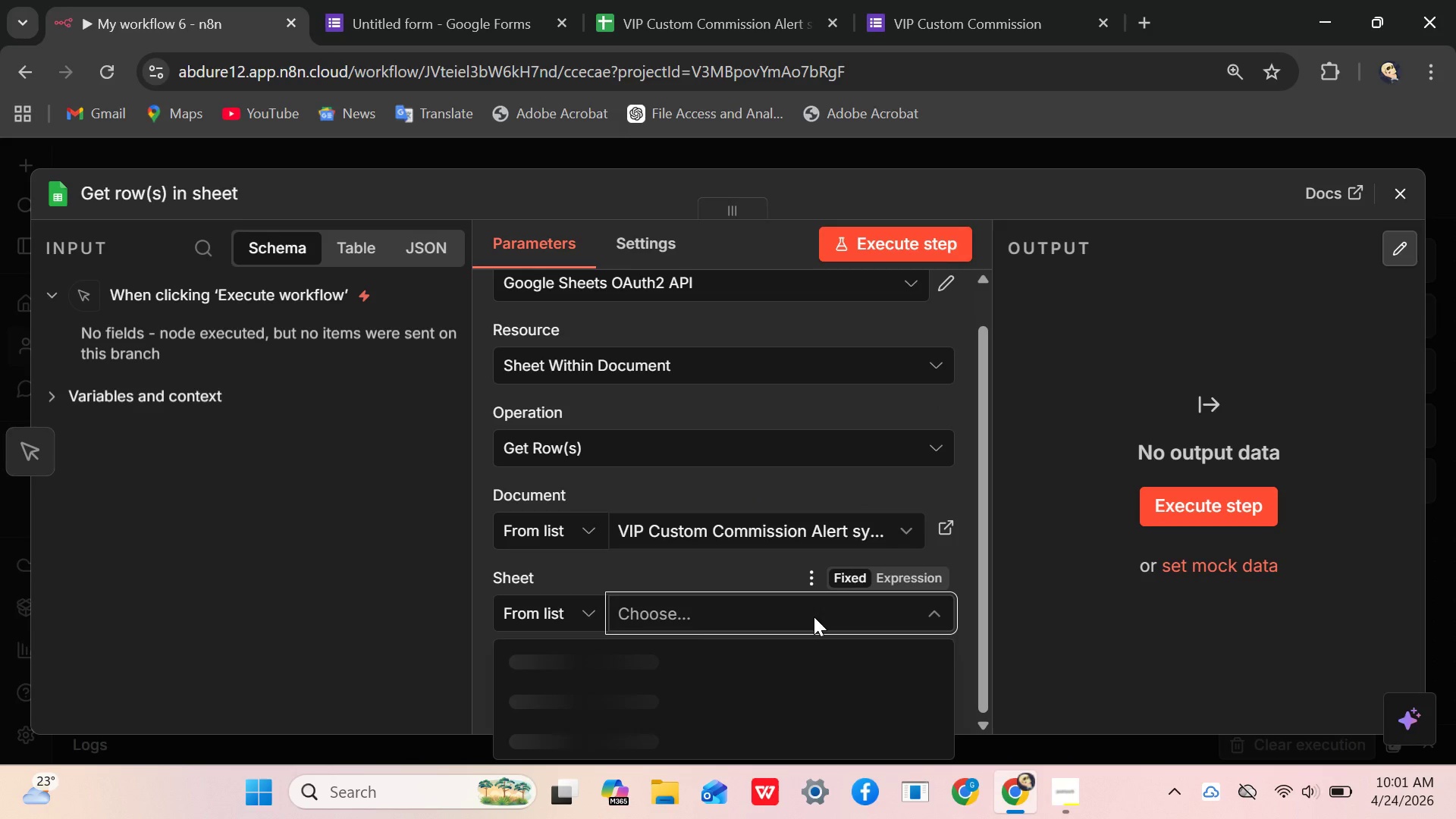 
mouse_move([673, 634])
 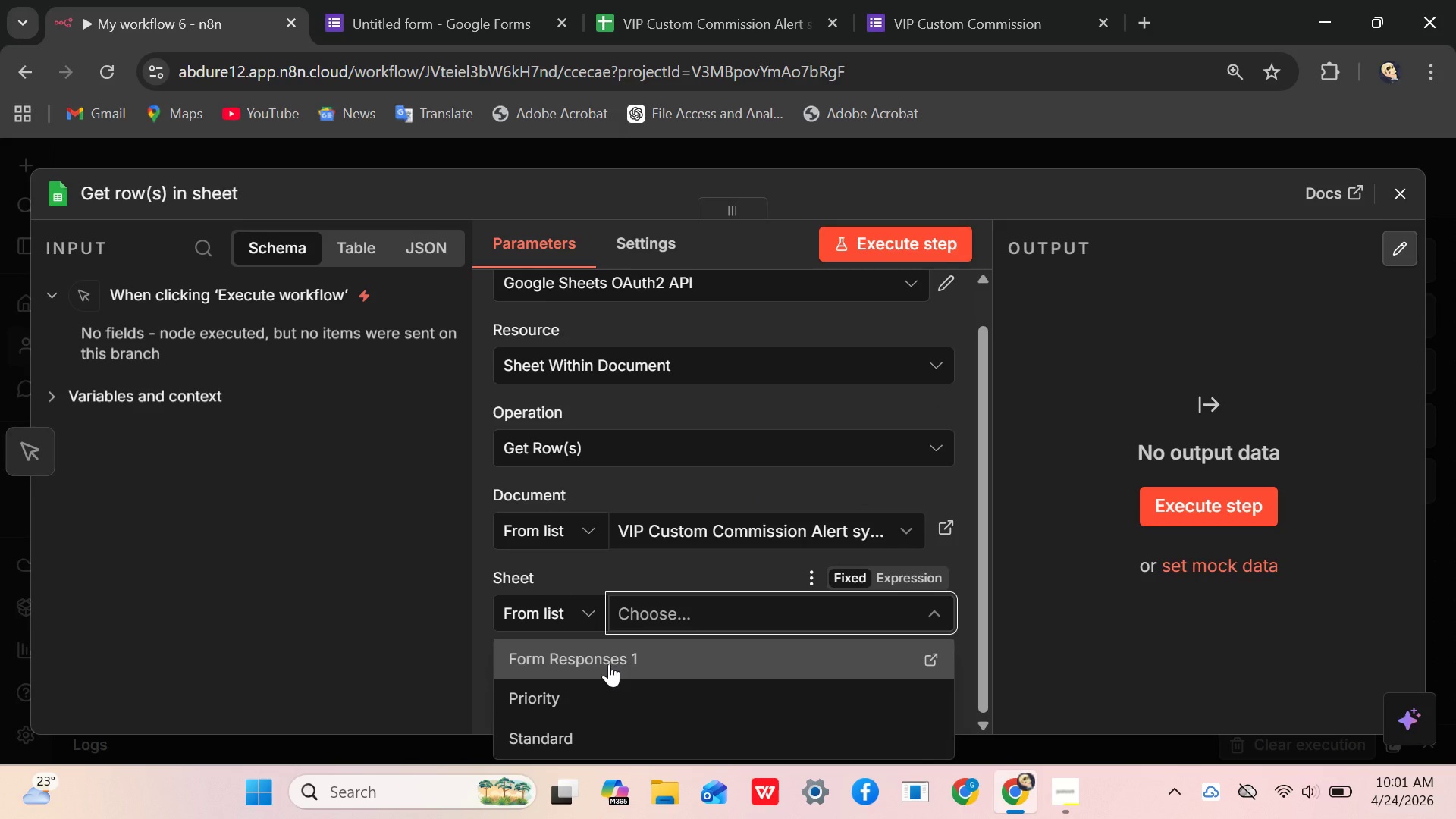 
left_click([609, 664])
 